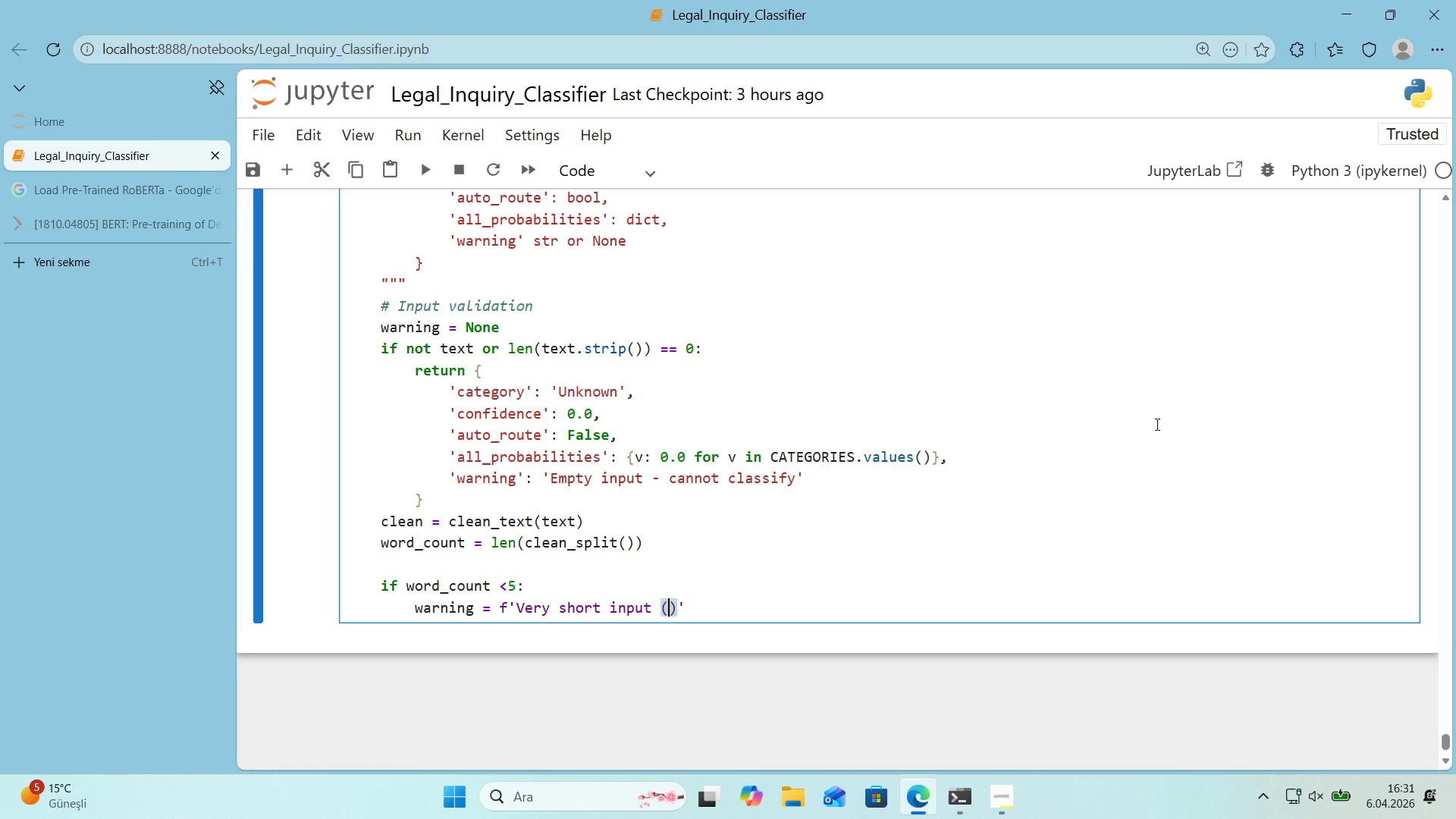 
 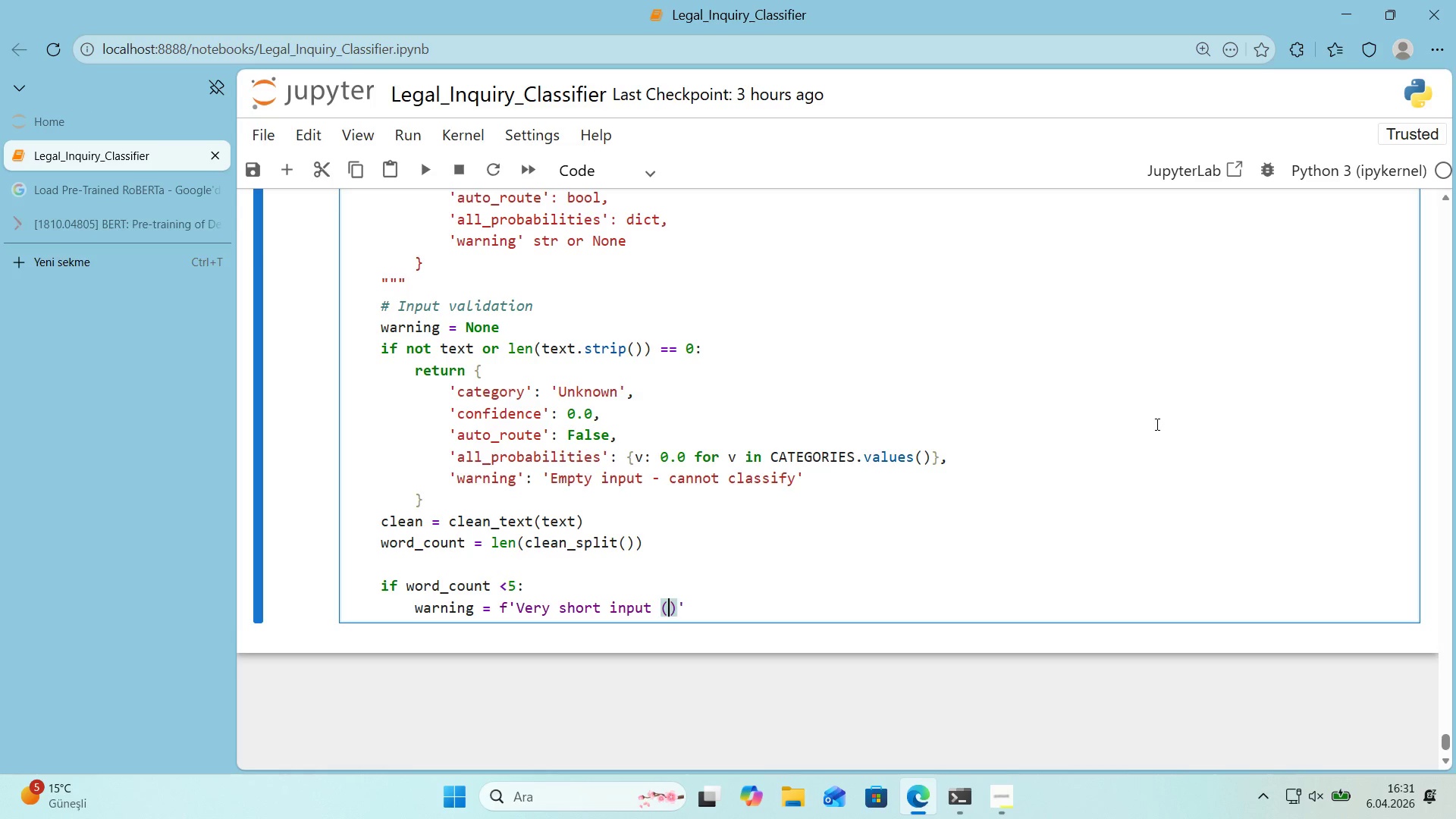 
key(ArrowLeft)
 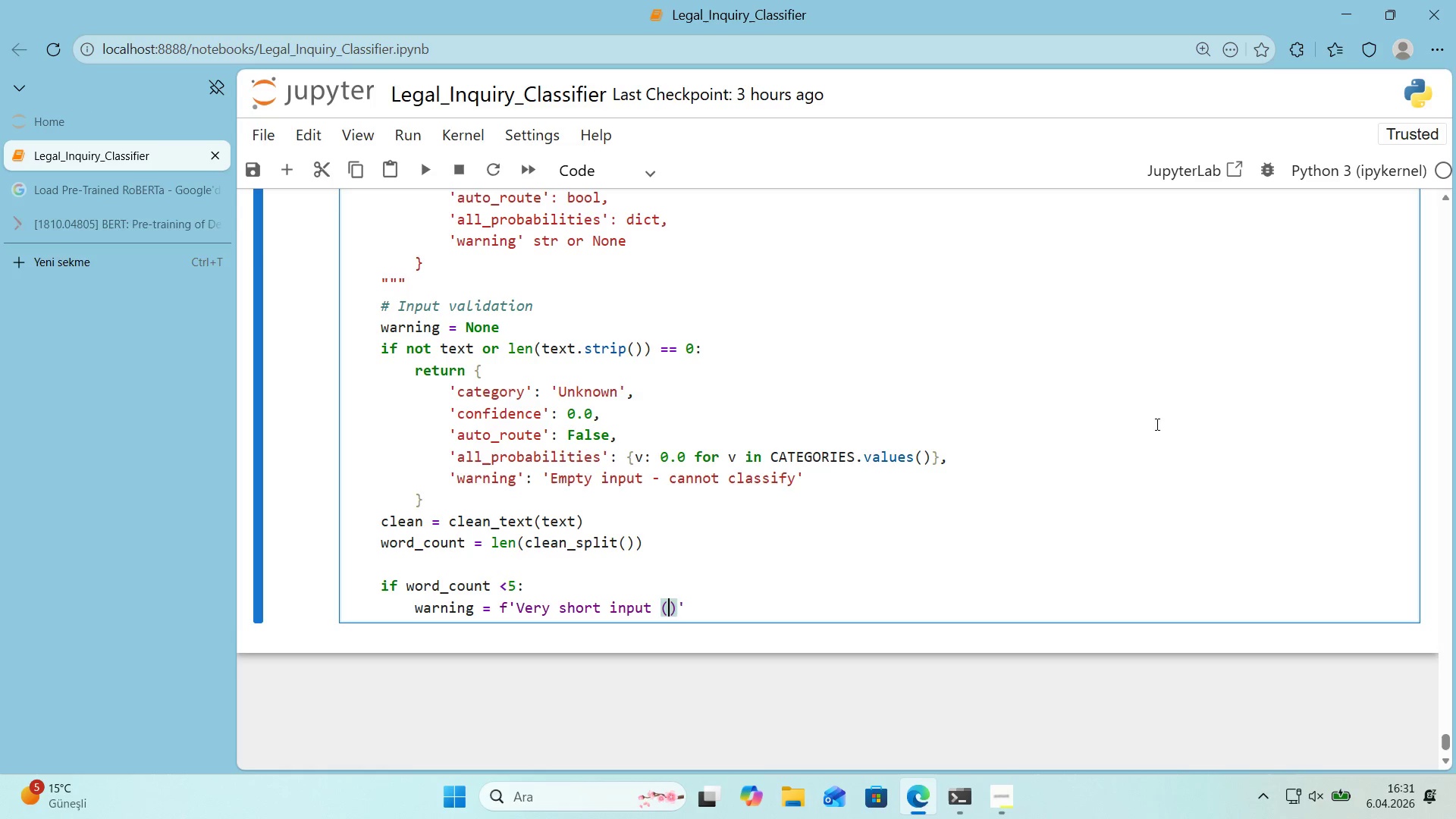 
key(Alt+Control+7)
 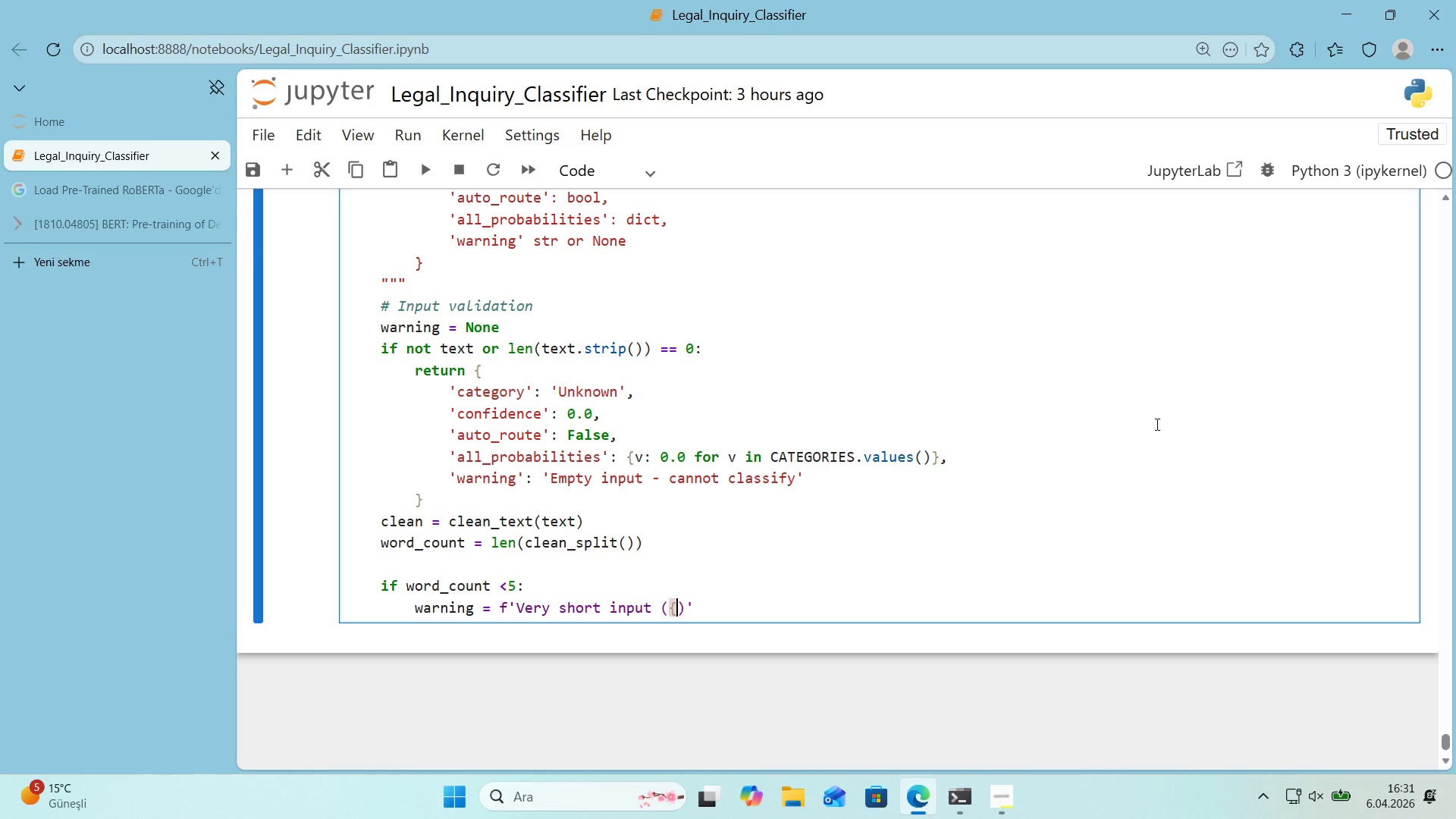 
key(Alt+Control+0)
 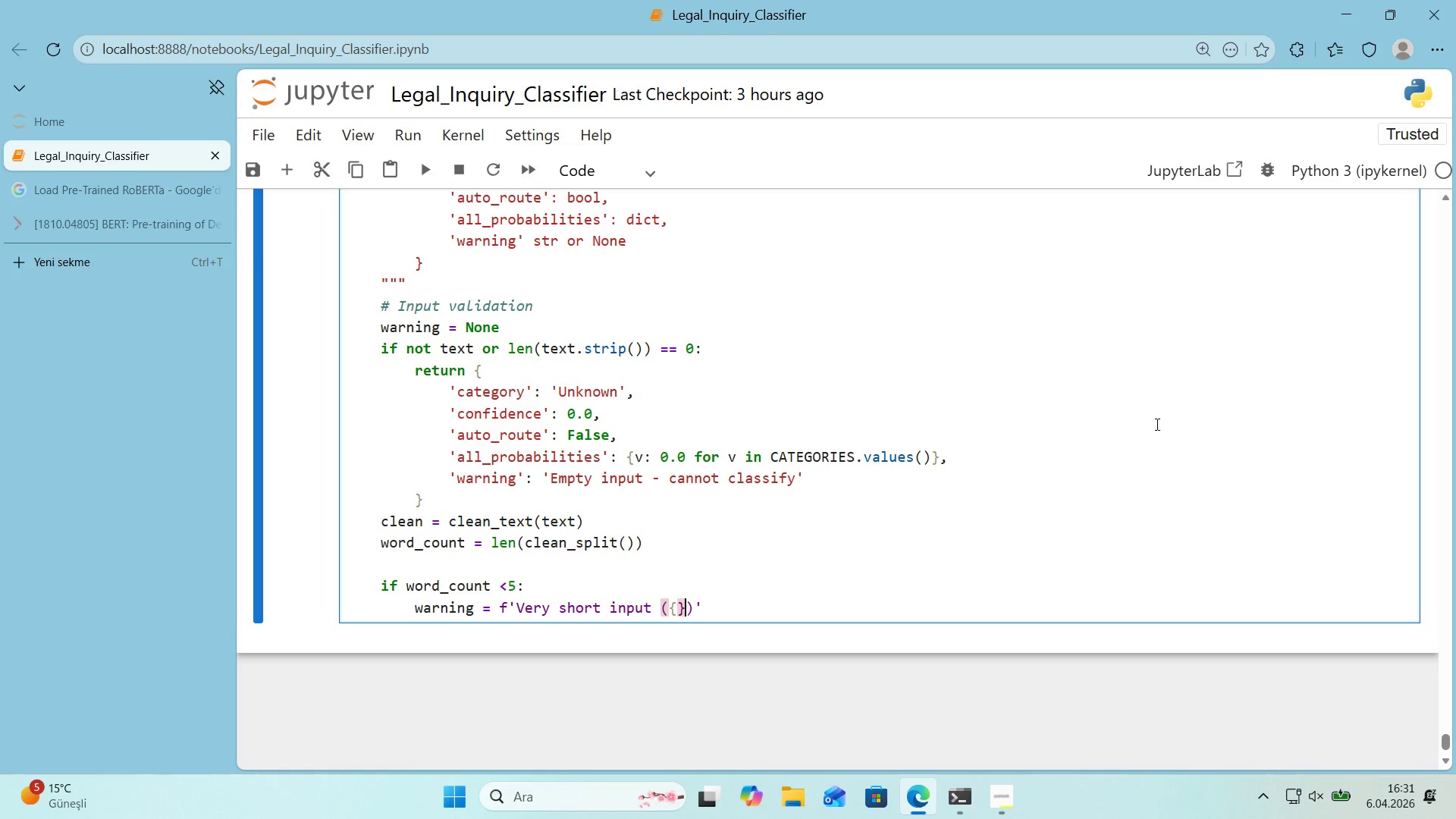 
key(ArrowLeft)
 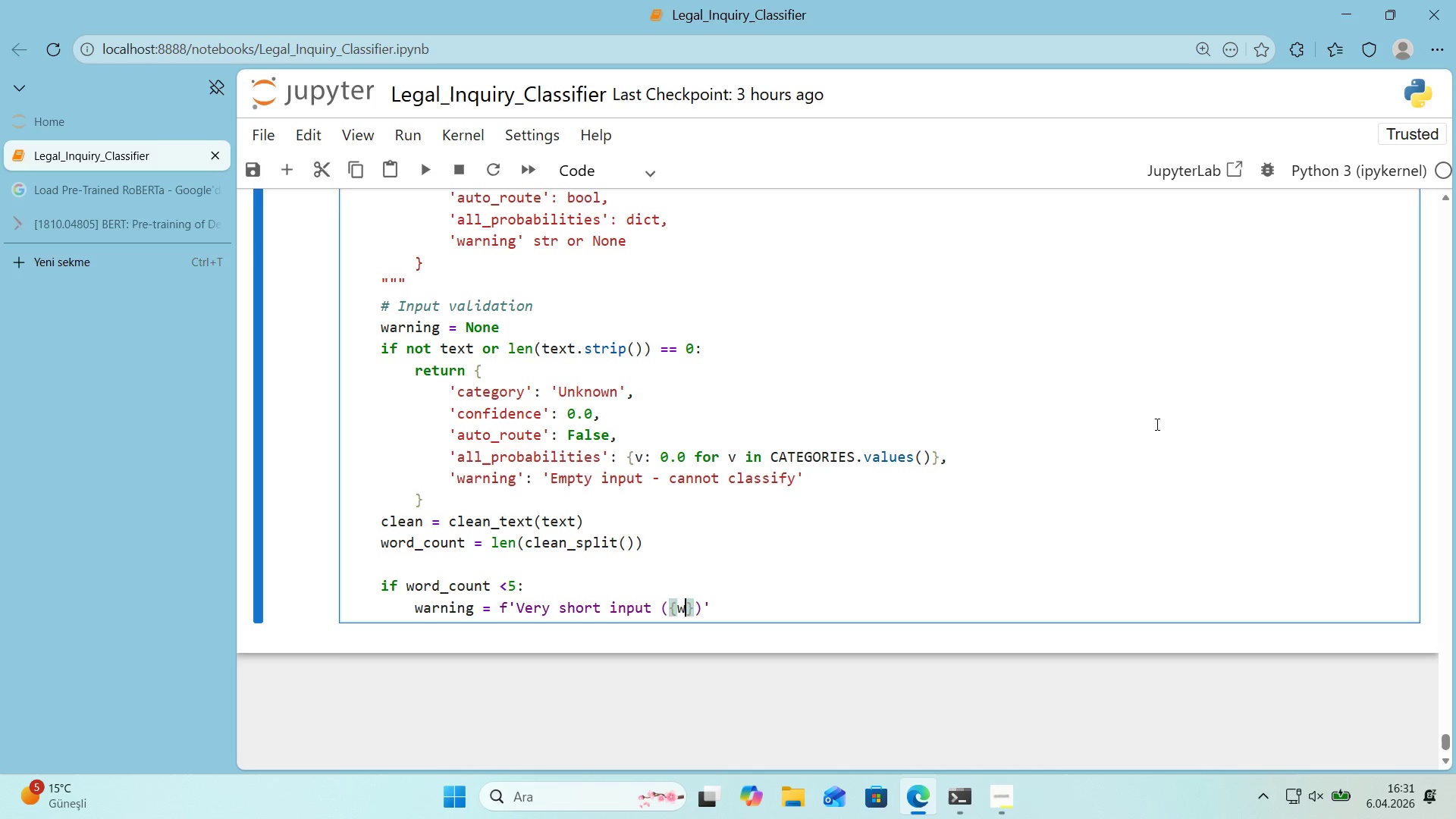 
type(word_count)
 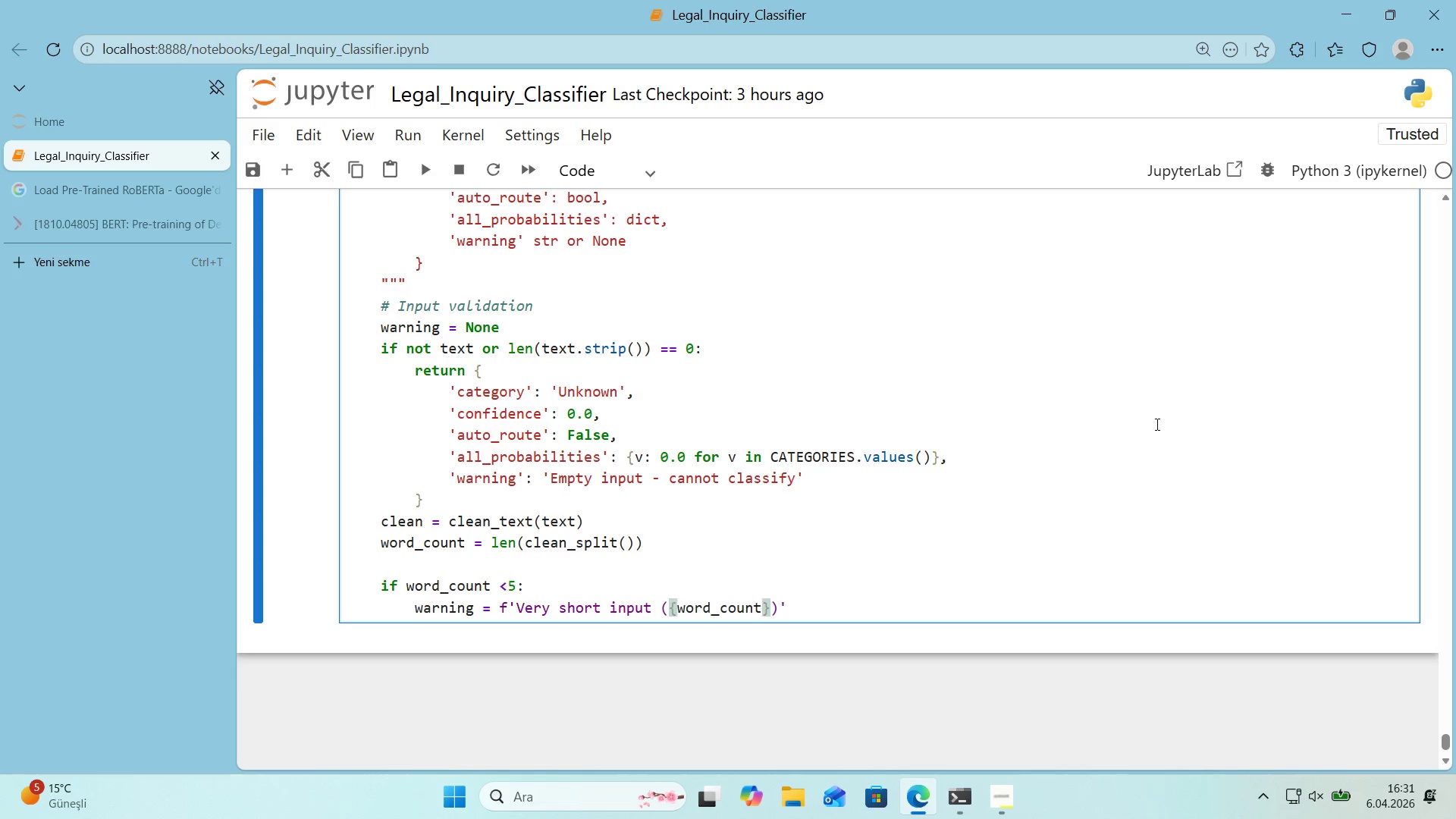 
key(ArrowRight)
 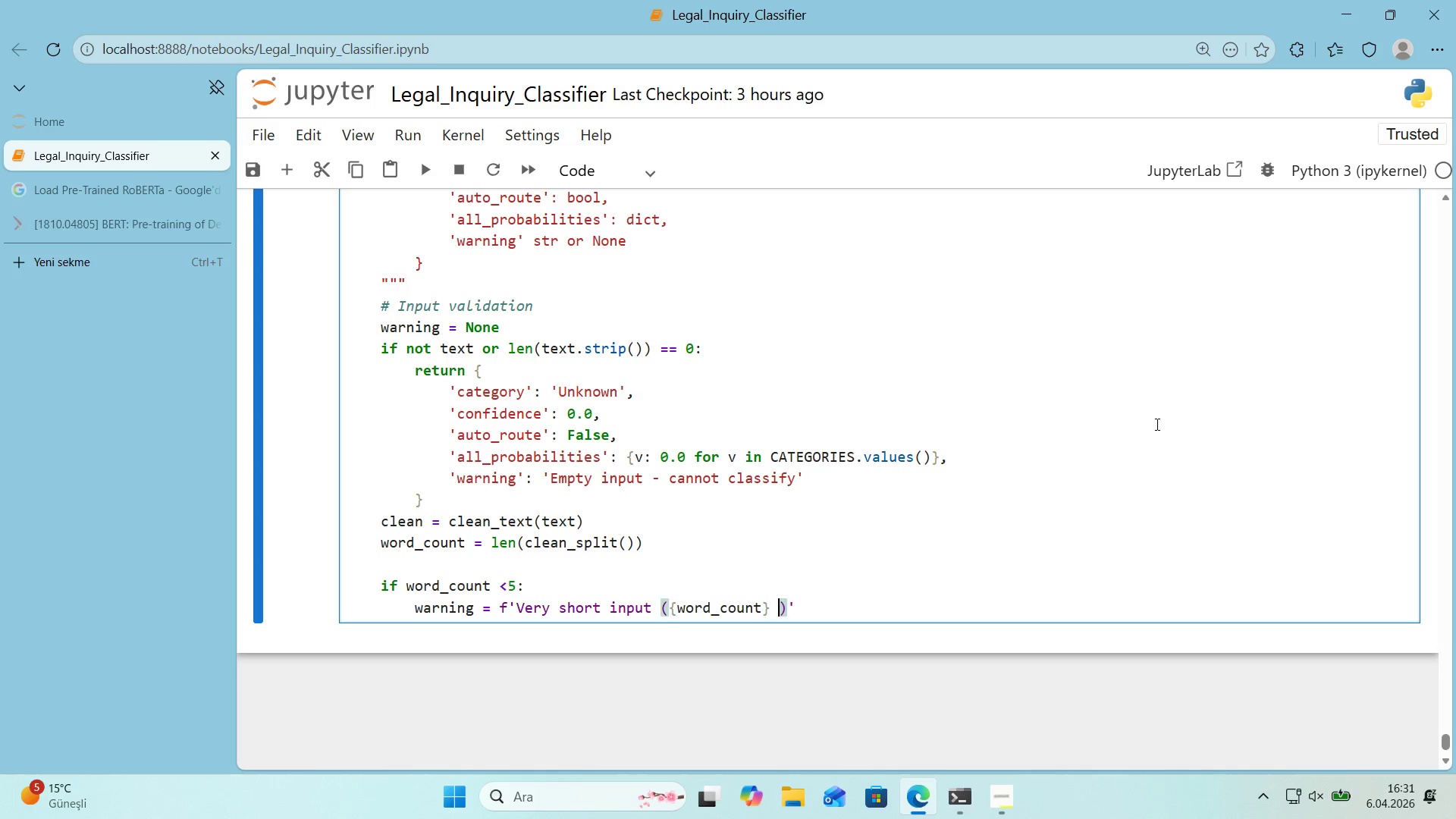 
type( words)
 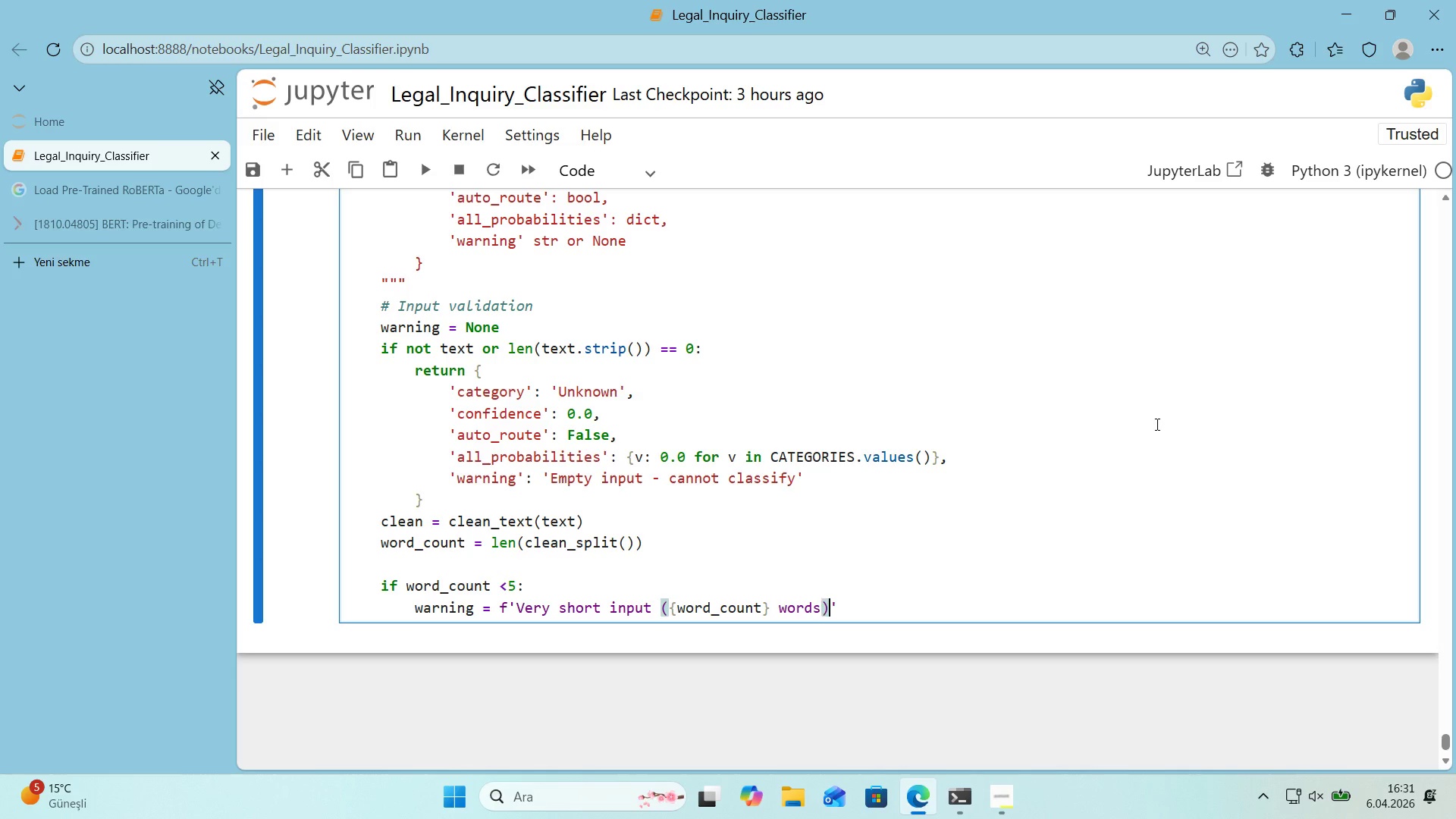 
key(ArrowRight)
 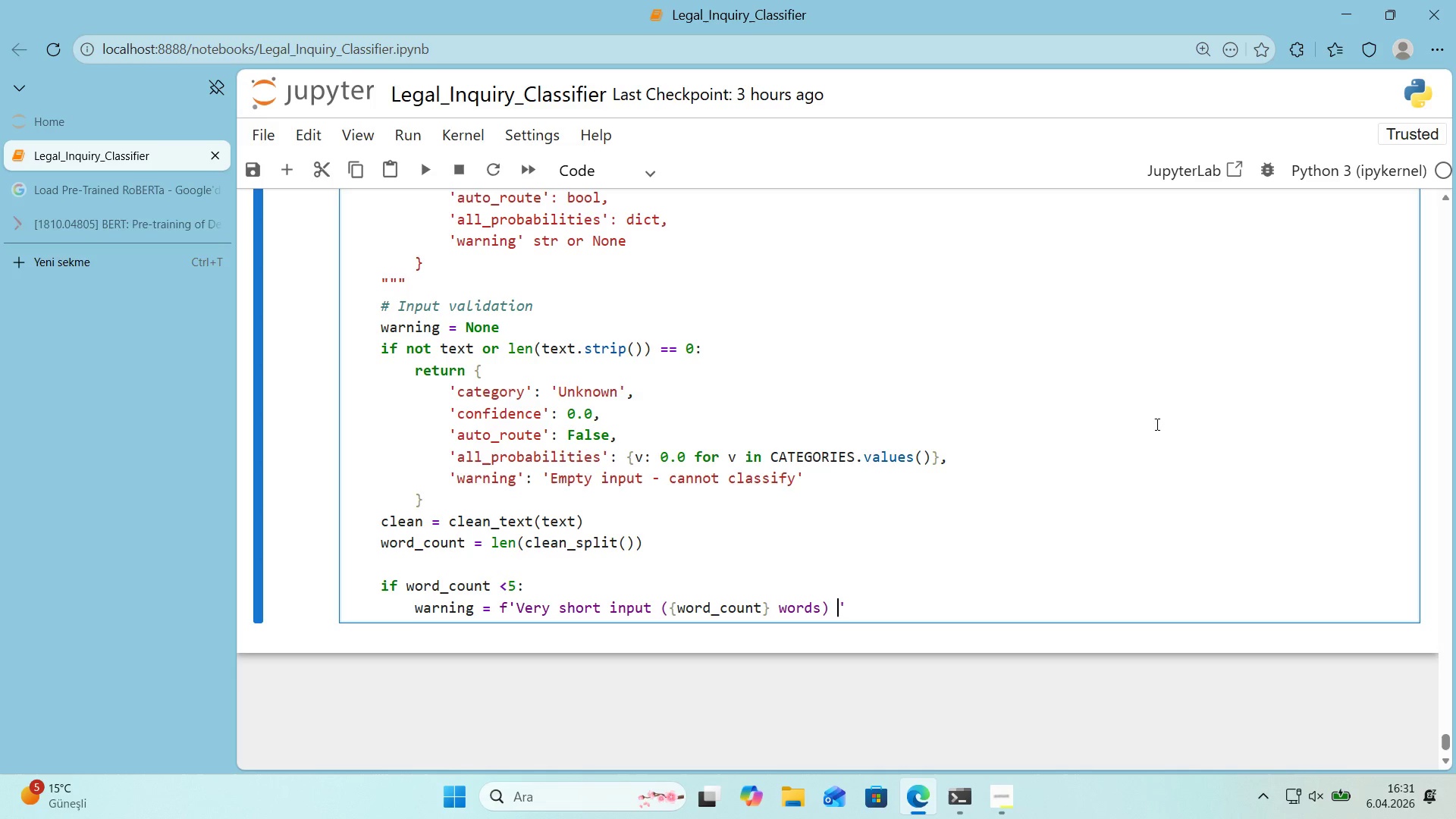 
type( - ;pw)
key(Backspace)
key(Backspace)
key(Backspace)
type(low rea)
key(Backspace)
key(Backspace)
type(el'ab'l'ty)
 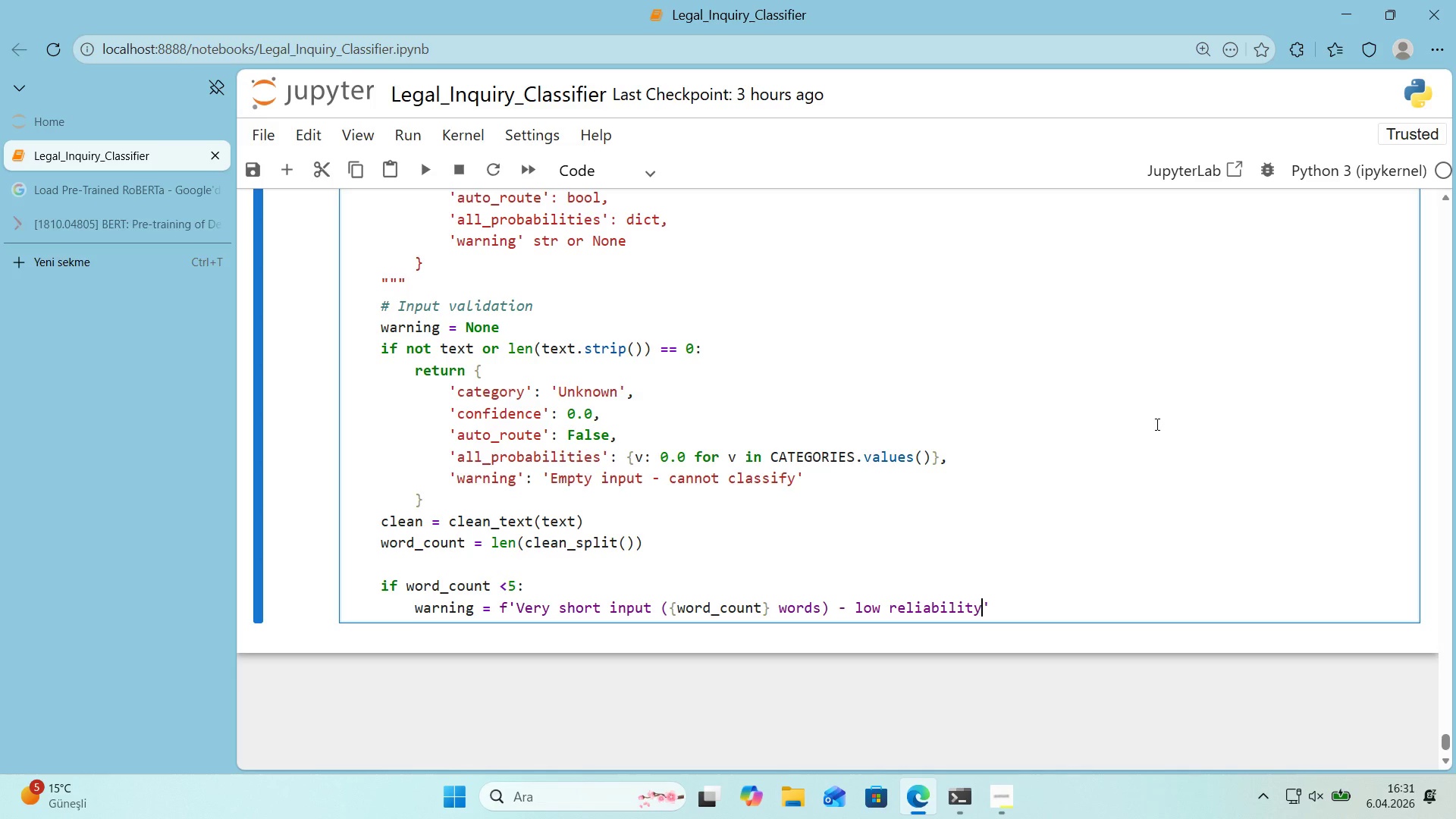 
key(ArrowRight)
 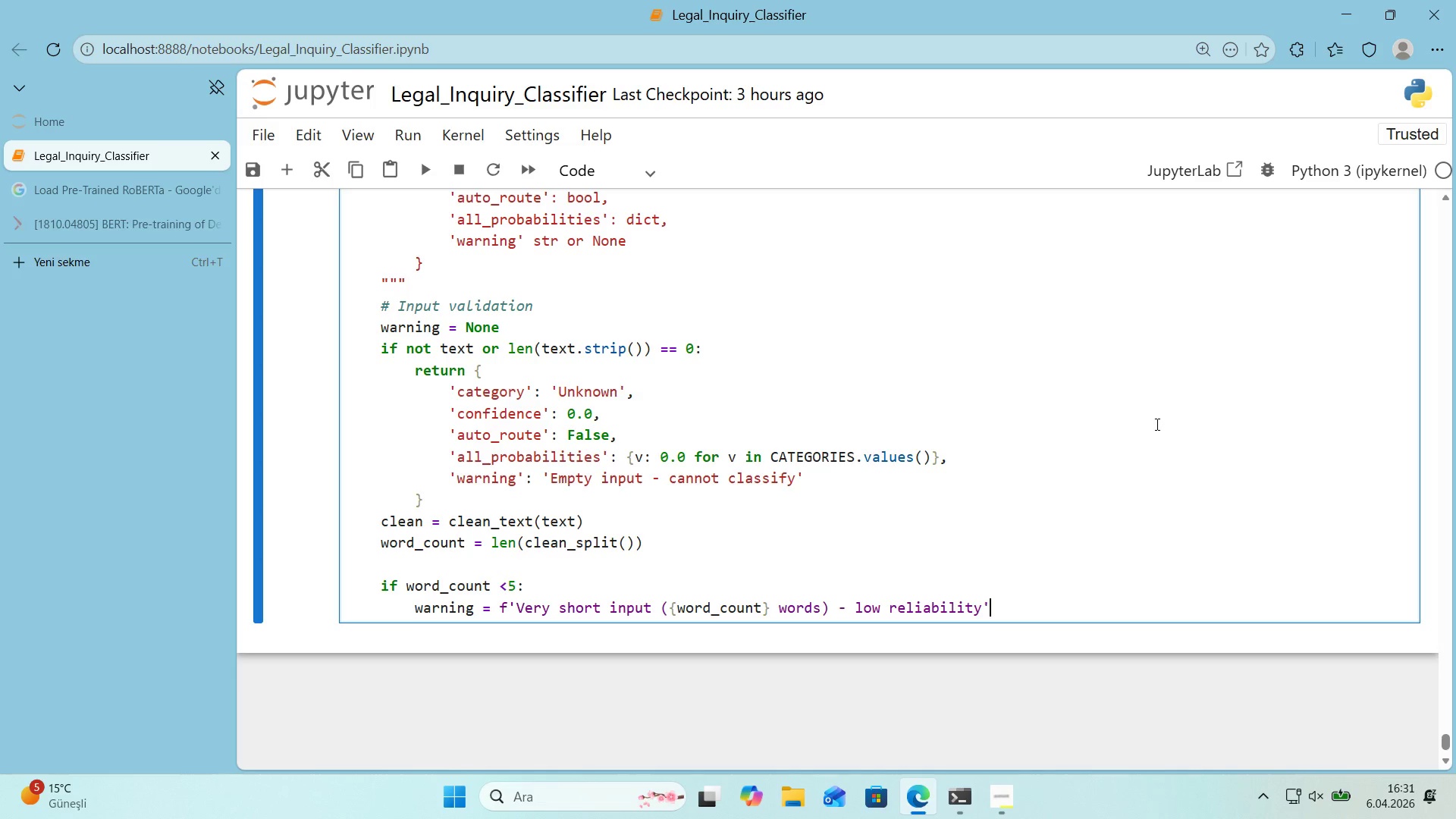 
key(Enter)
 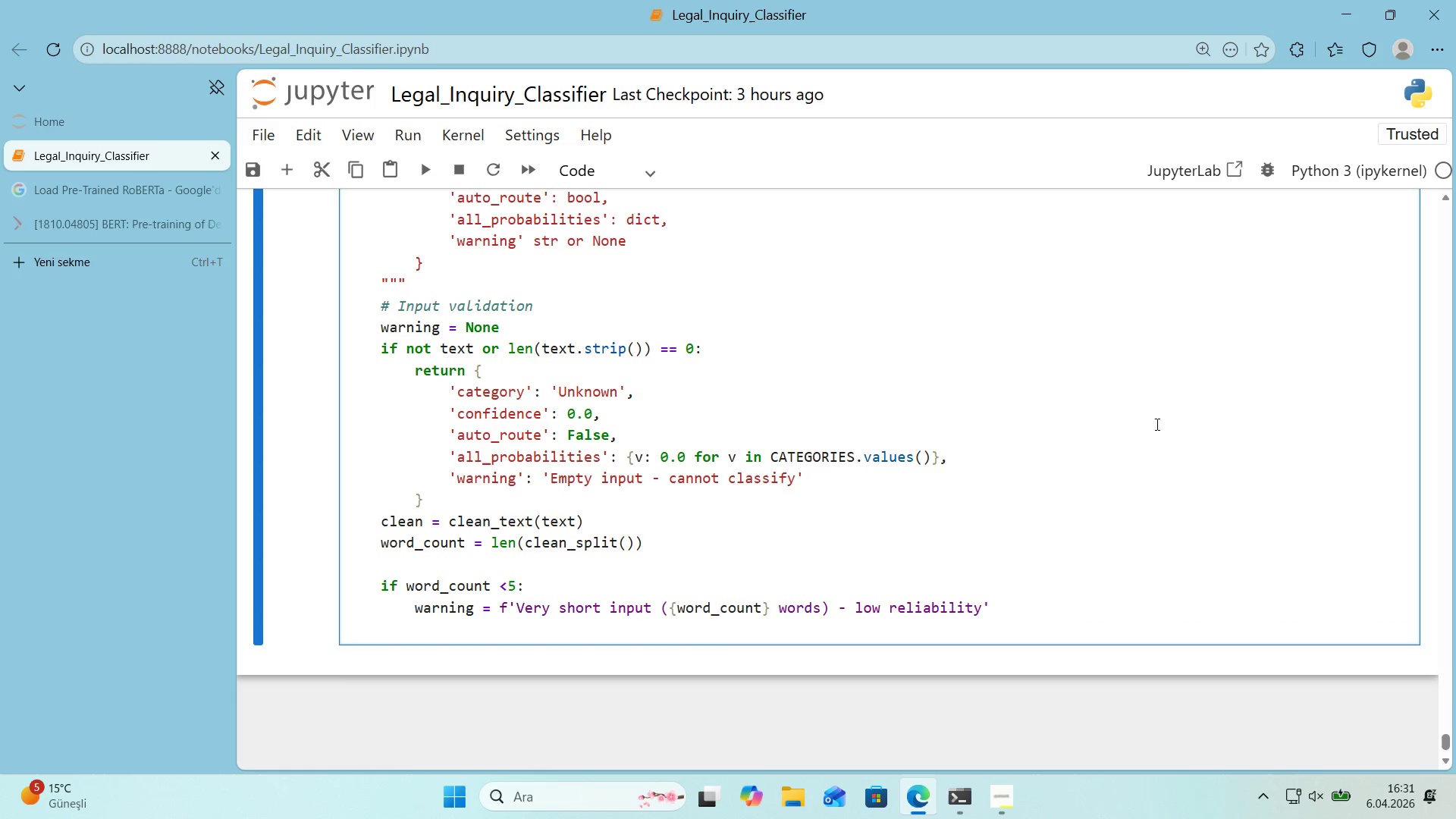 
key(Enter)
 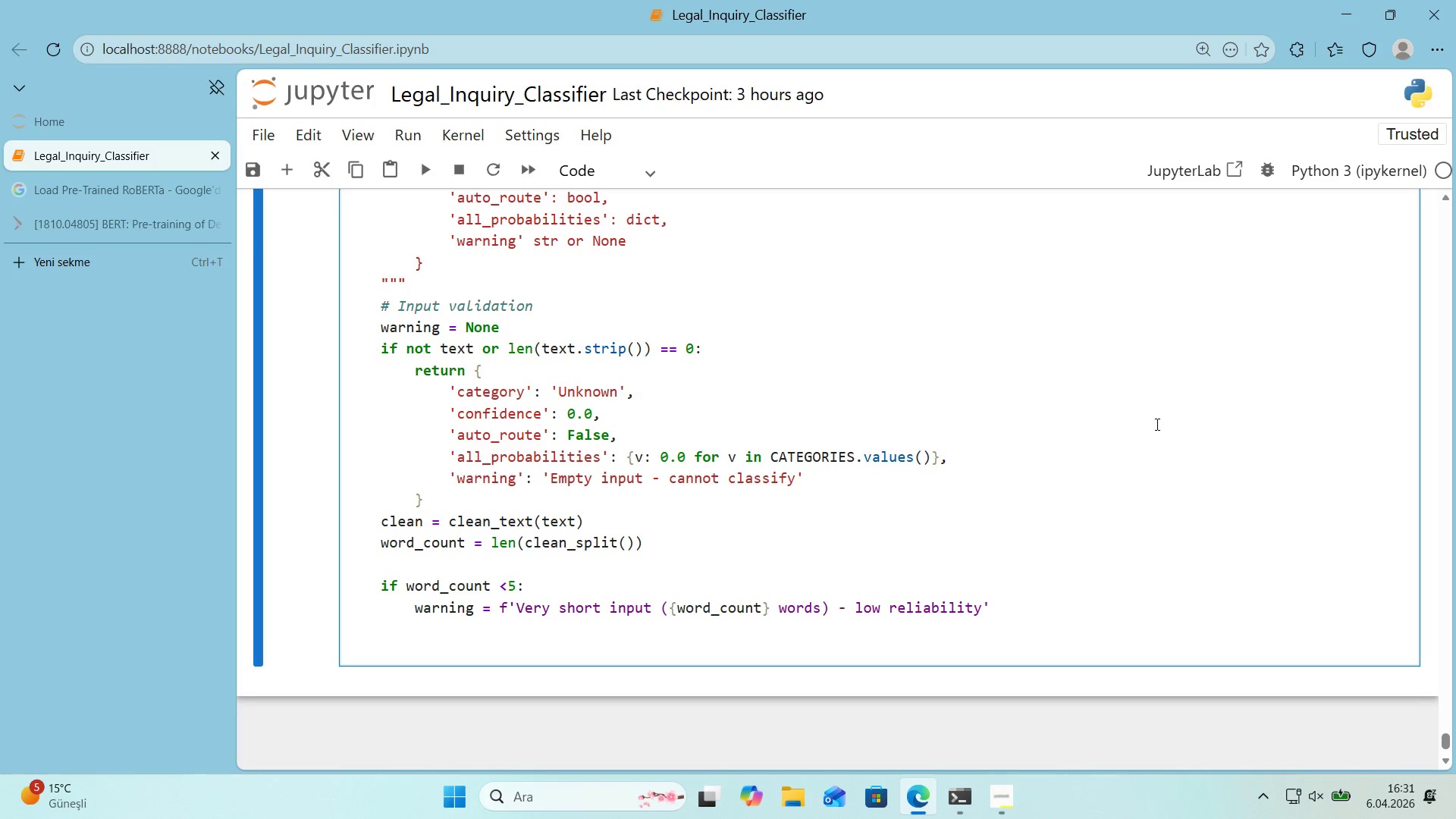 
key(Backspace)
 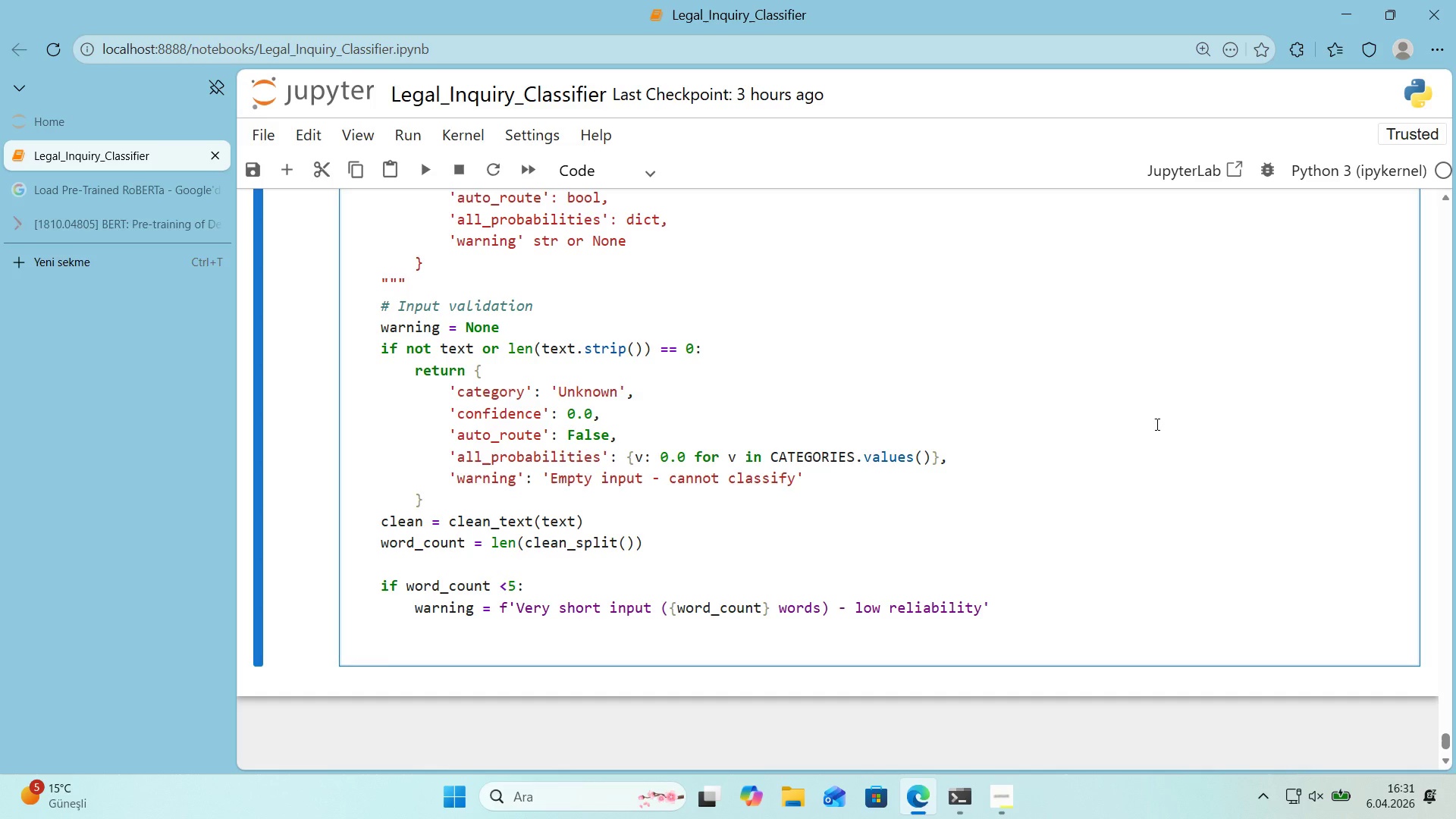 
key(Alt+Control+AltRight)
 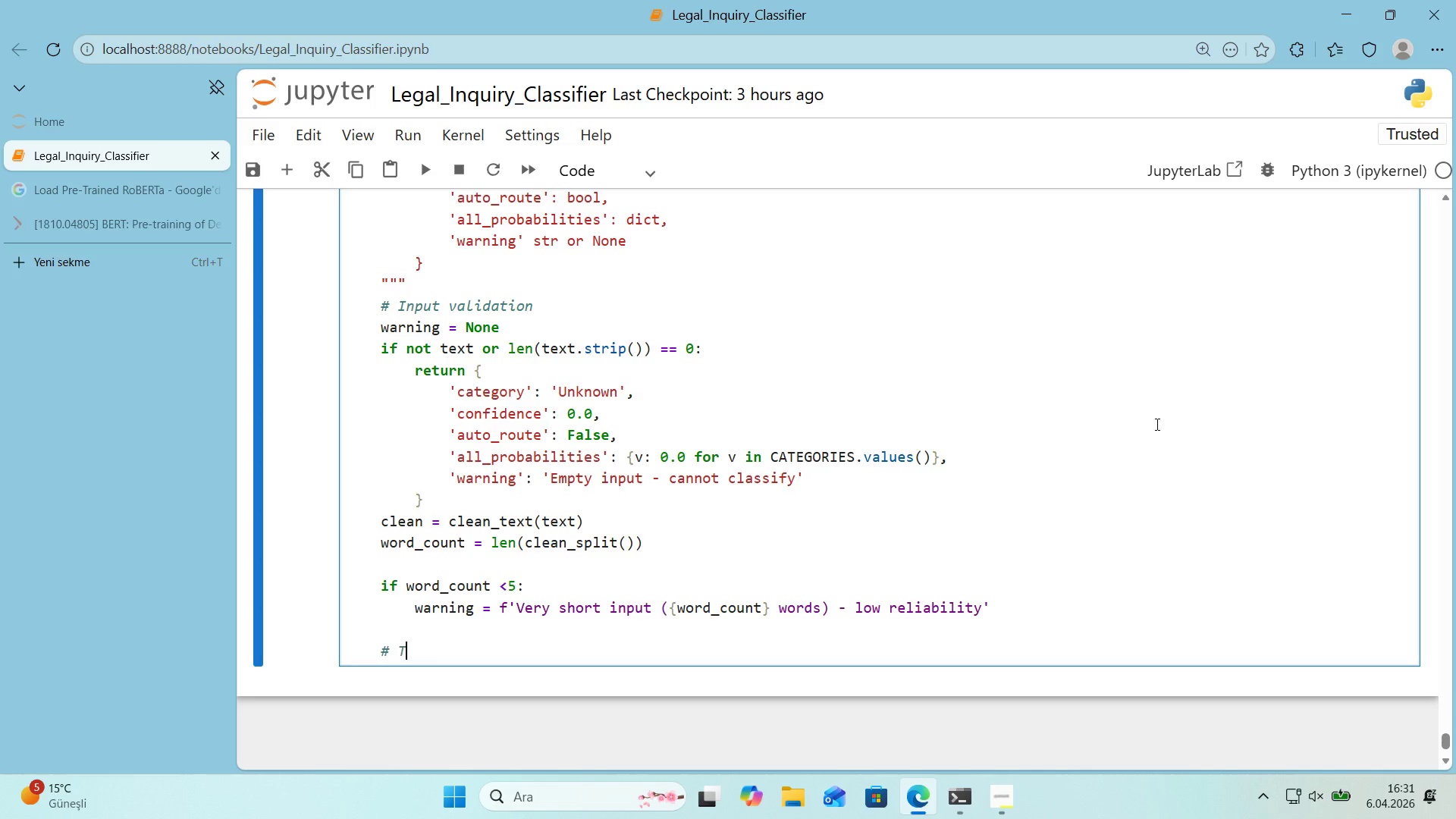 
key(Control+ControlLeft)
 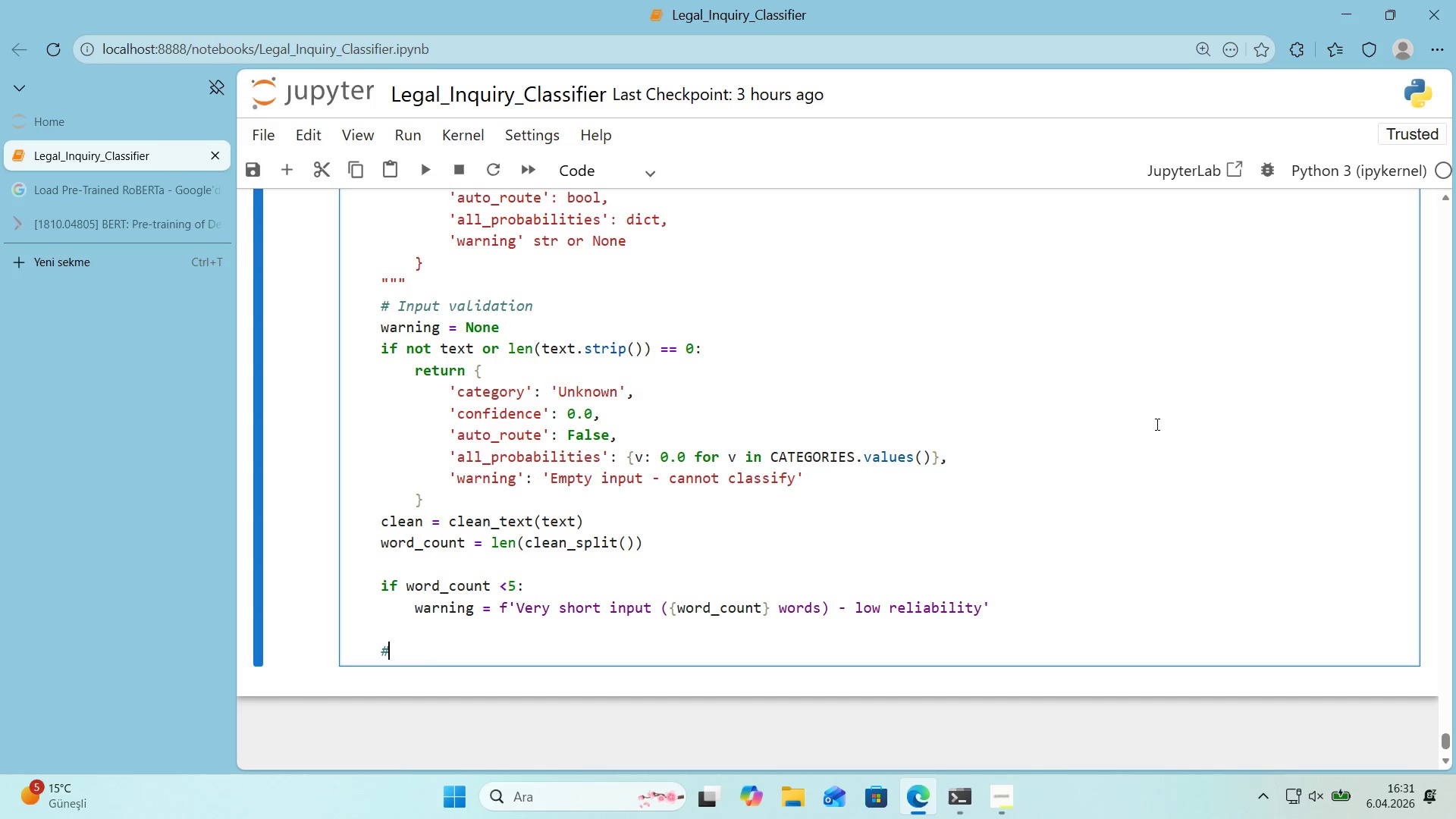 
key(Alt+Control+3)
 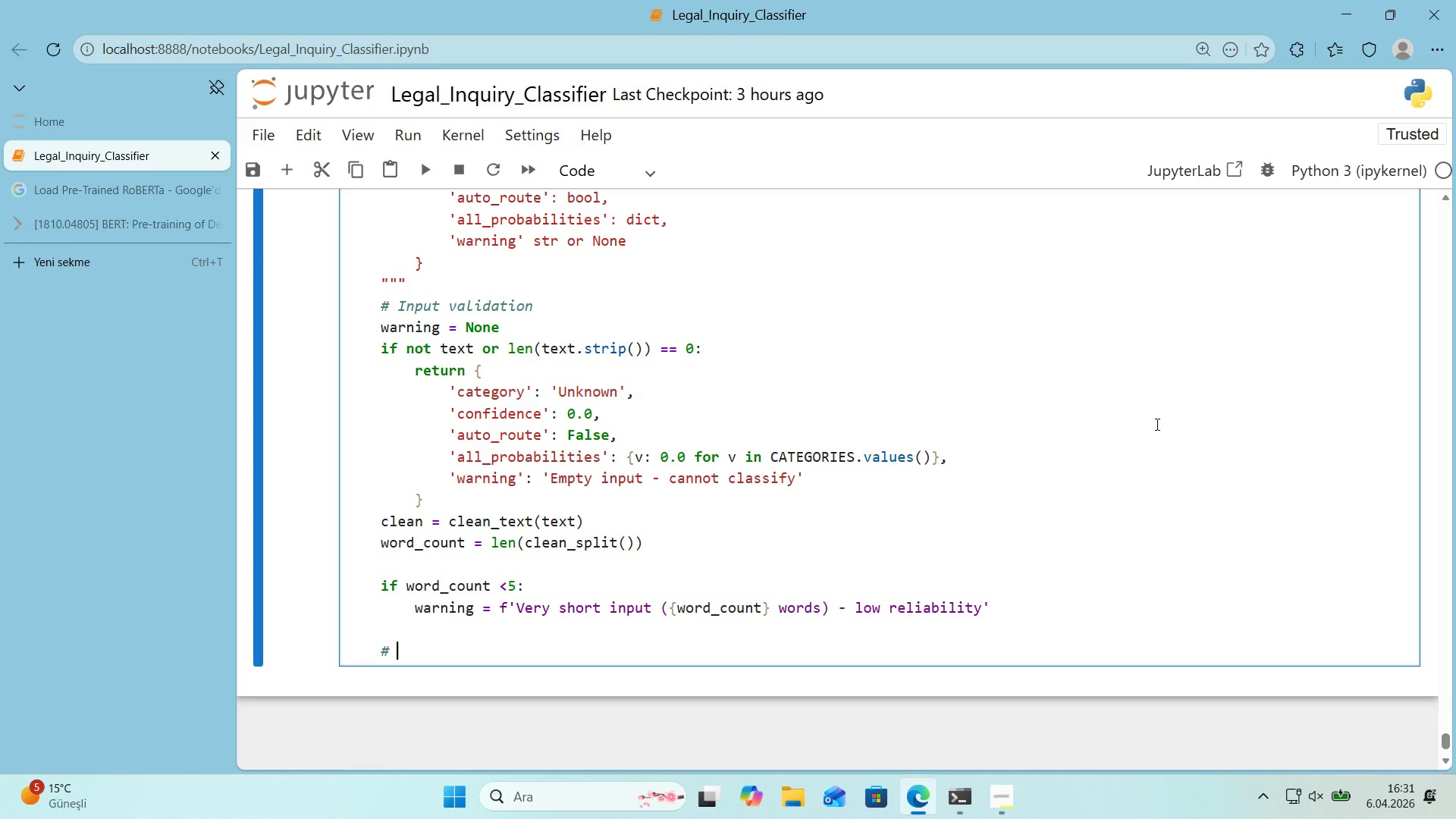 
type( Token'ze)
 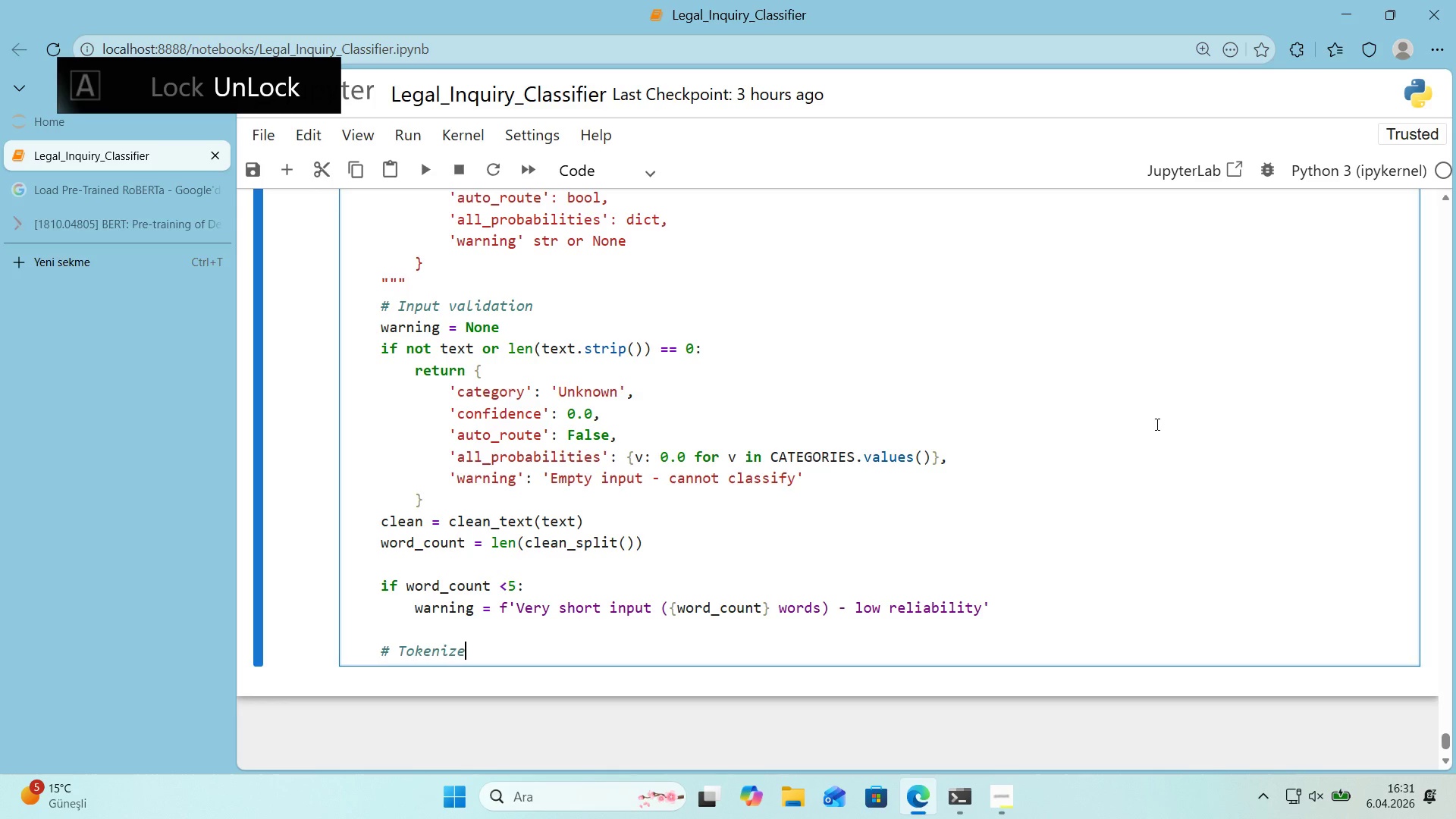 
key(Enter)
 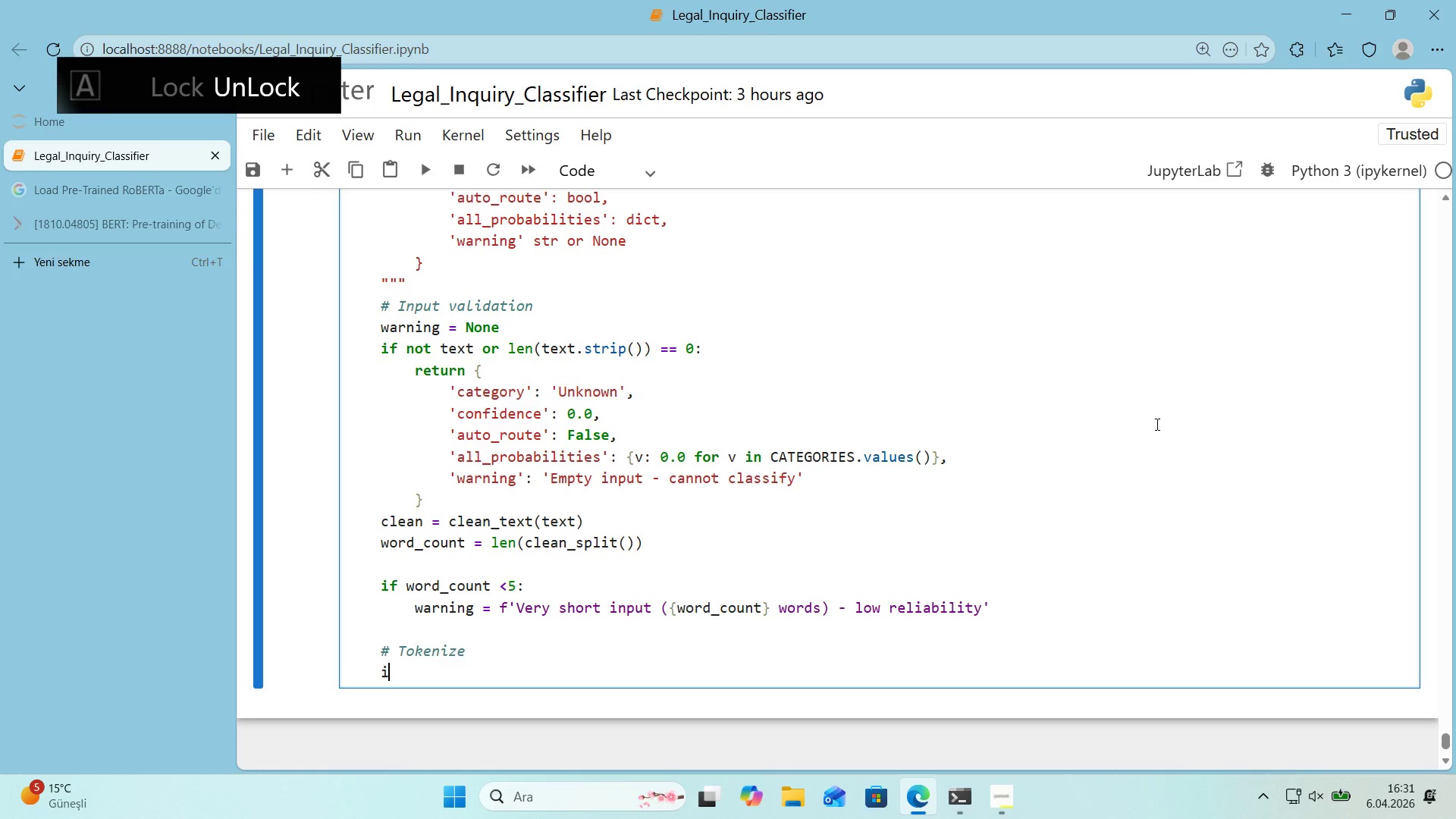 
type('nputs ) token'zer*()
 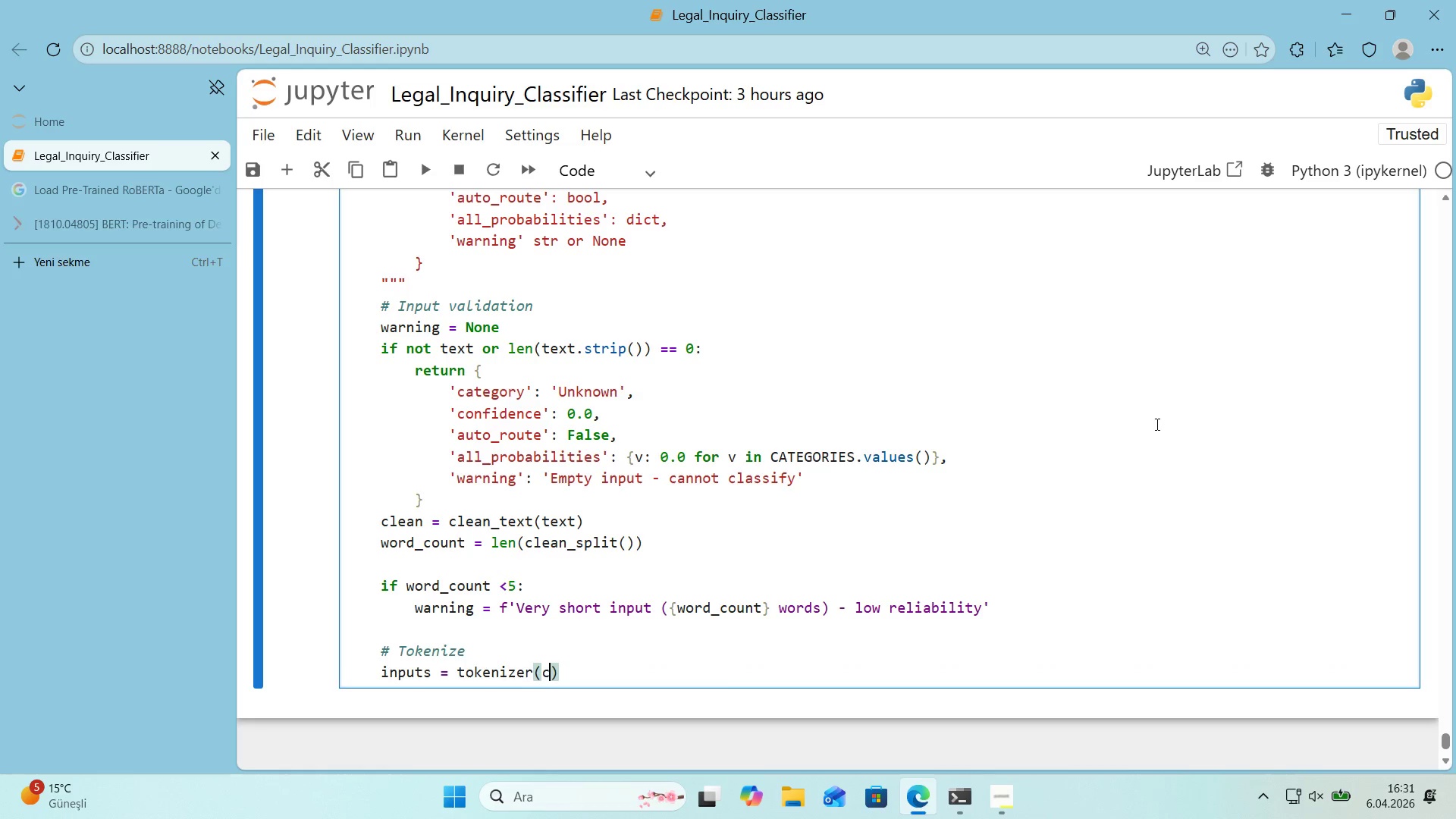 
 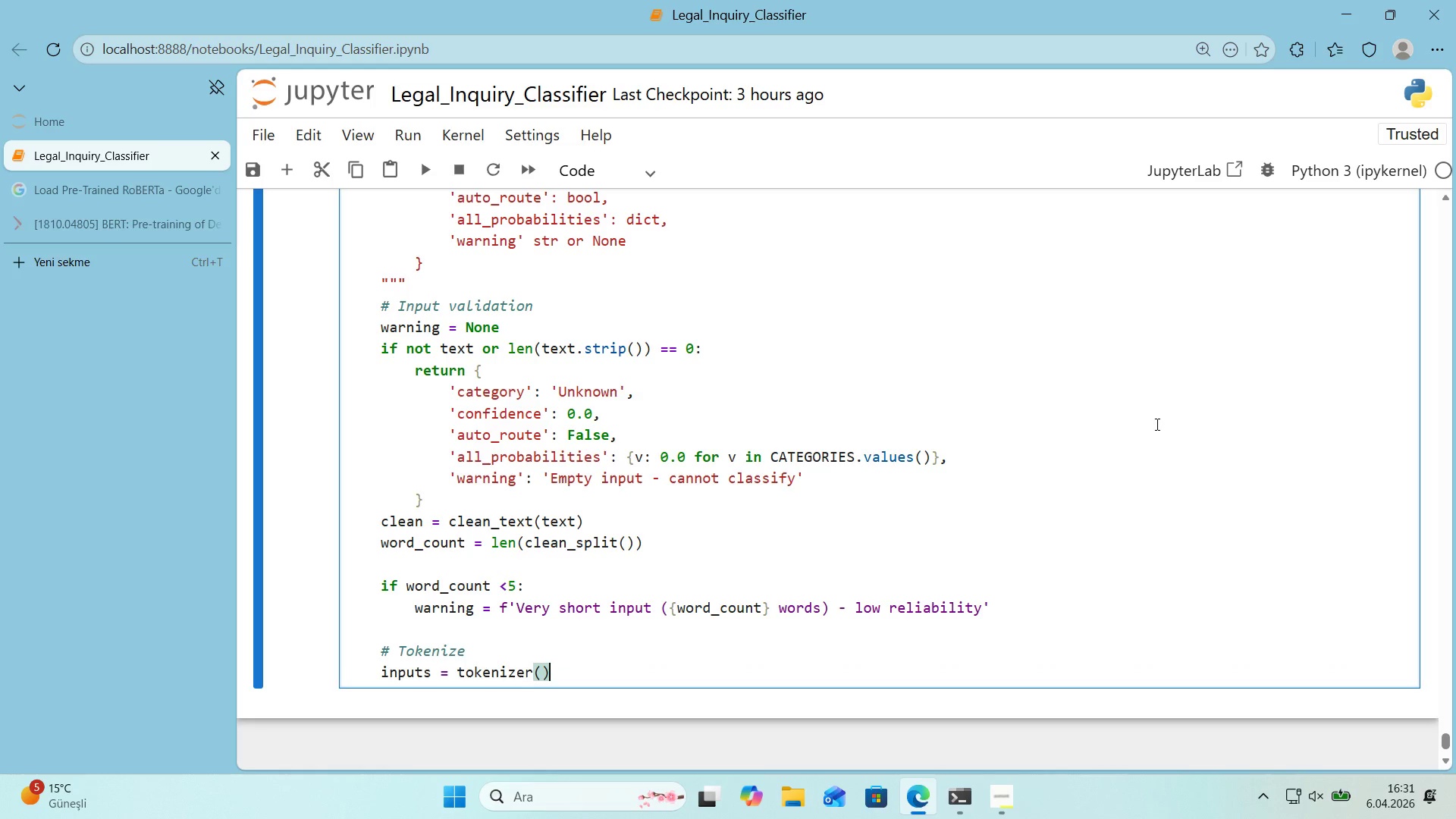 
key(ArrowLeft)
 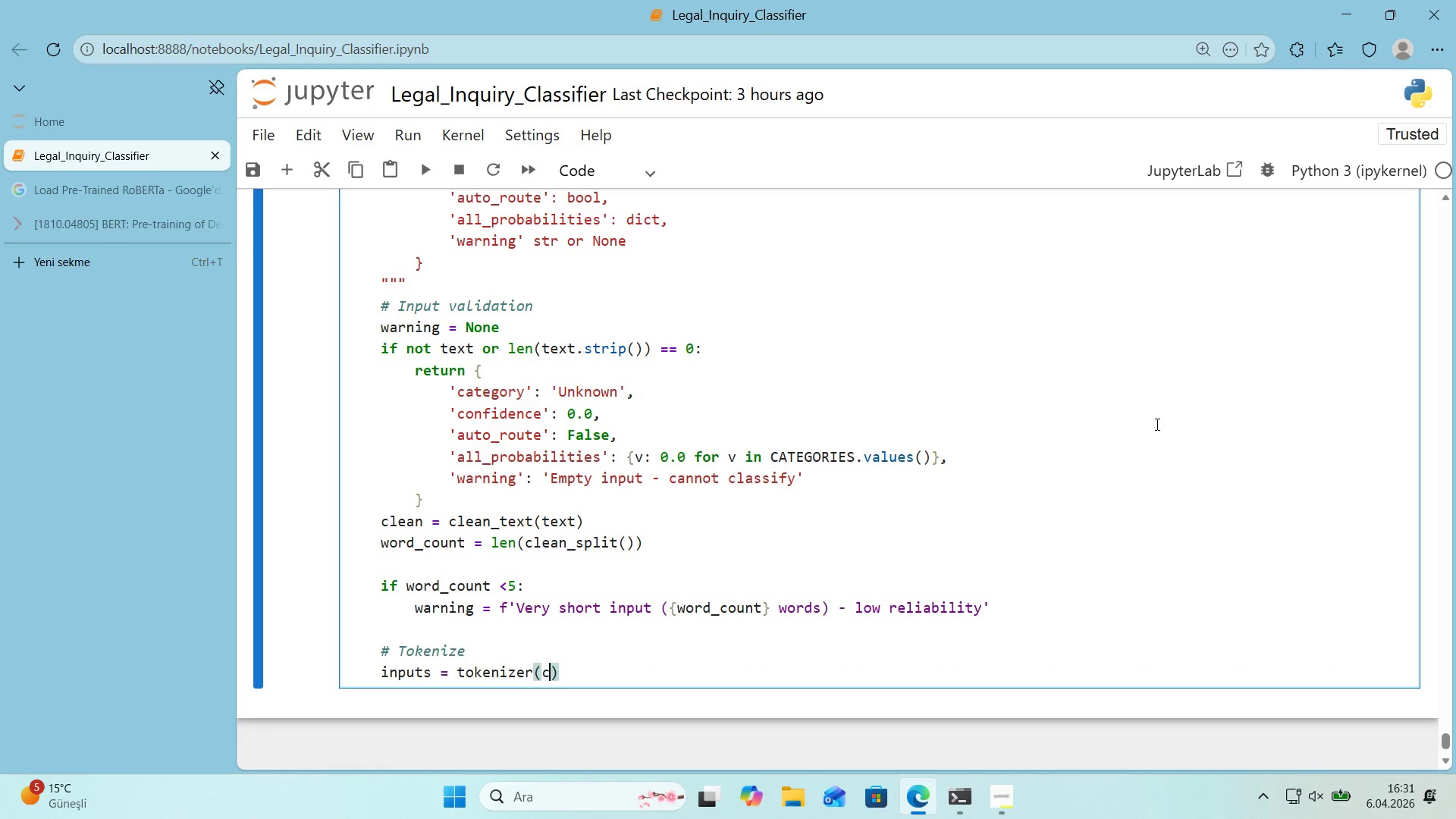 
type(clean, return_s)
key(Backspace)
type(tensors)@@)
 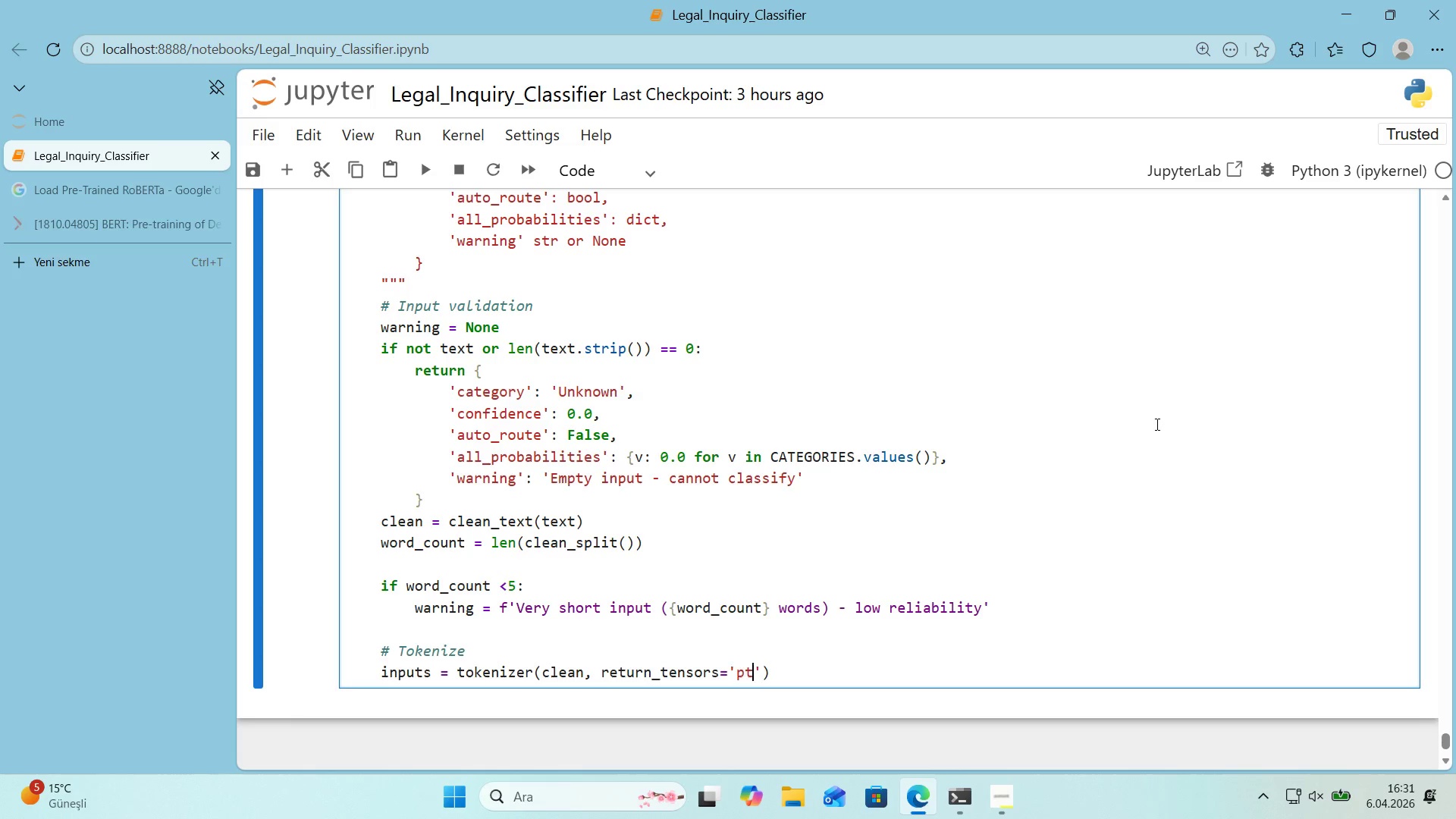 
 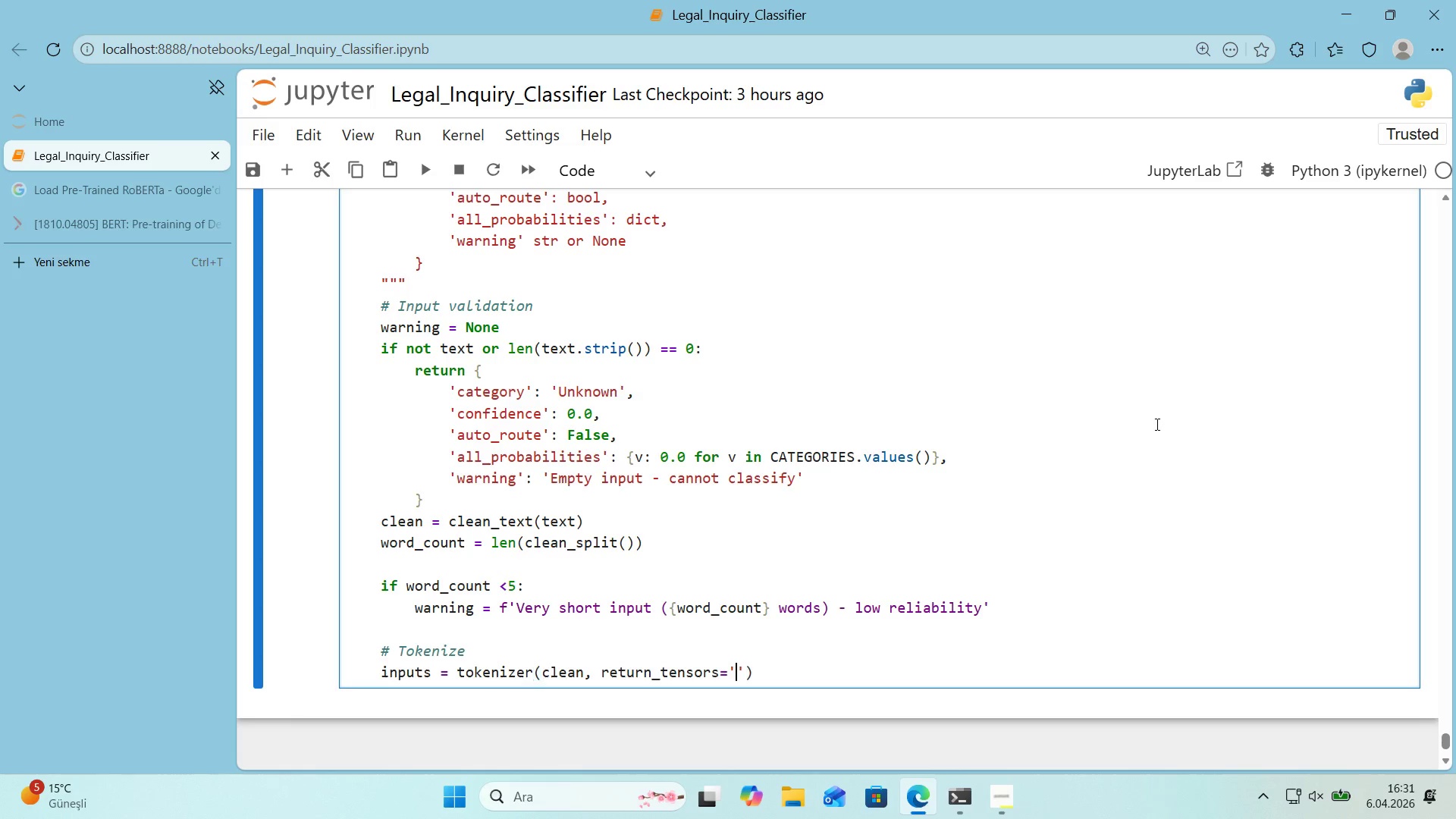 
key(ArrowLeft)
 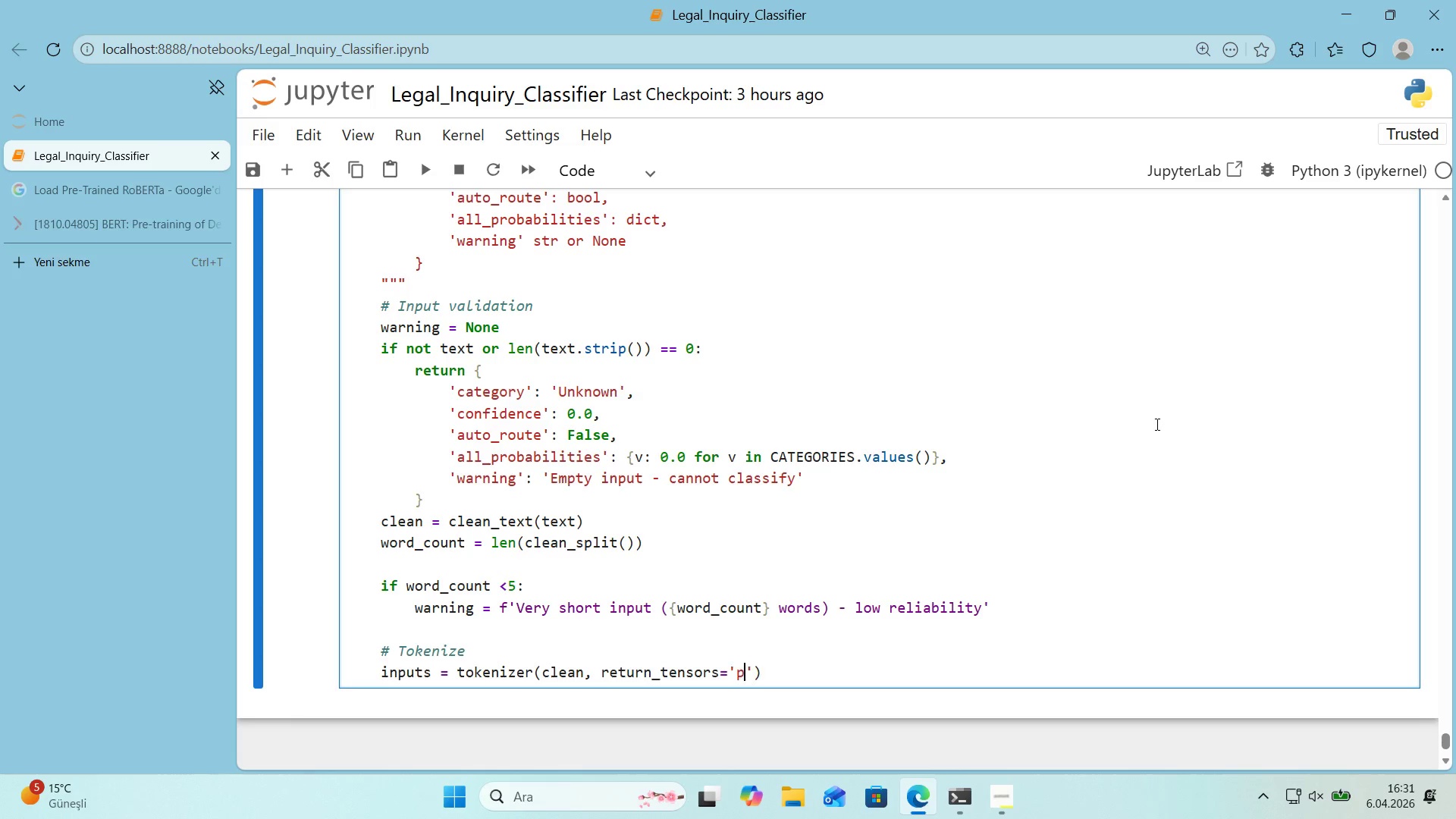 
type(pt)
 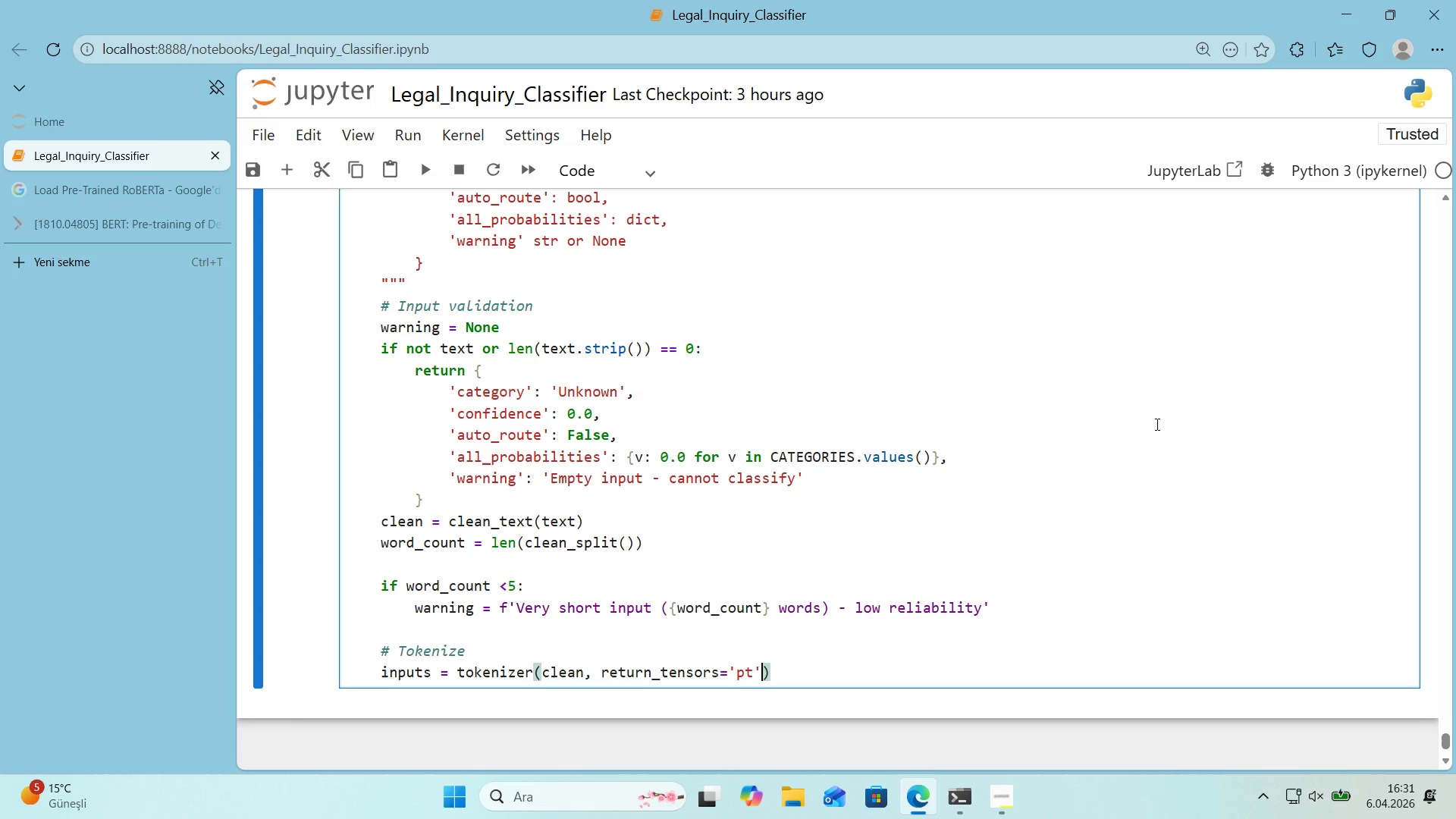 
key(ArrowRight)
 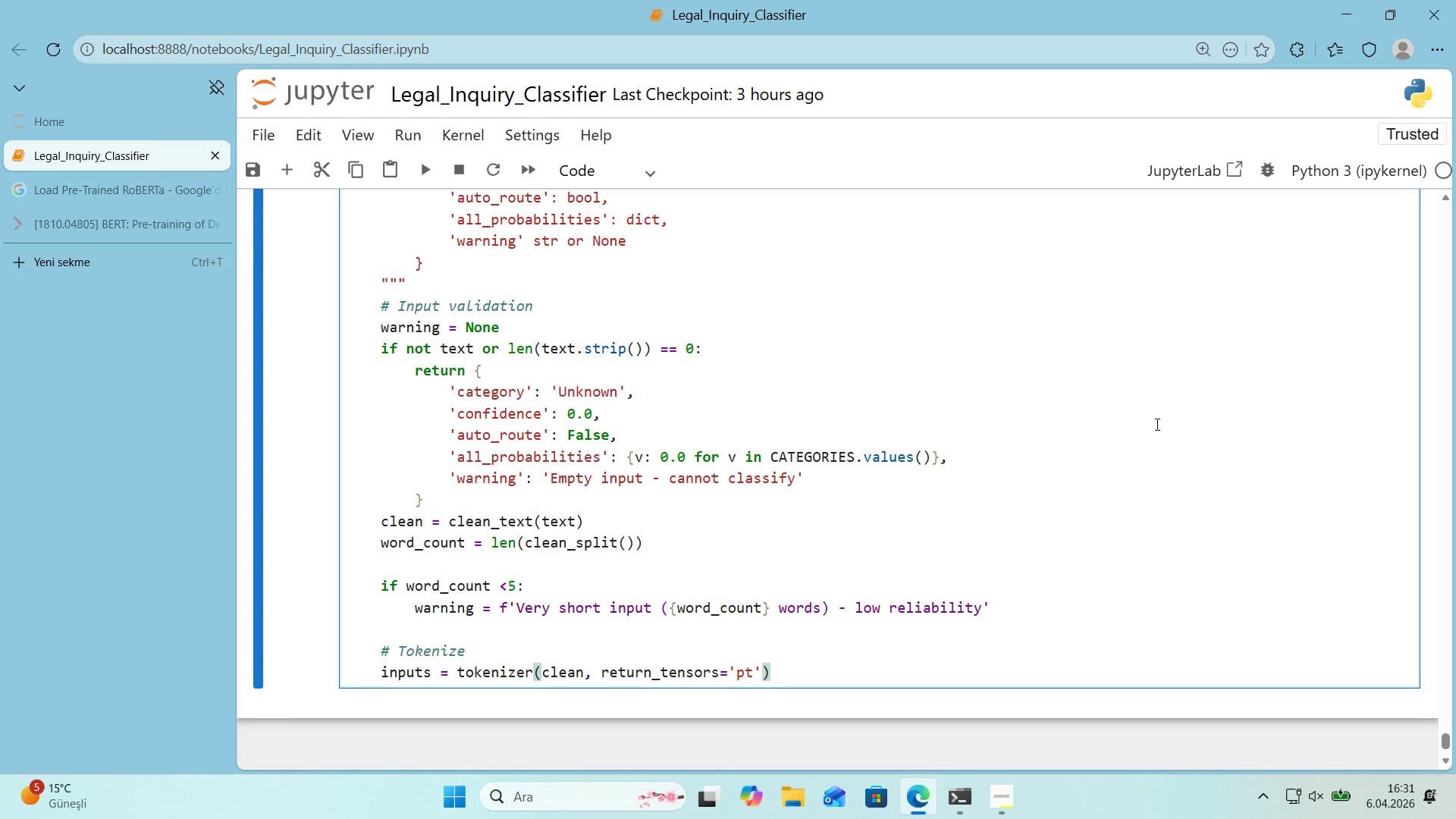 
type(, padd'ng)@@)
 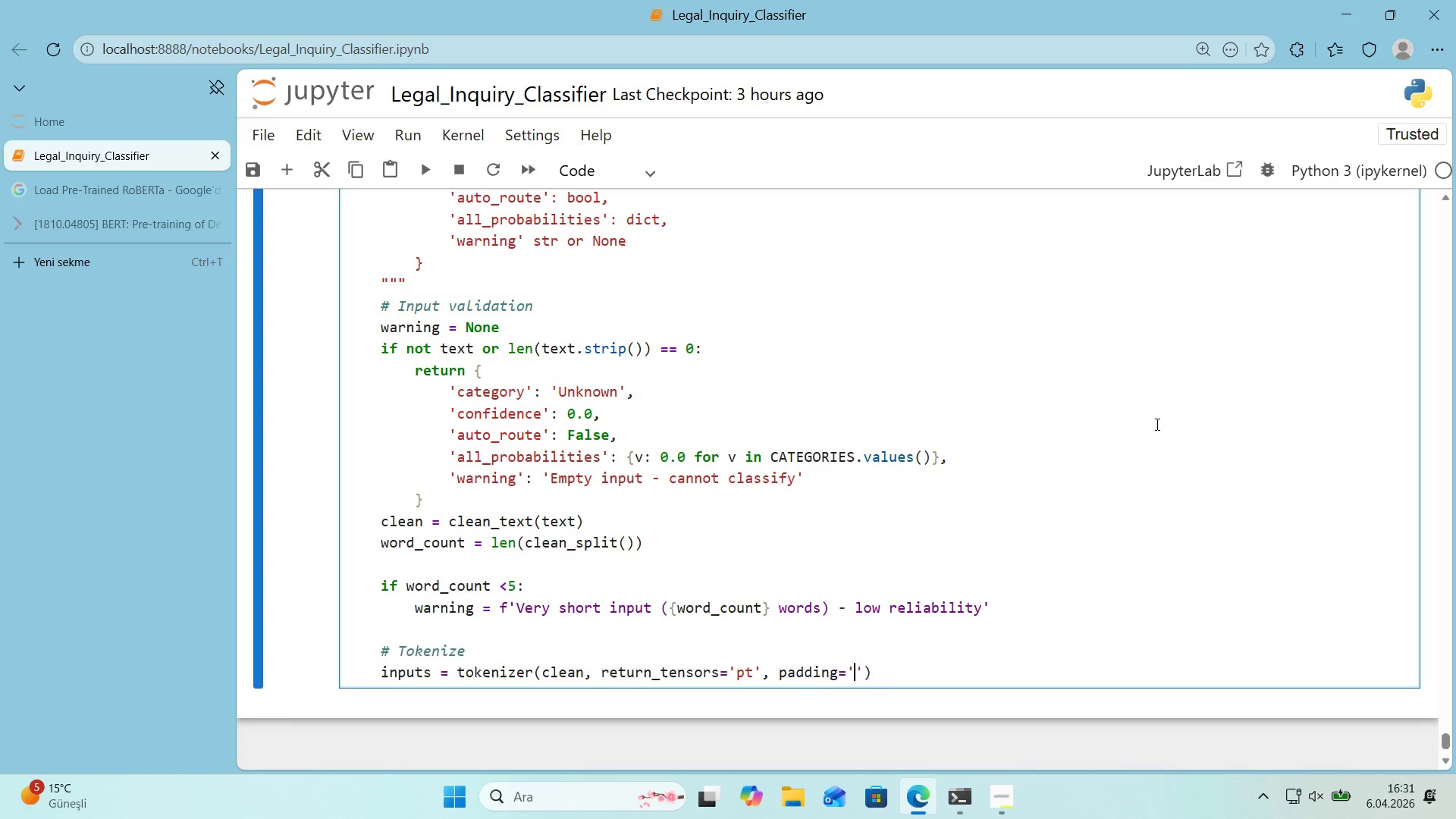 
 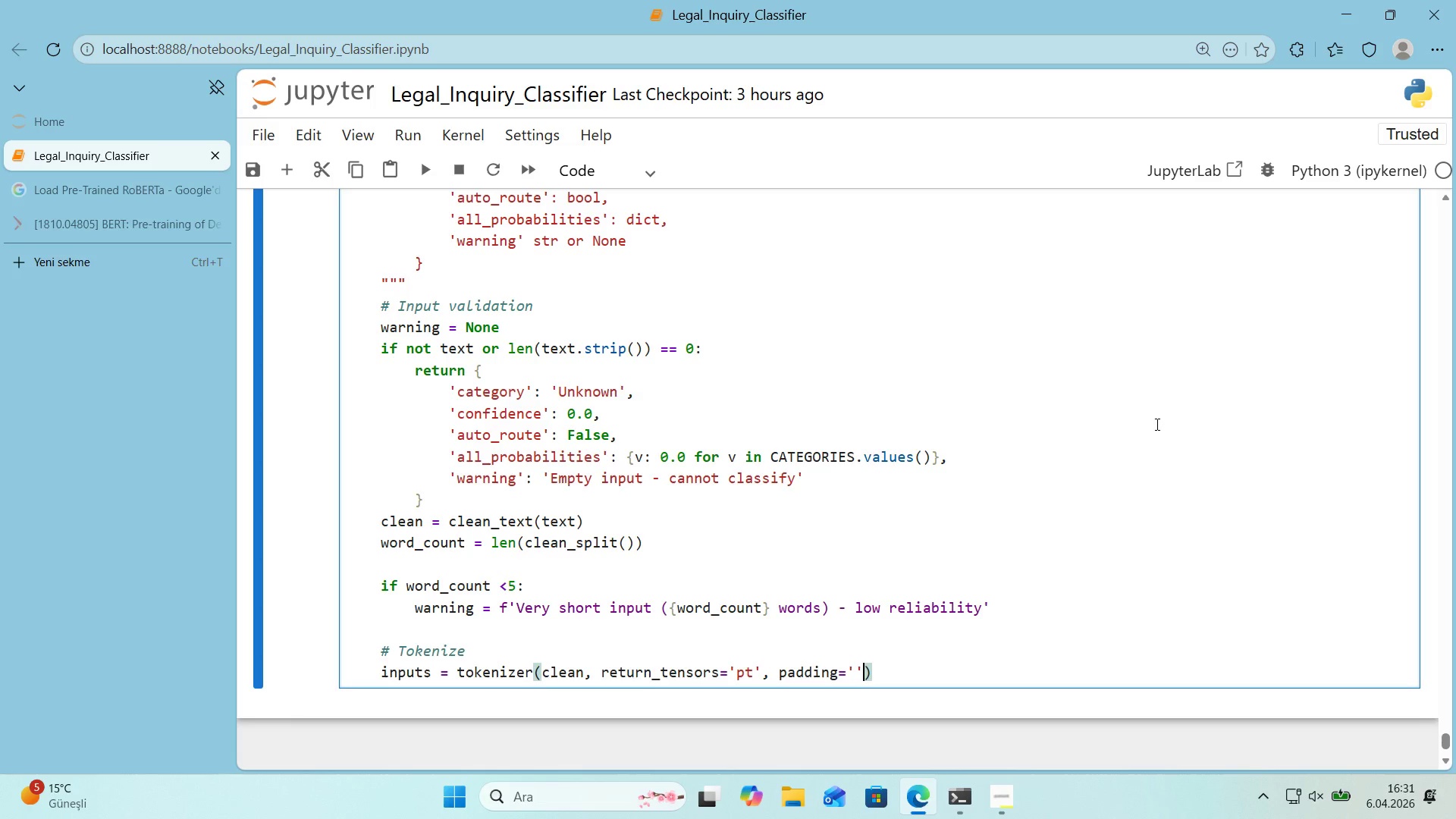 
key(ArrowLeft)
 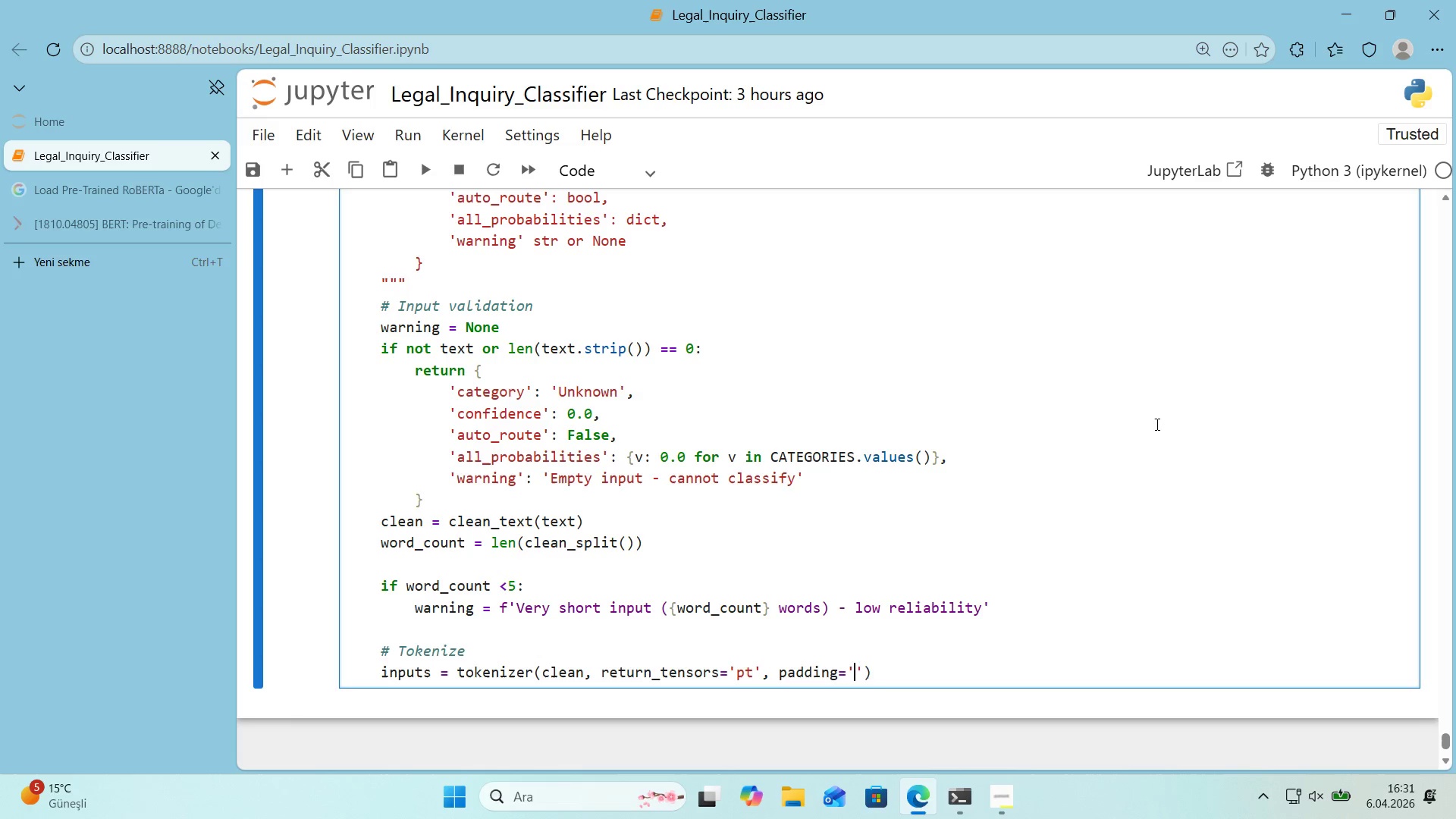 
type(max_length)
 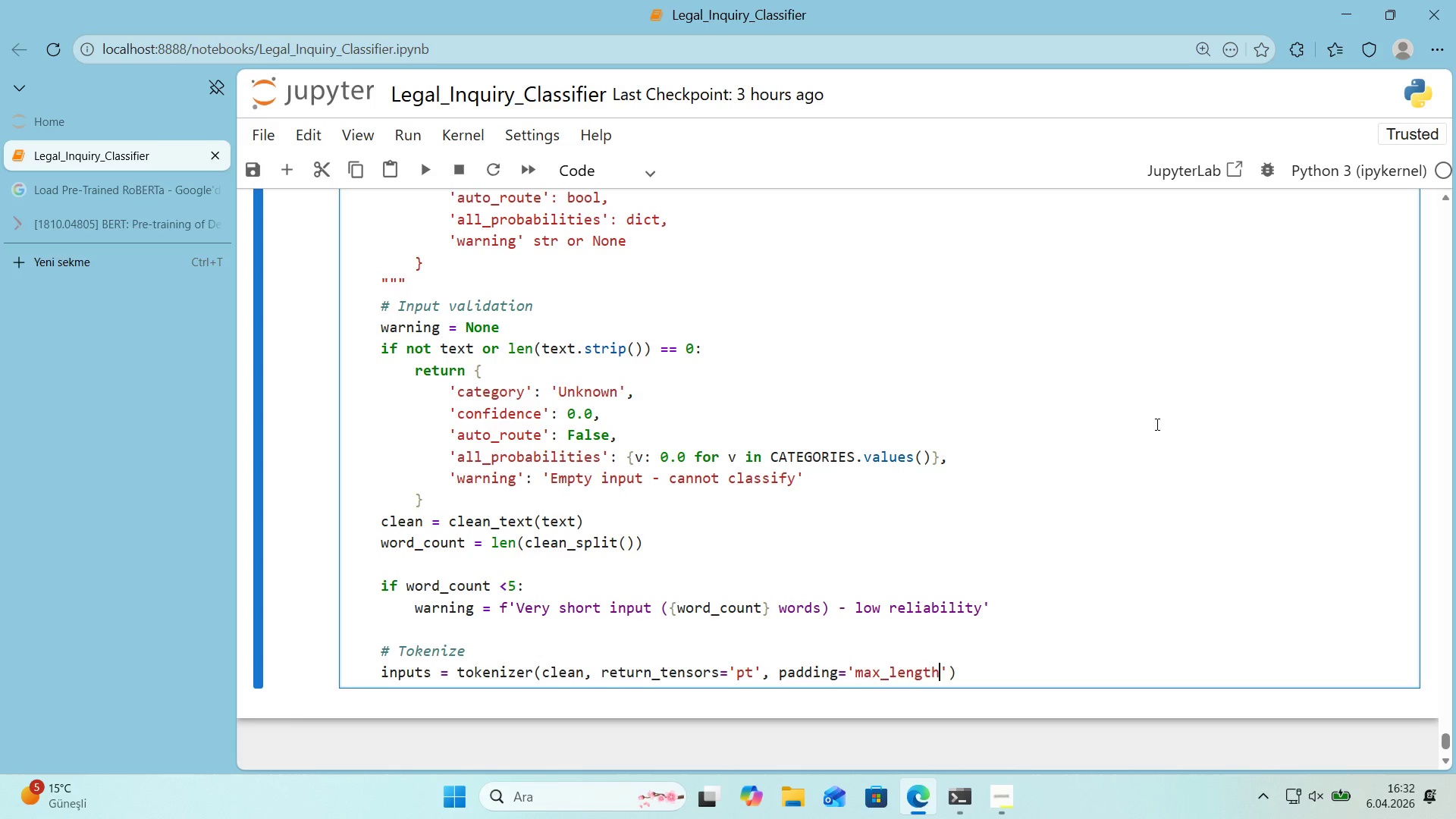 
key(ArrowRight)
 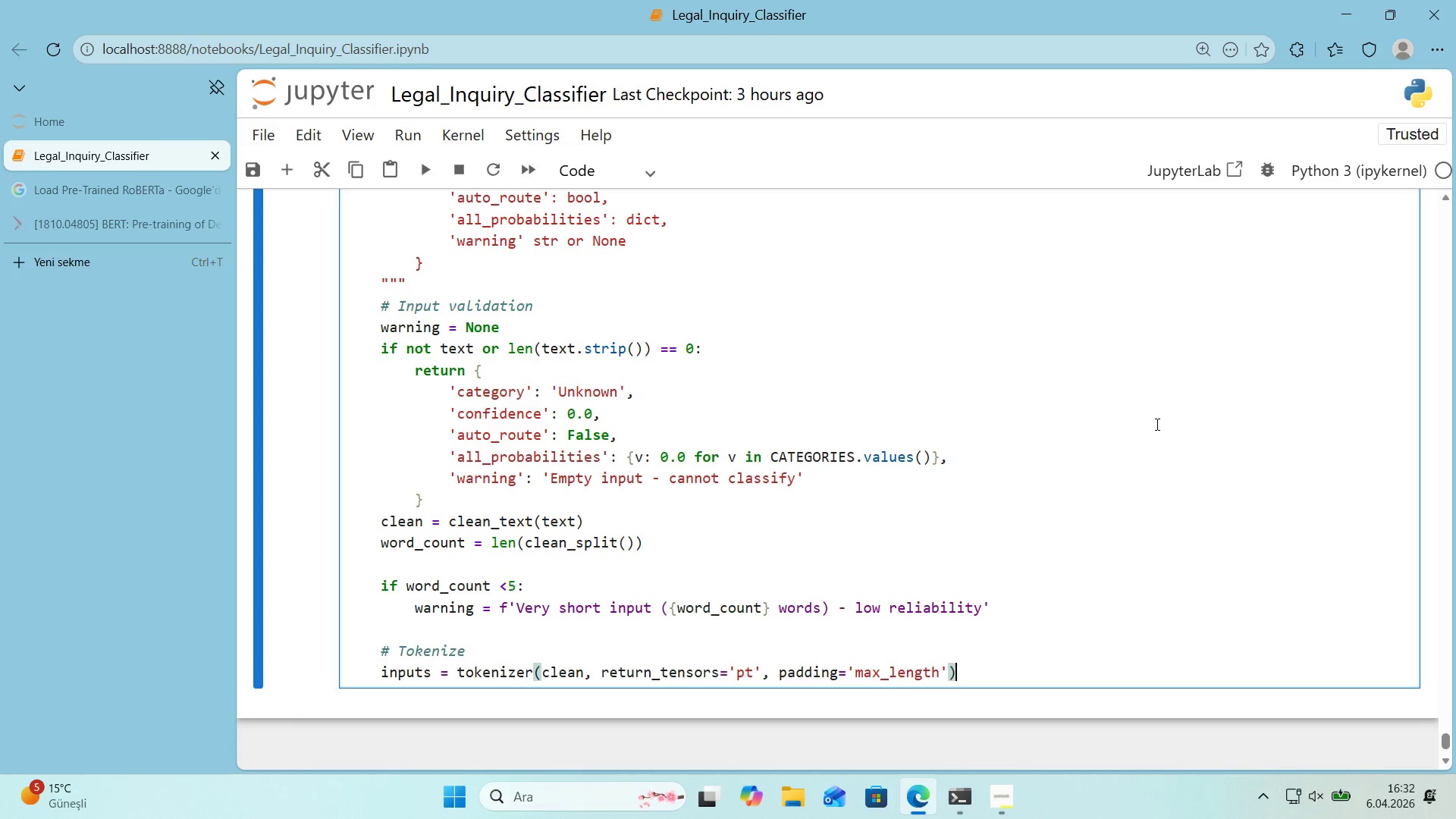 
key(ArrowRight)
 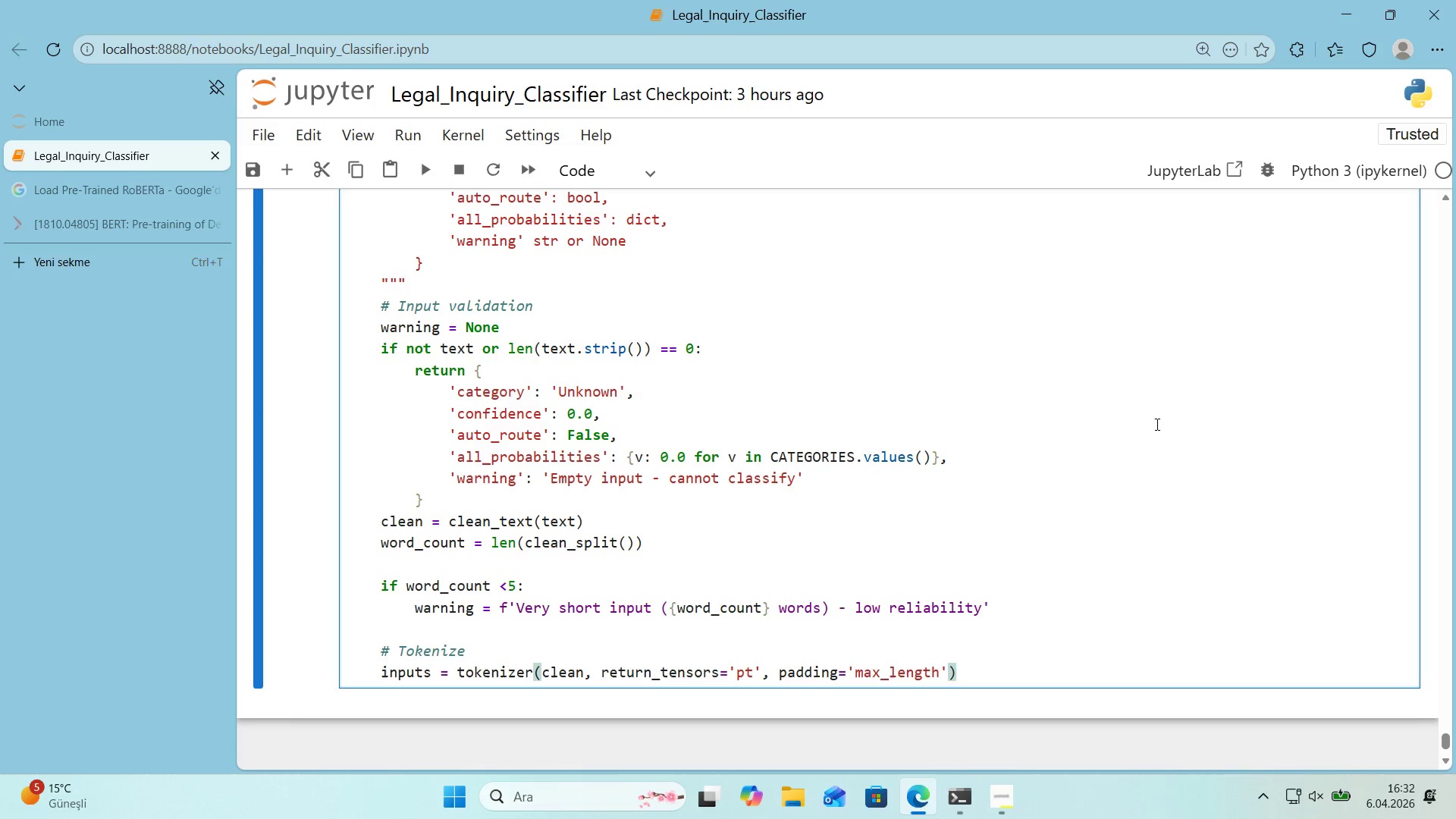 
key(ArrowLeft)
 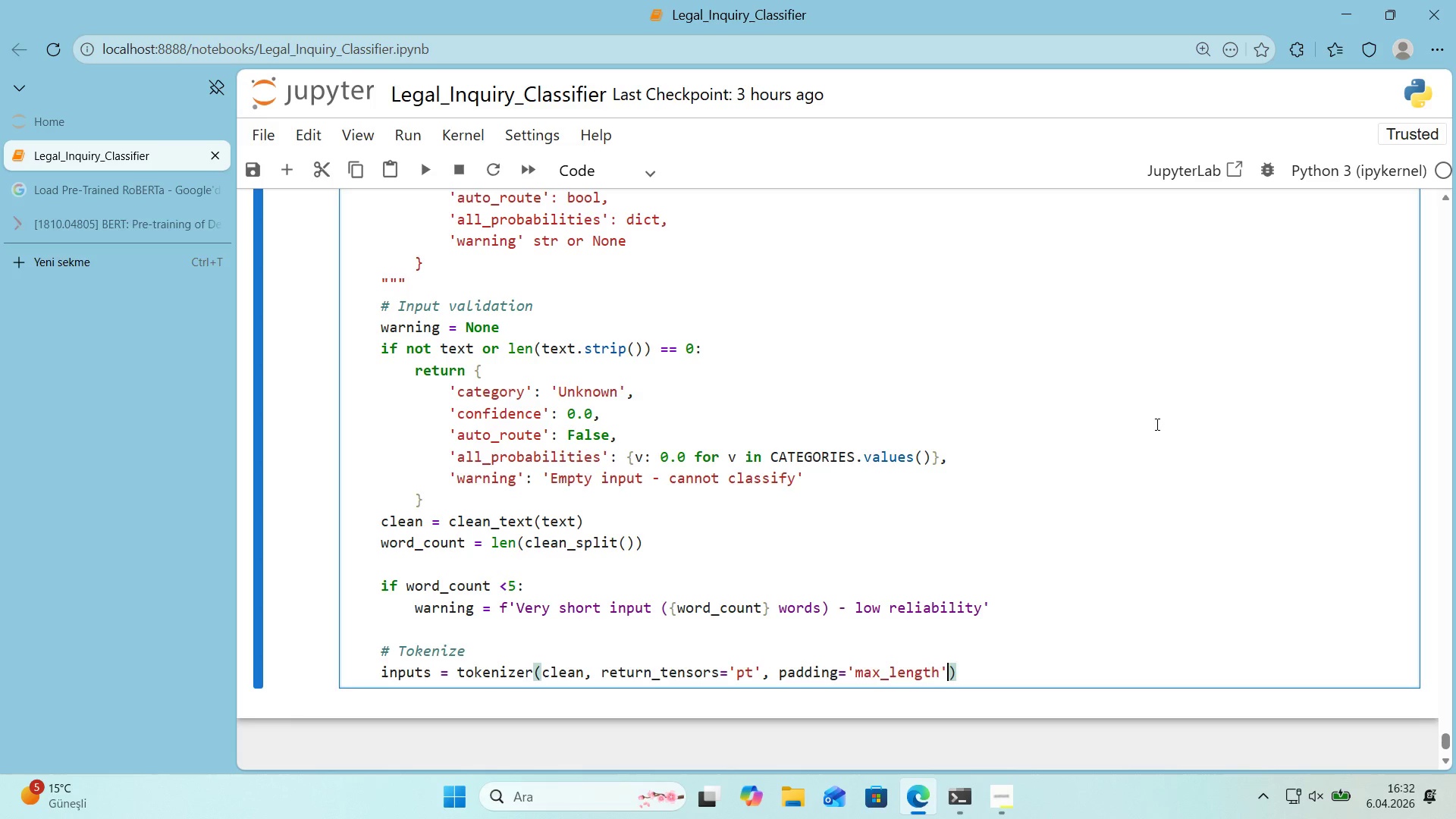 
key(Comma)
 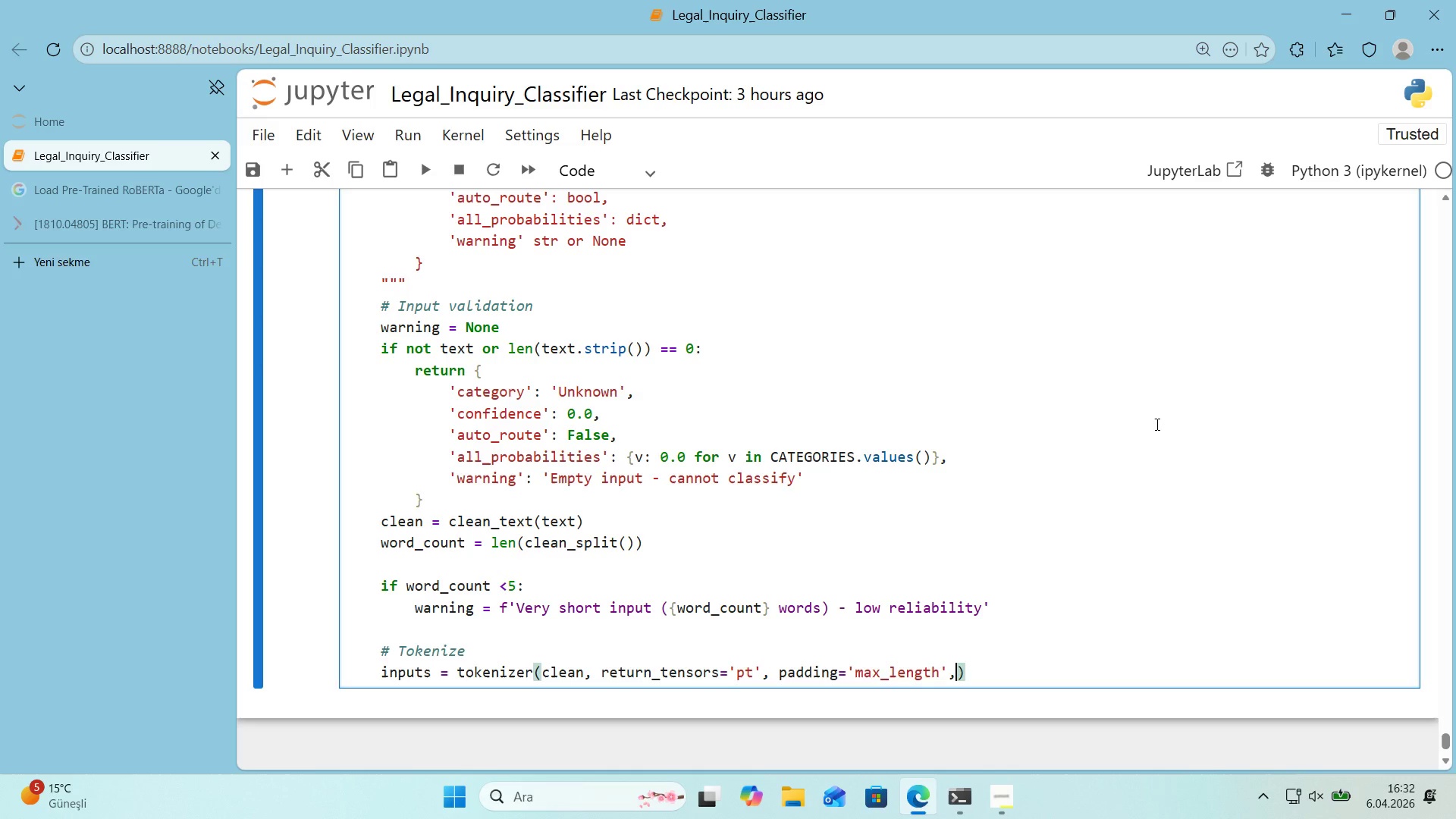 
key(Enter)
 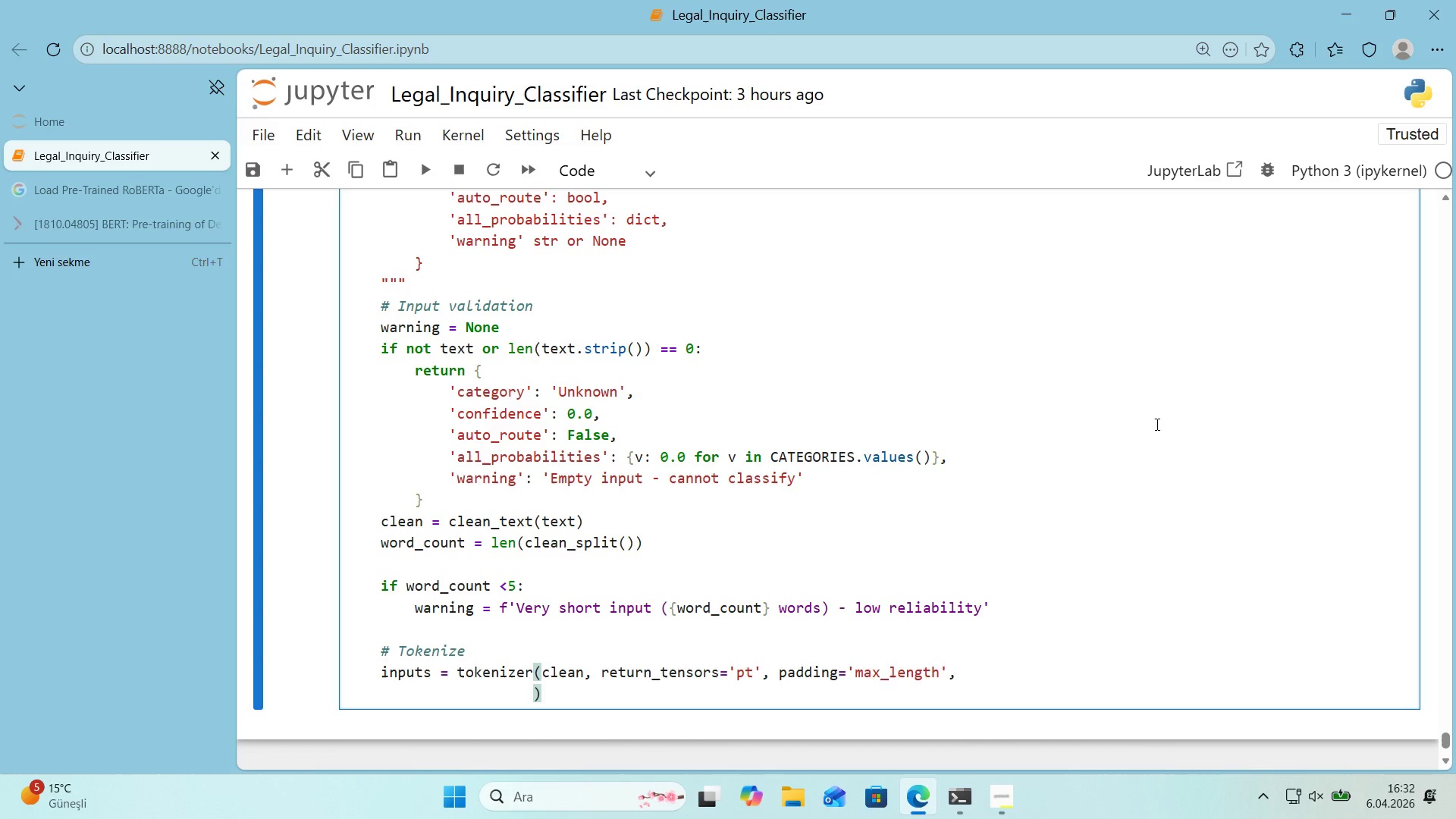 
type(truncat'on)True, max_lengths)%1)
key(Backspace)
key(Backspace)
type(512)
 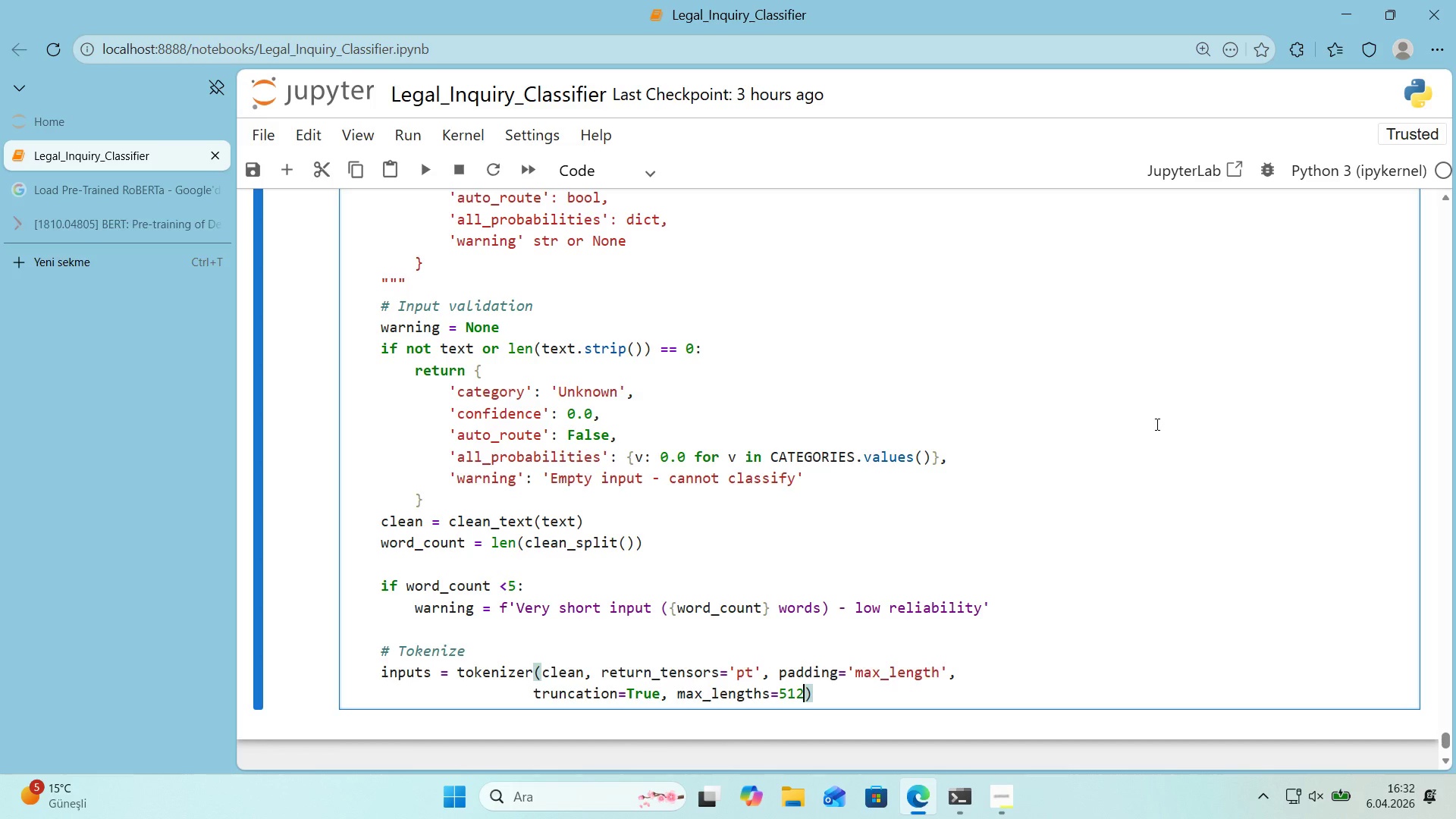 
key(ArrowRight)
 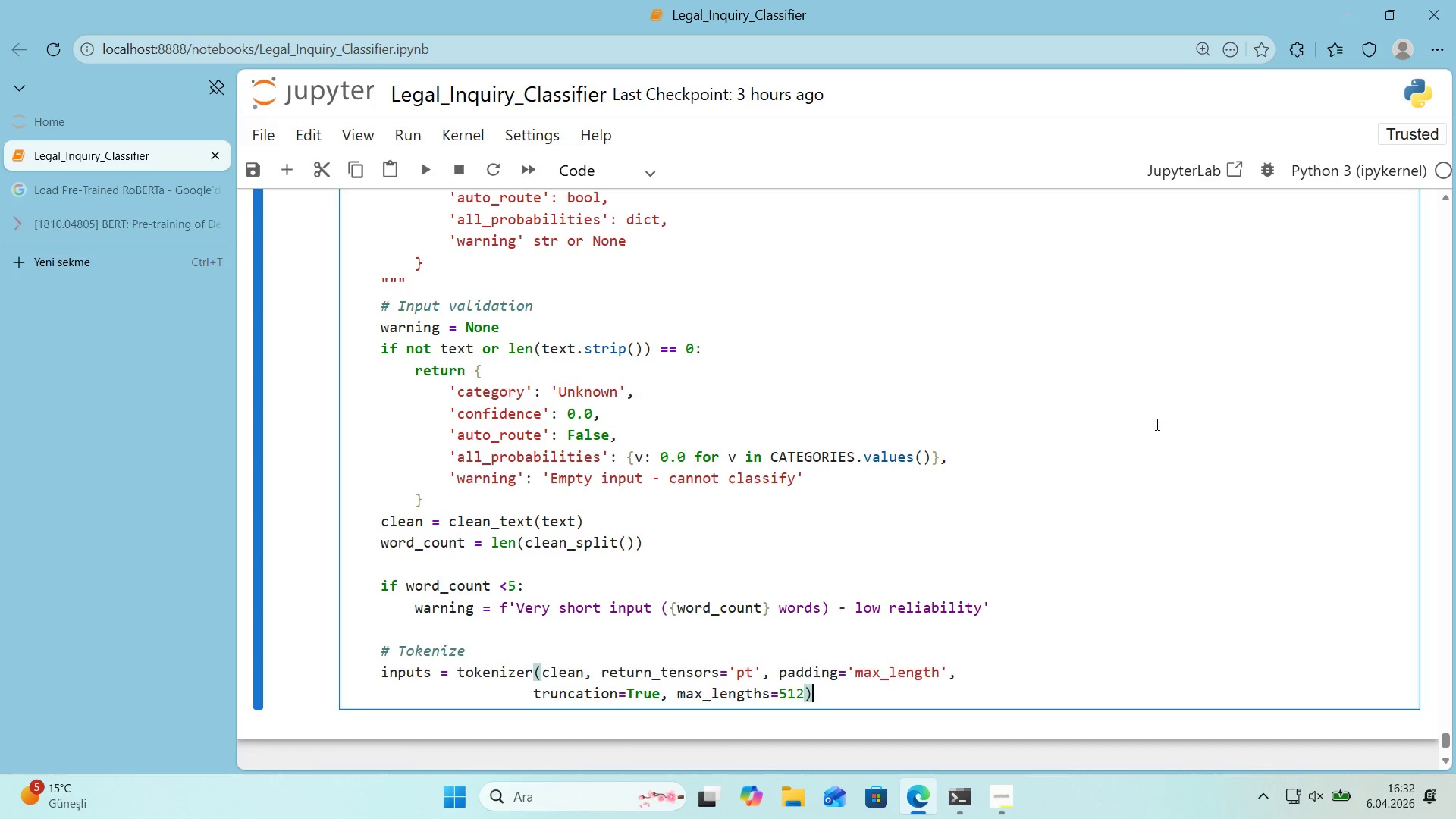 
key(Enter)
 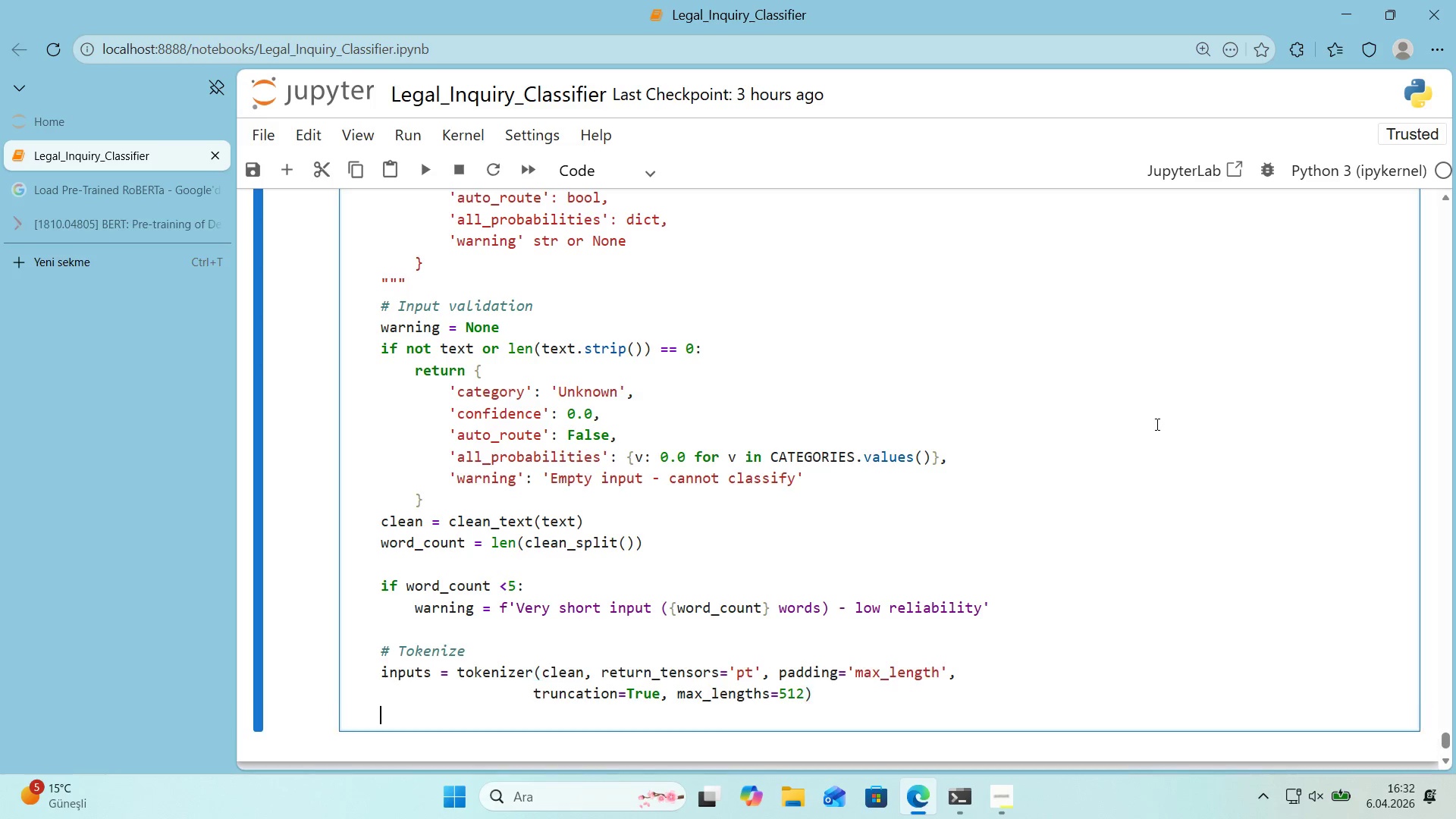 
key(Enter)
 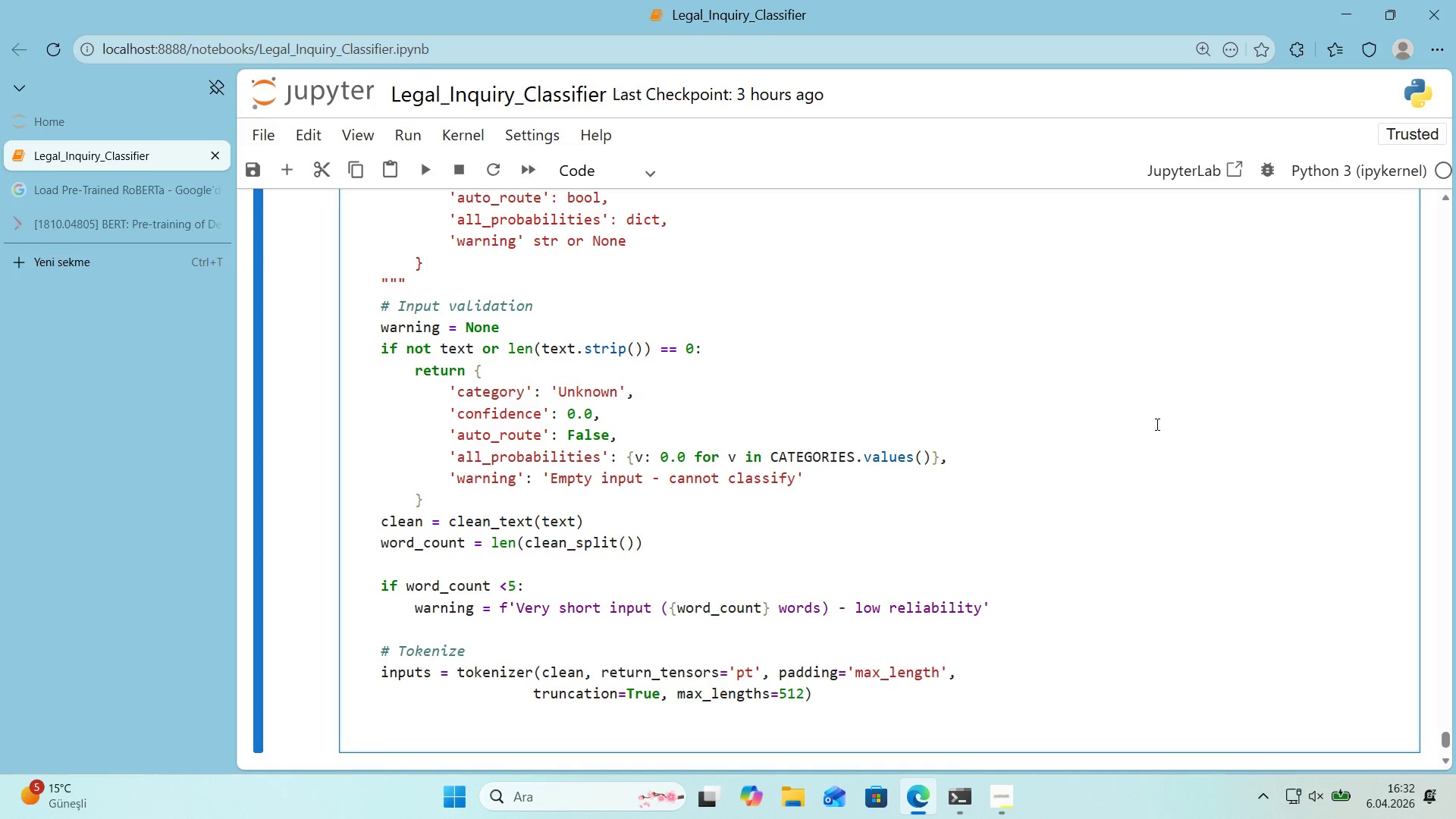 
wait(5.19)
 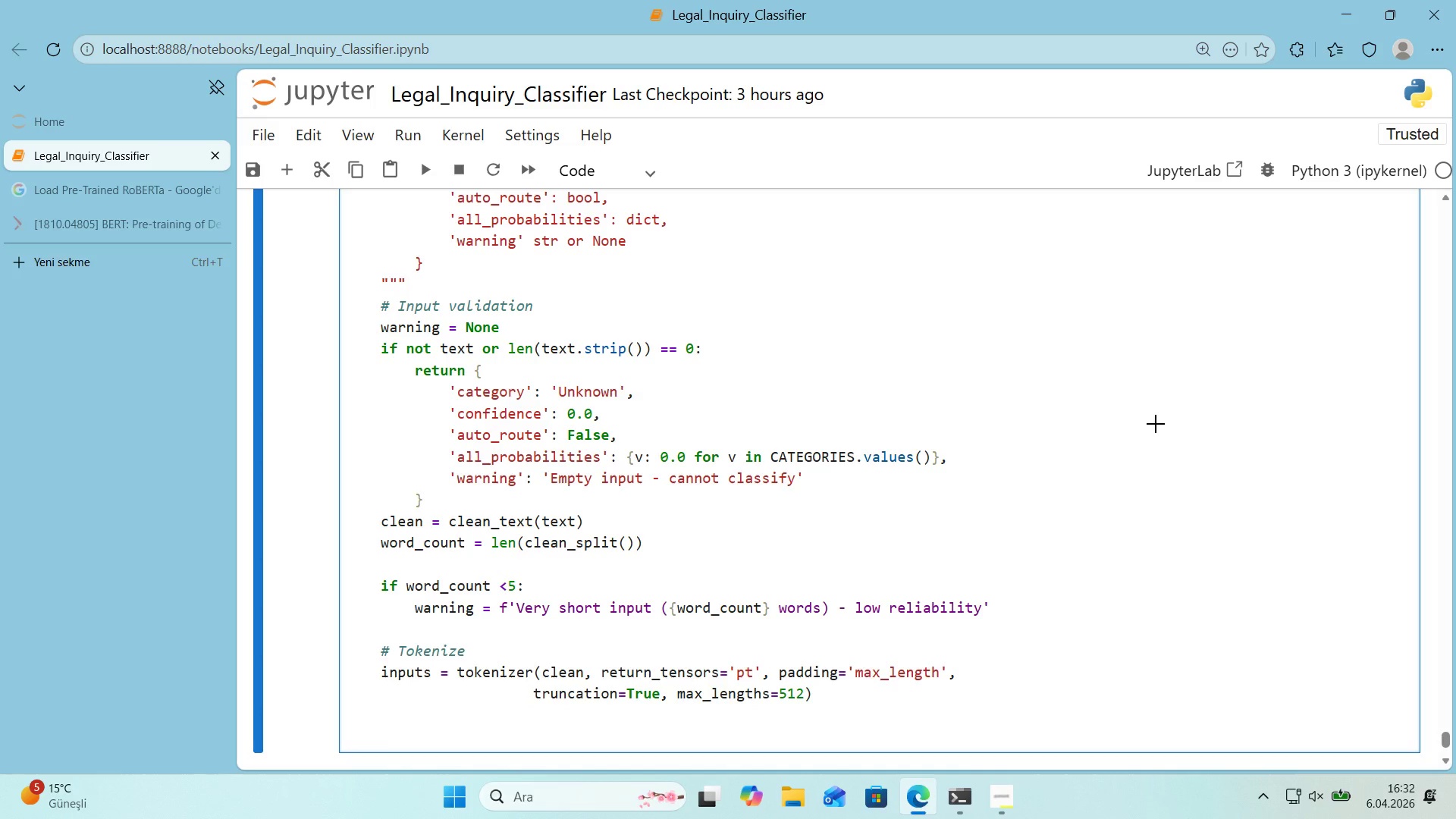 
key(Alt+Control+3)
 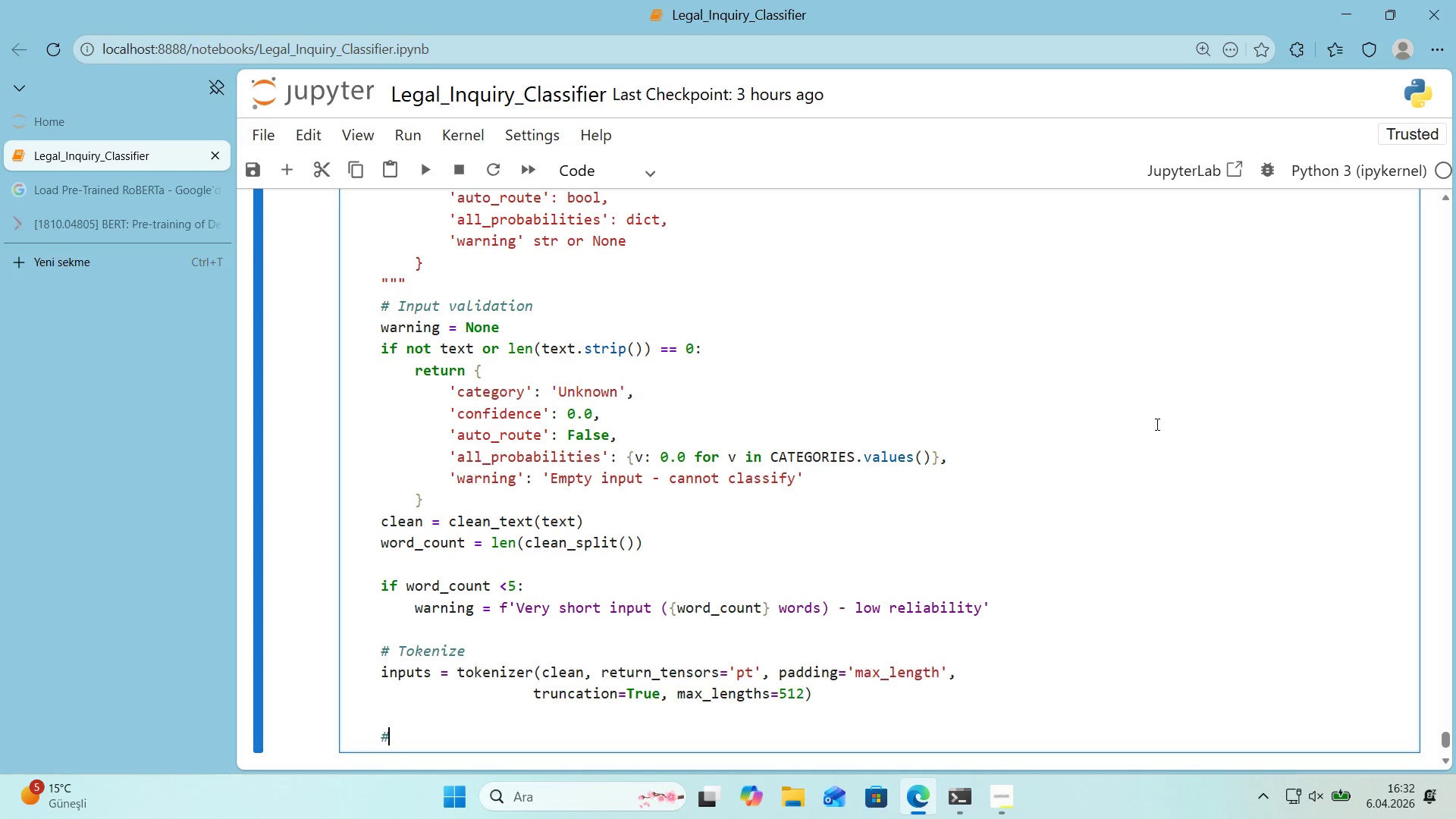 
type( Move)
 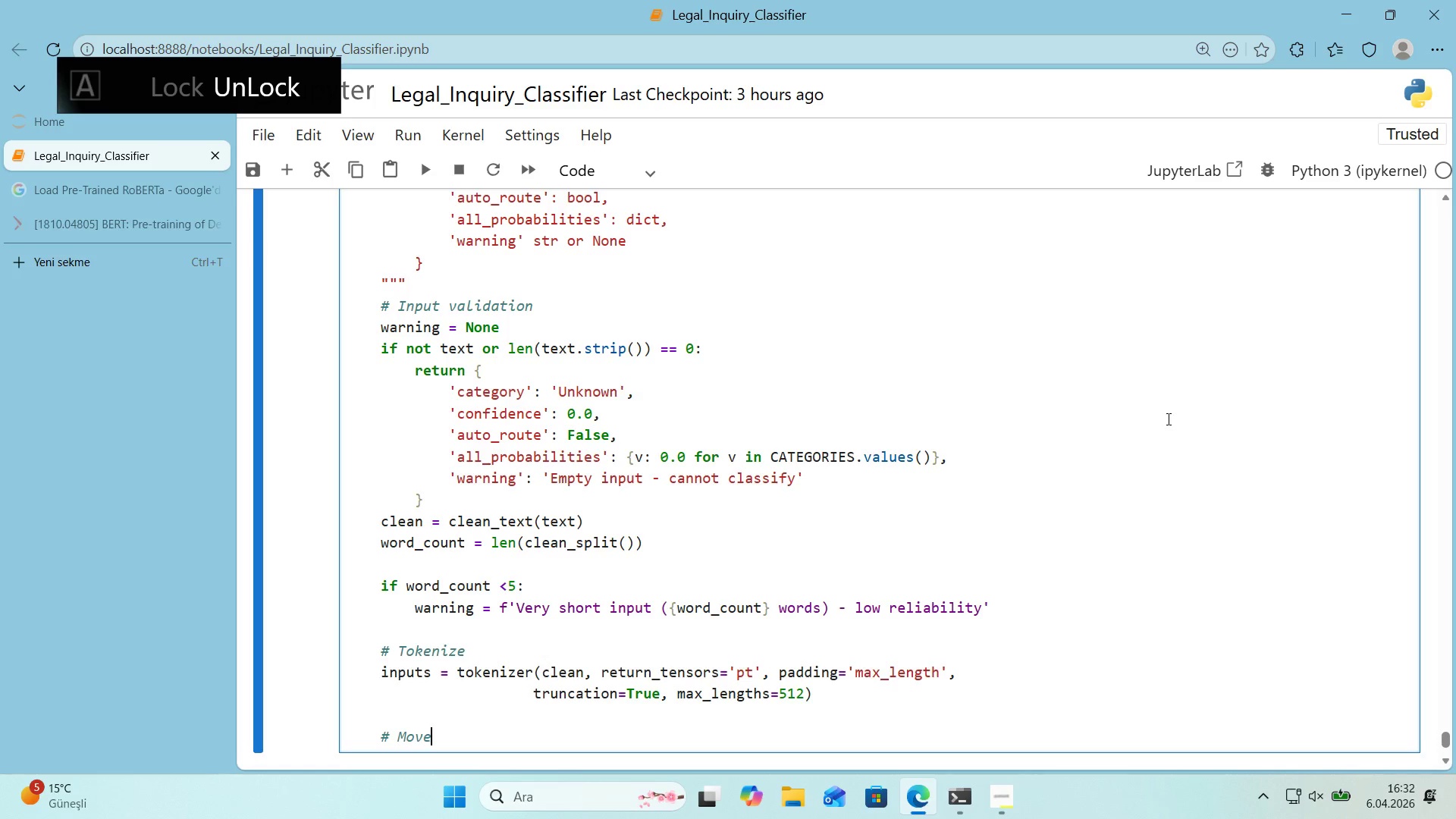 
scroll: coordinate [1167, 419], scroll_direction: down, amount: 1.0
 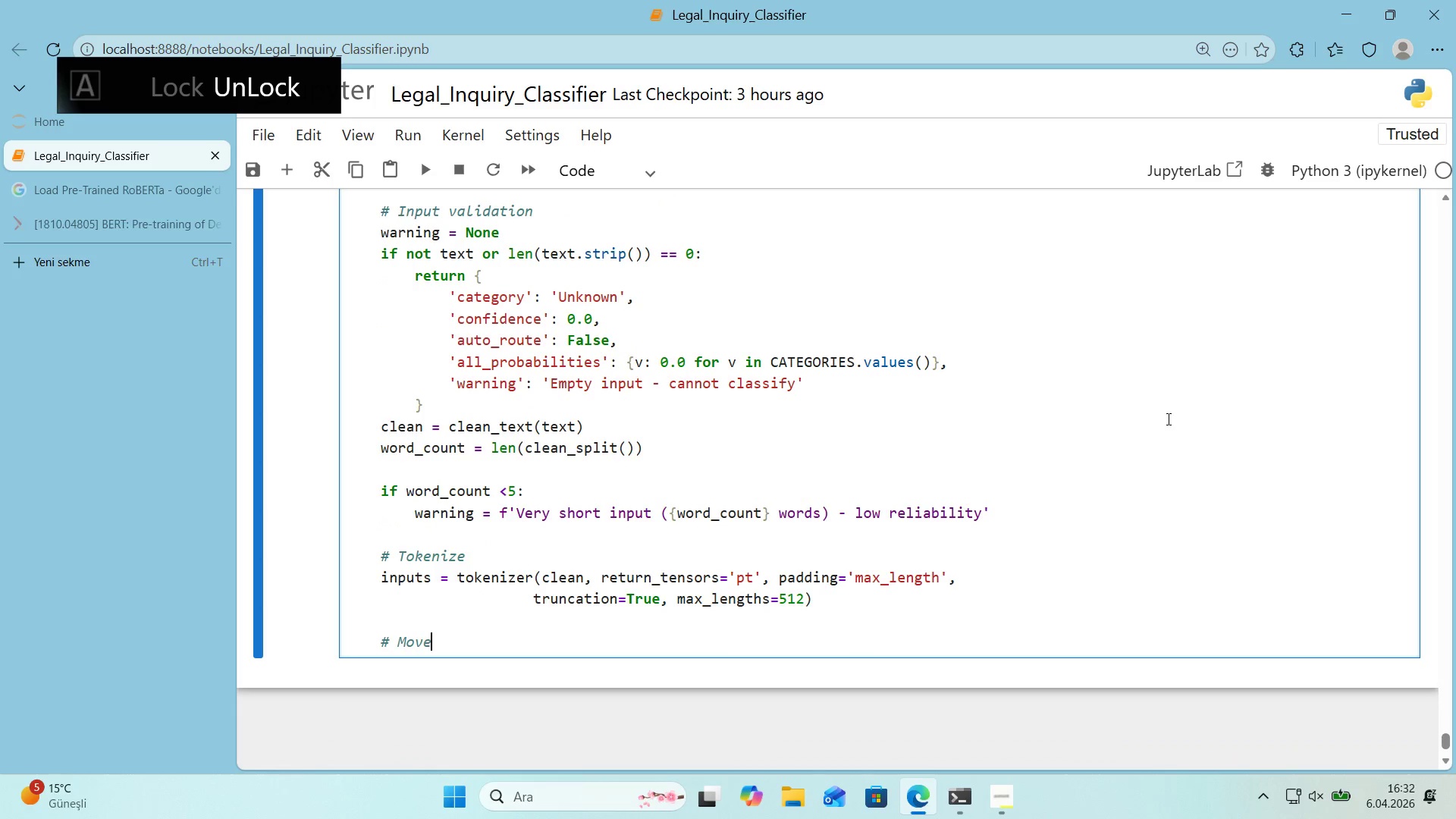 
type( 'nputs to model dev'ce)
 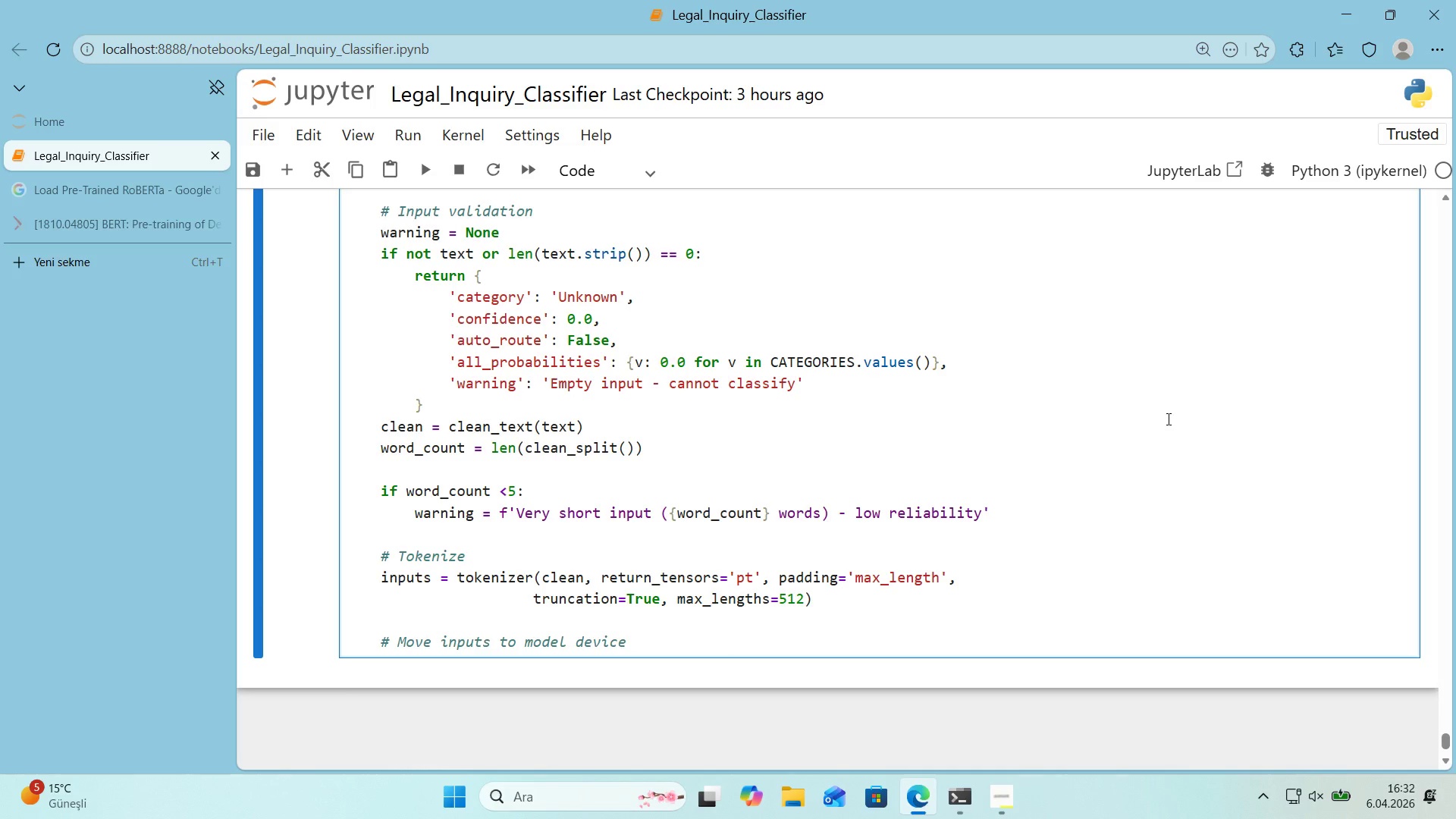 
wait(7.55)
 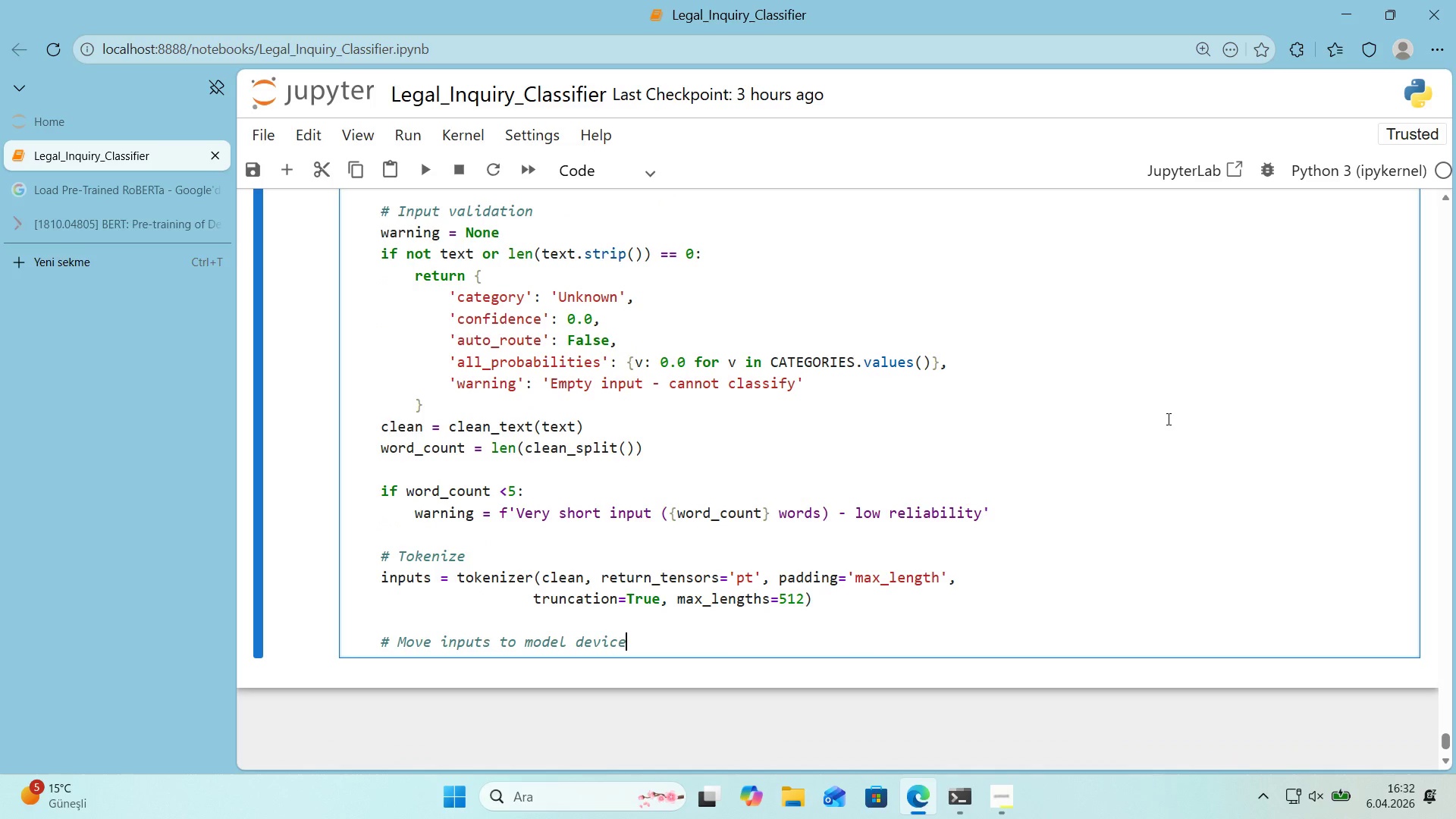 
key(Enter)
 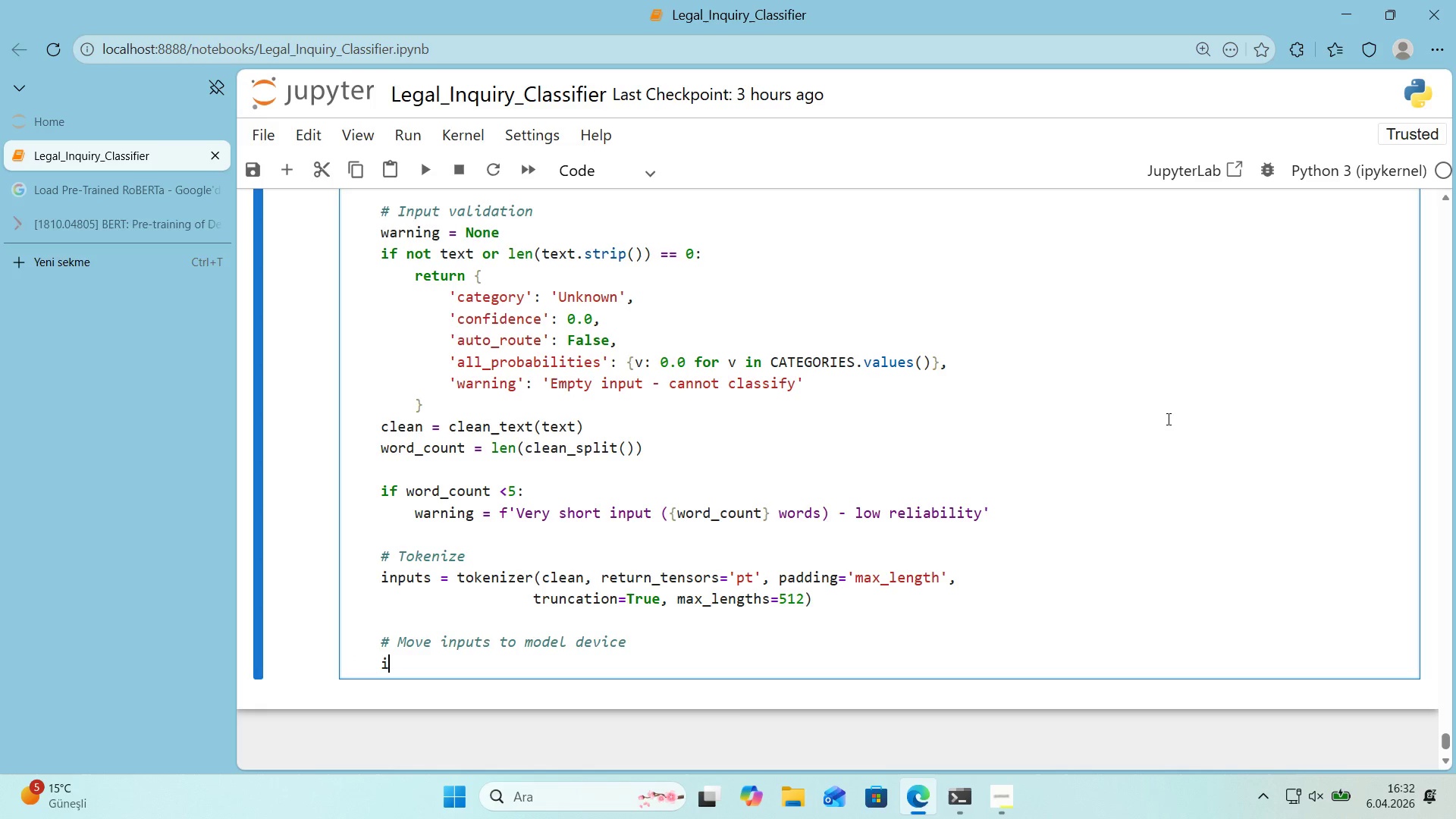 
type('nputs ) )
 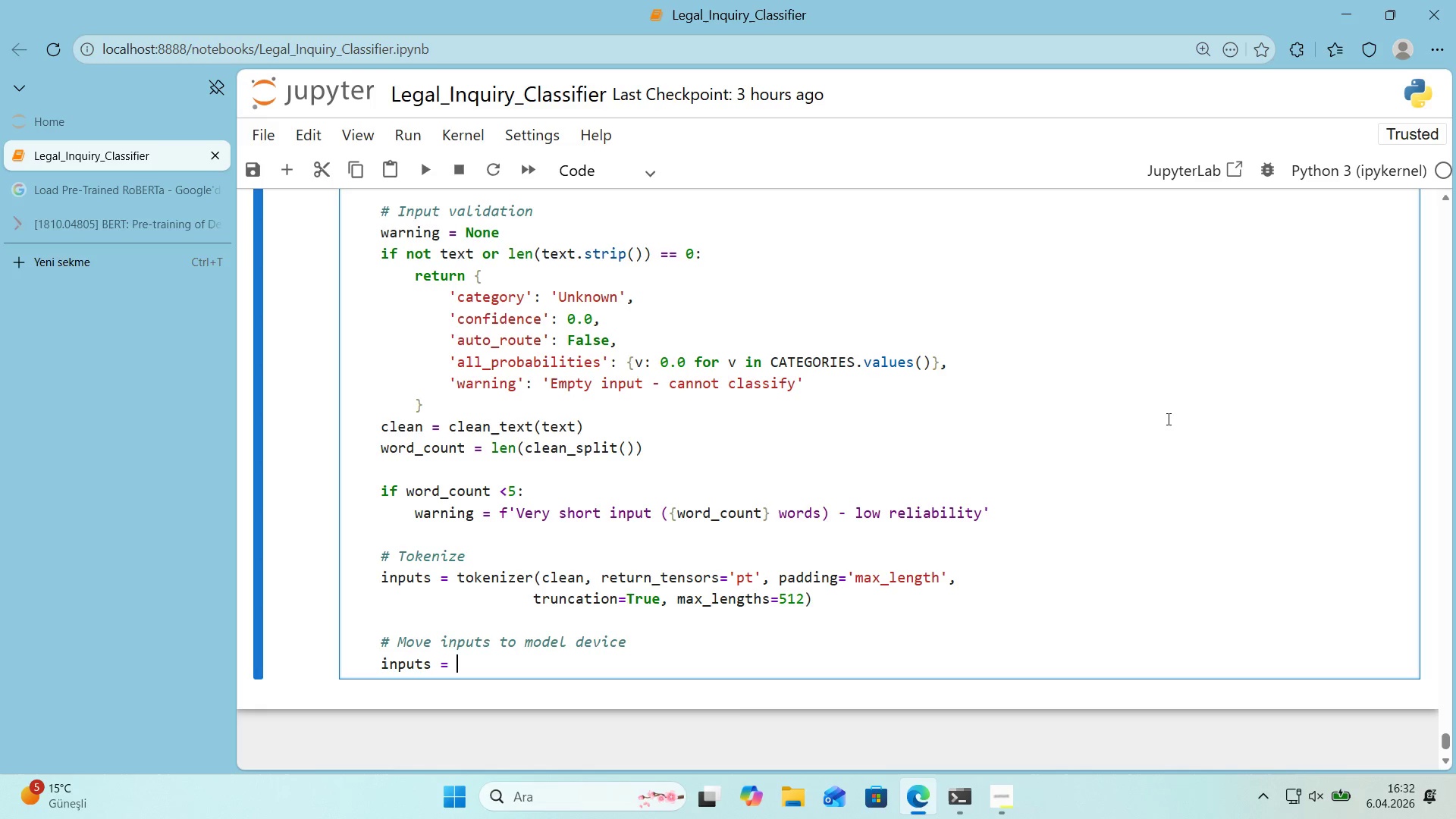 
key(Alt+Control+7)
 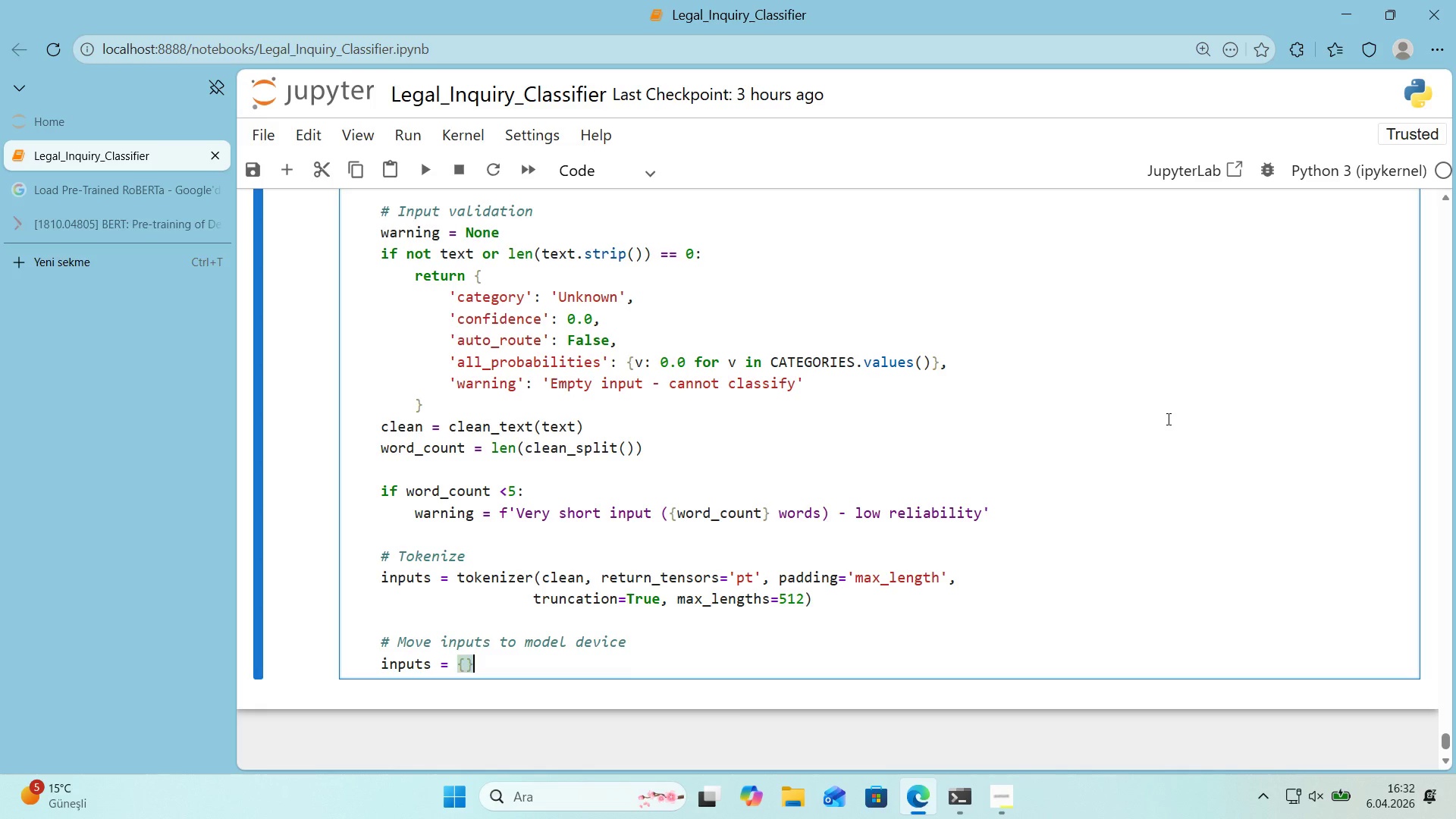 
key(Alt+Control+0)
 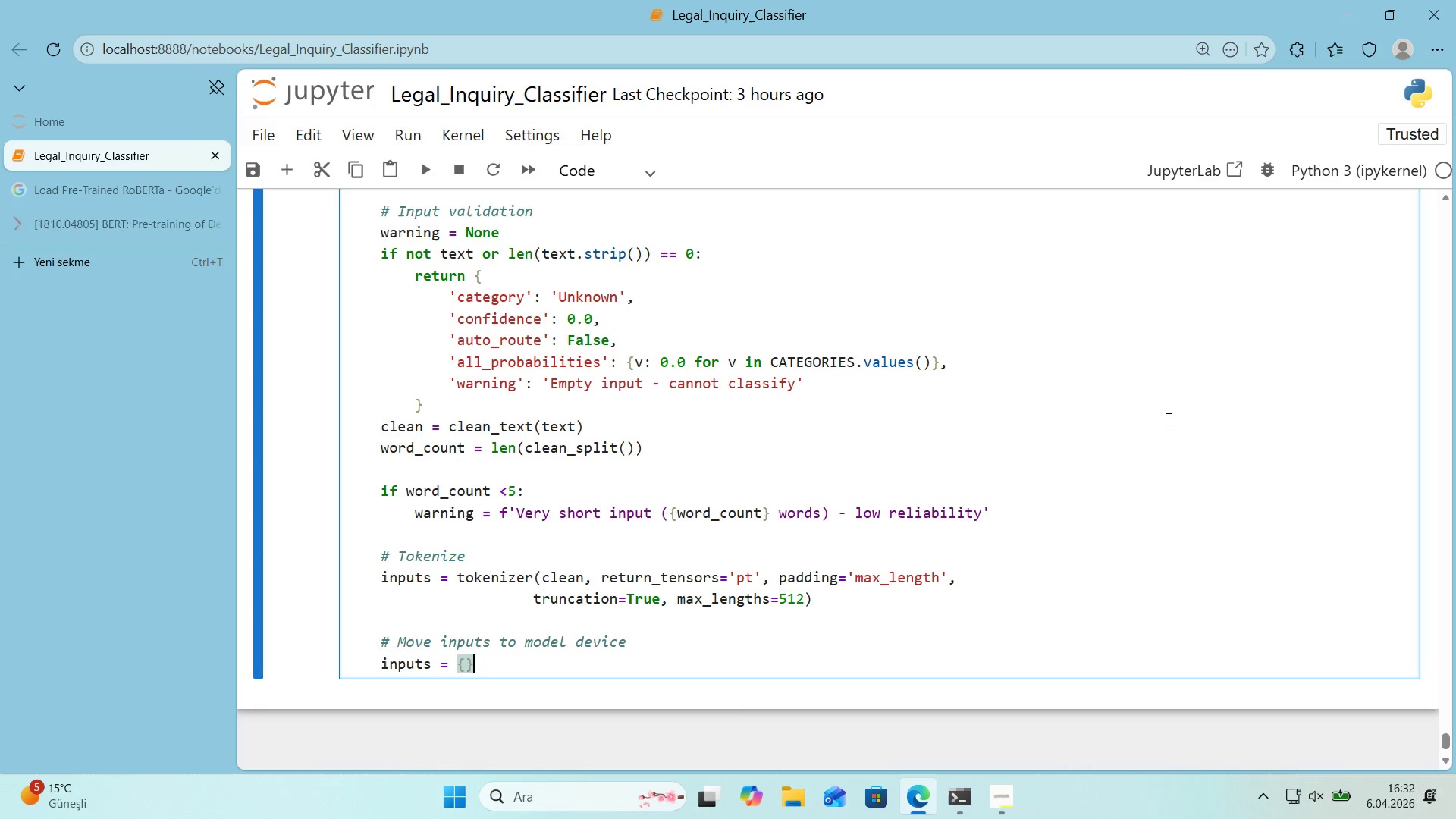 
key(ArrowLeft)
 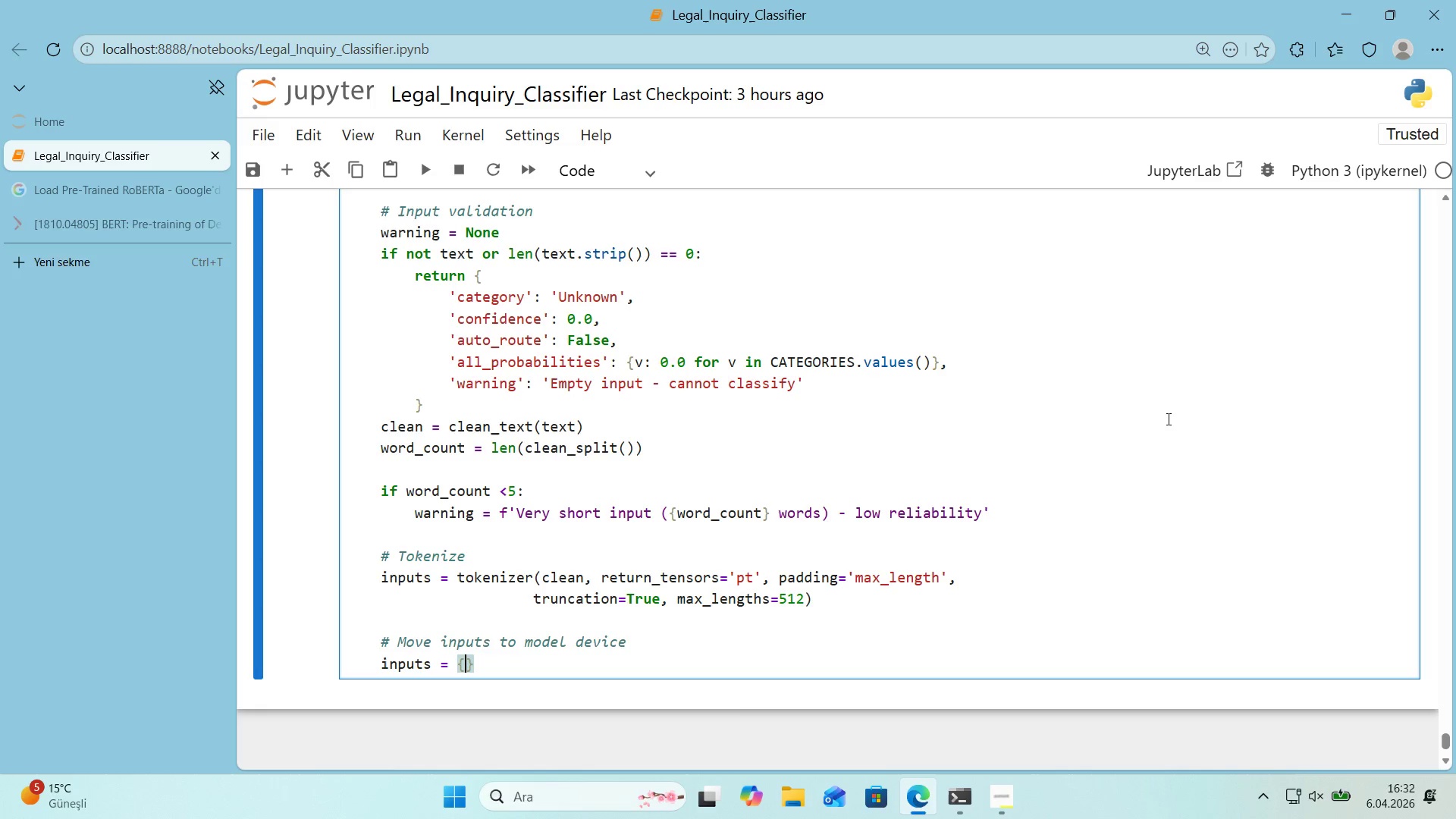 
type(k> v.to*()
 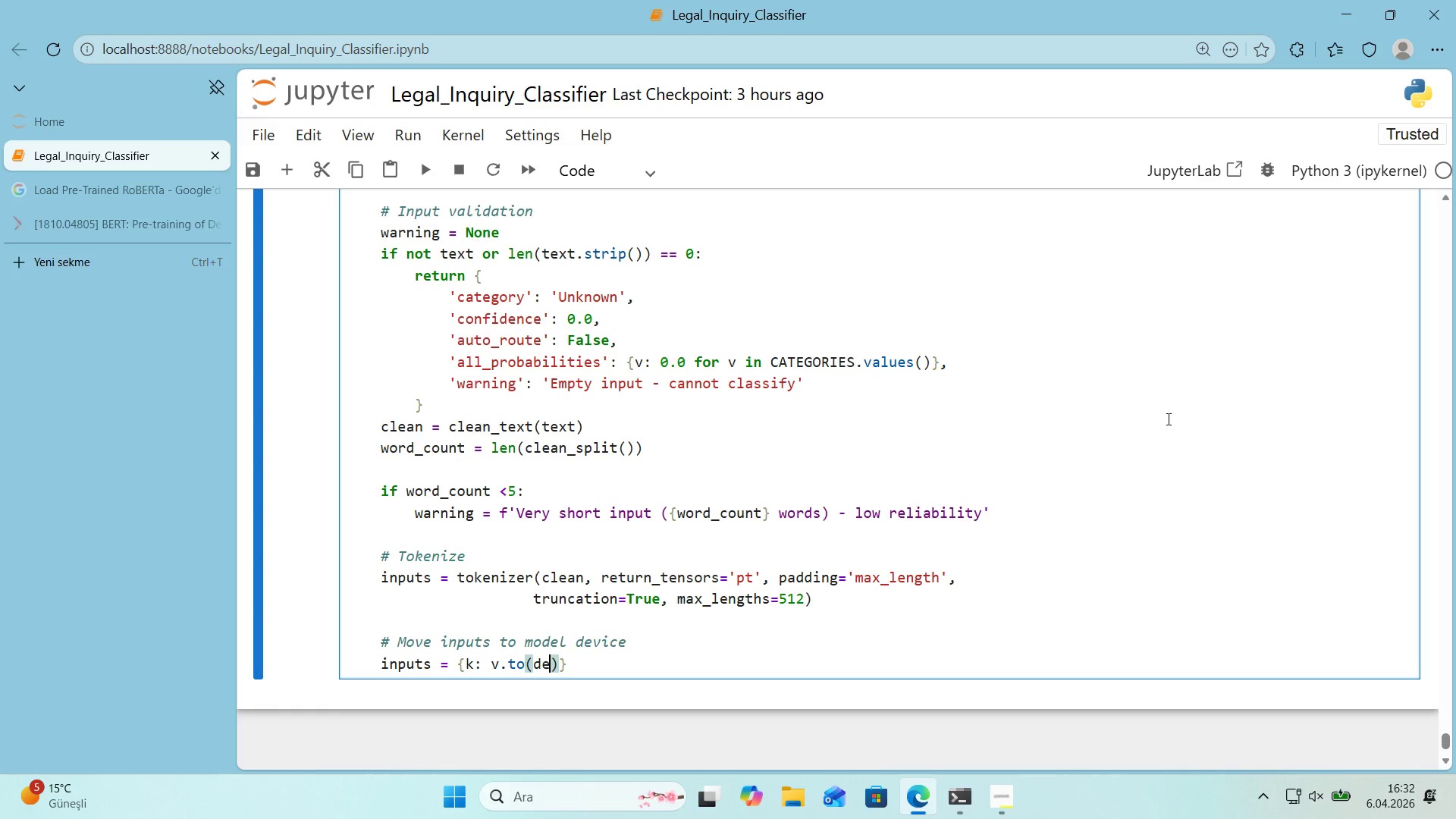 
 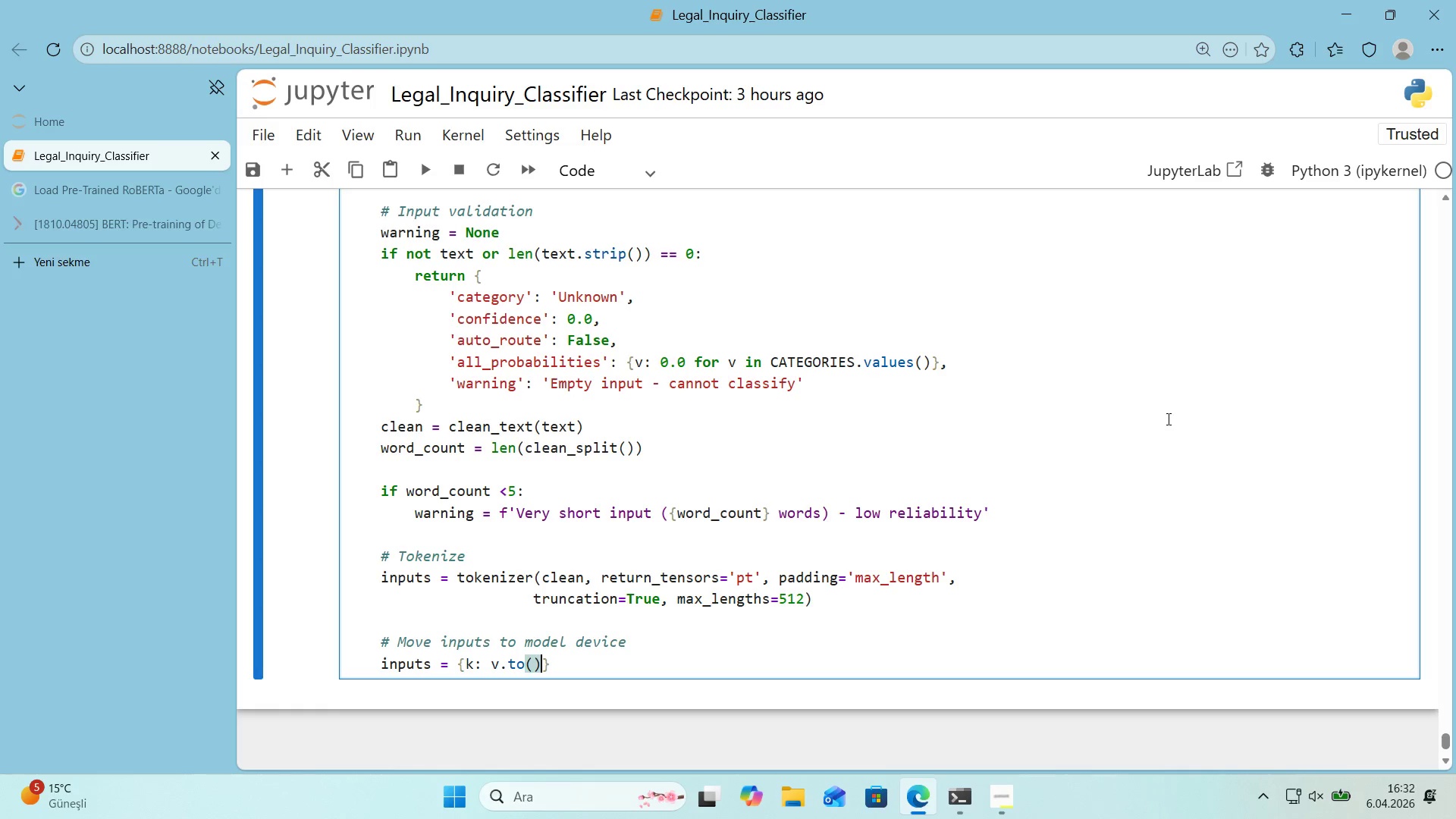 
key(ArrowLeft)
 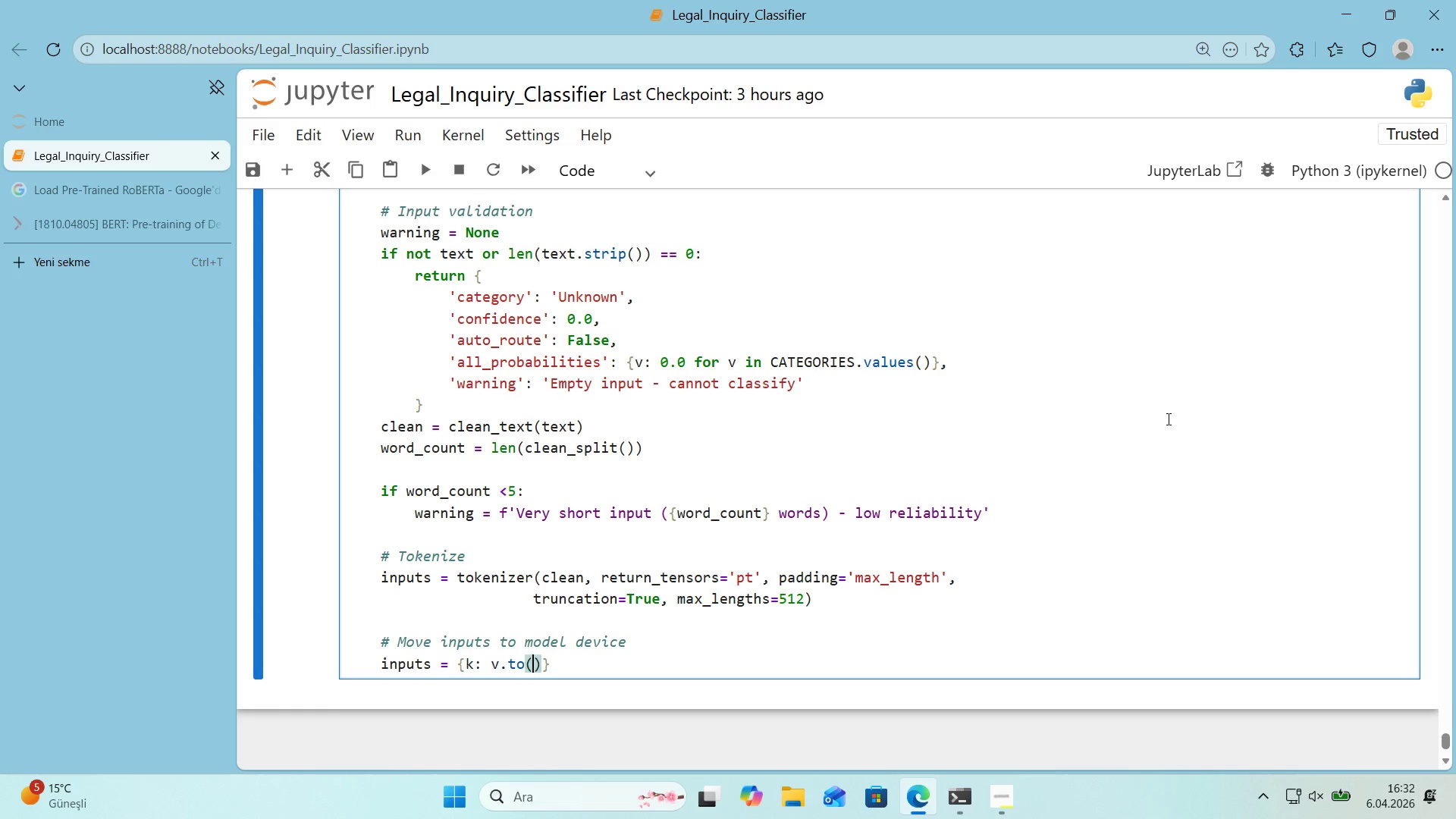 
type(dev'ce)
 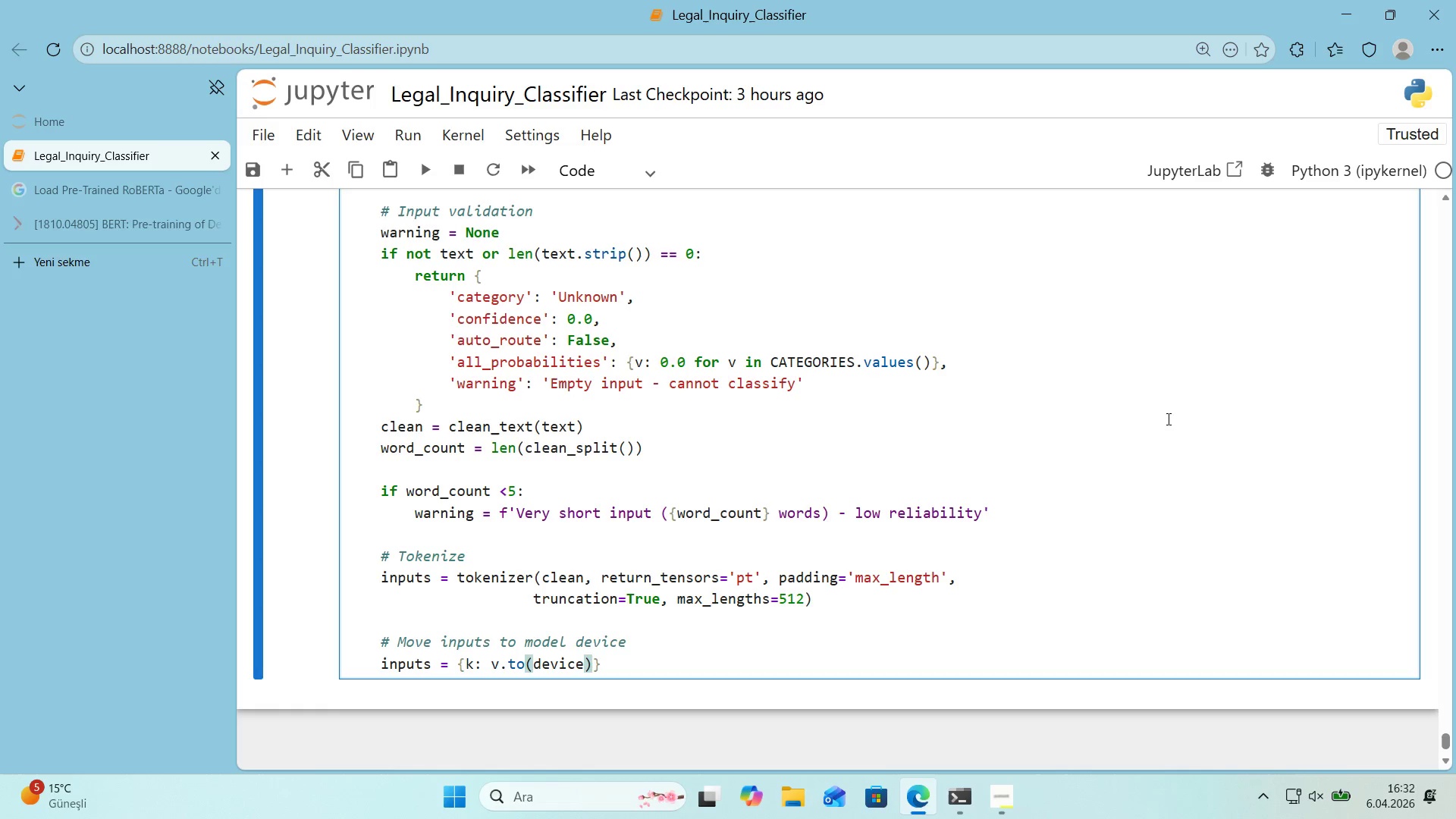 
key(ArrowRight)
 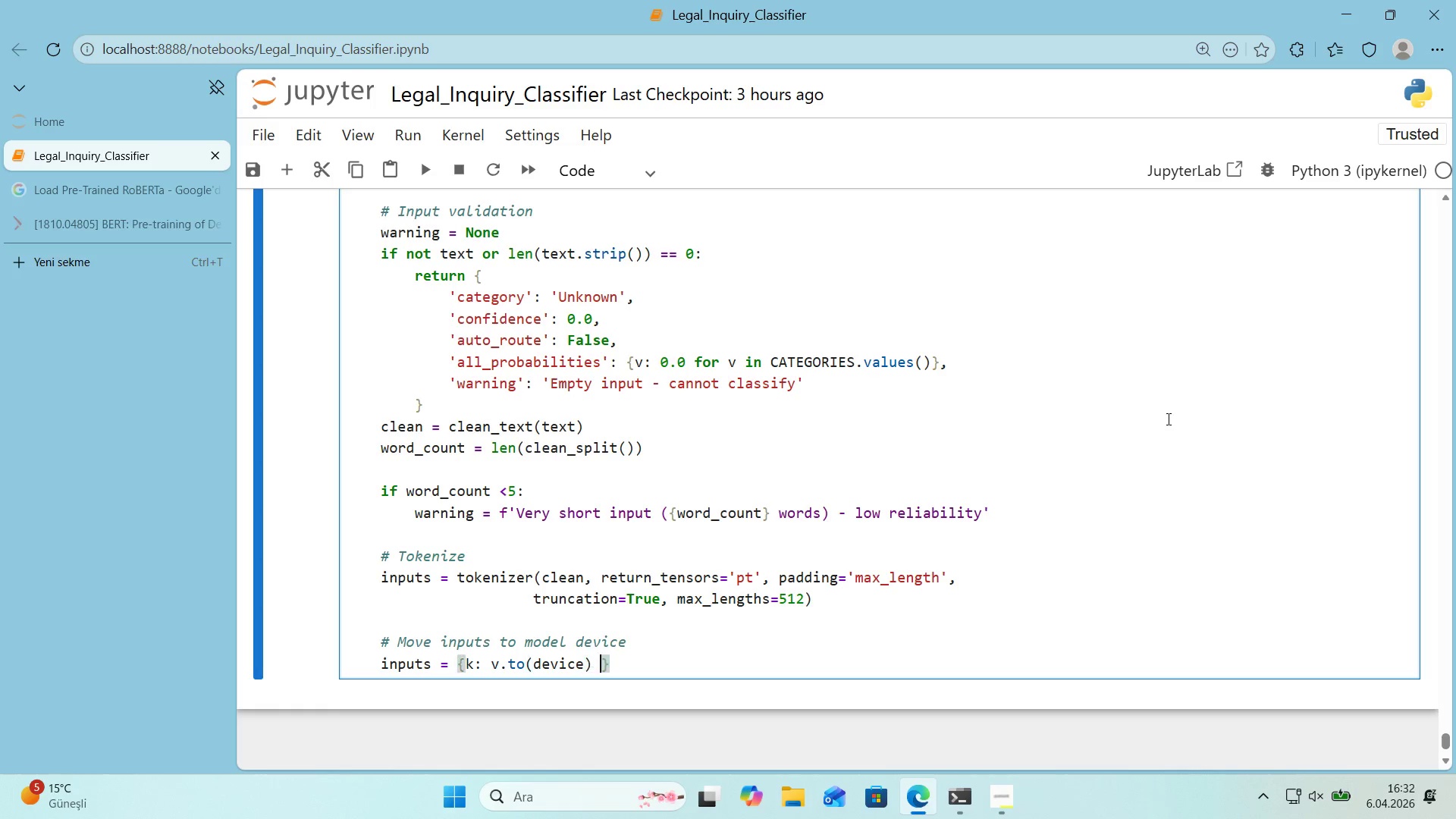 
type( for k )
key(Backspace)
type(, v 'n 'nputs.'tems*()
 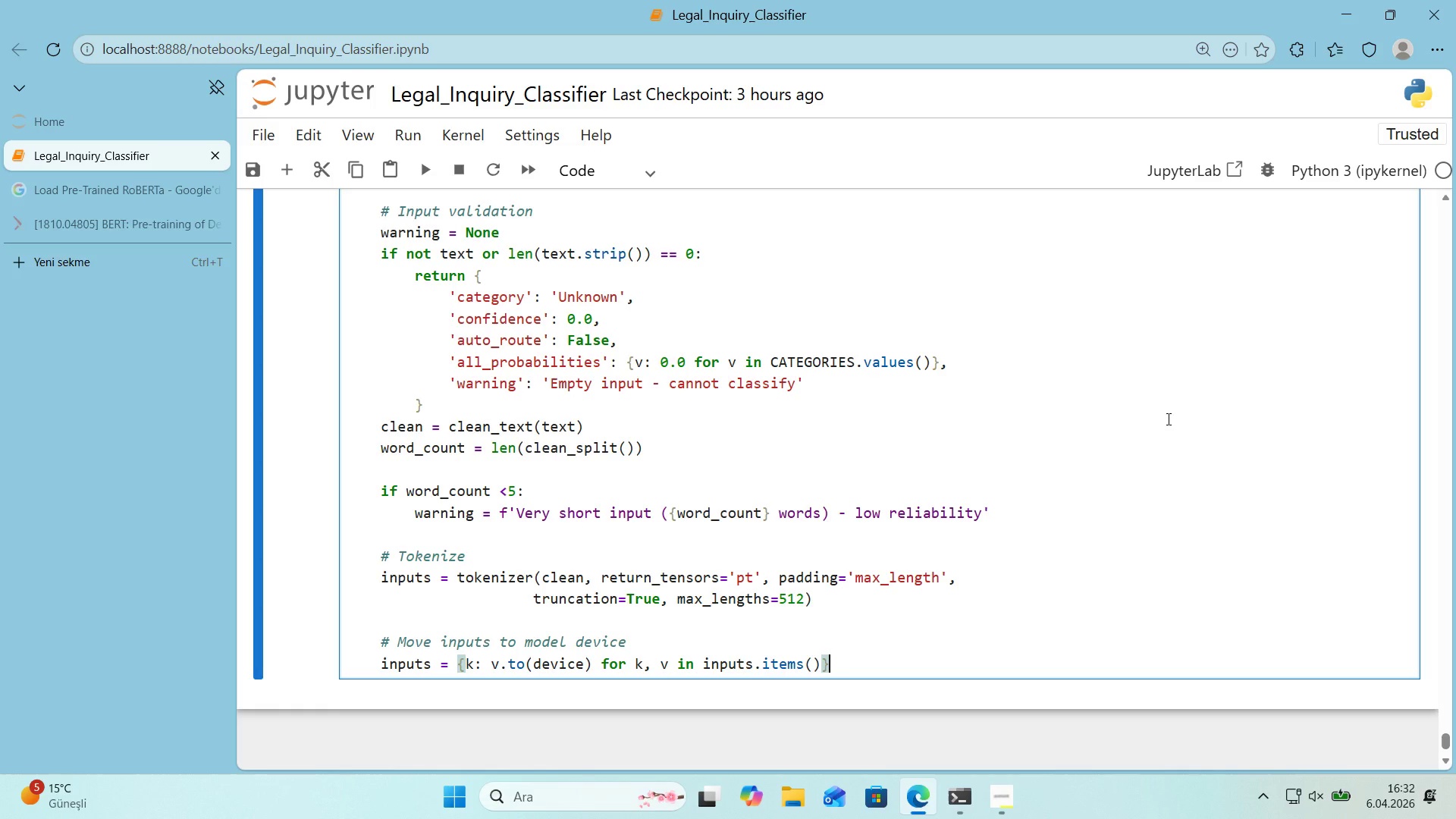 
 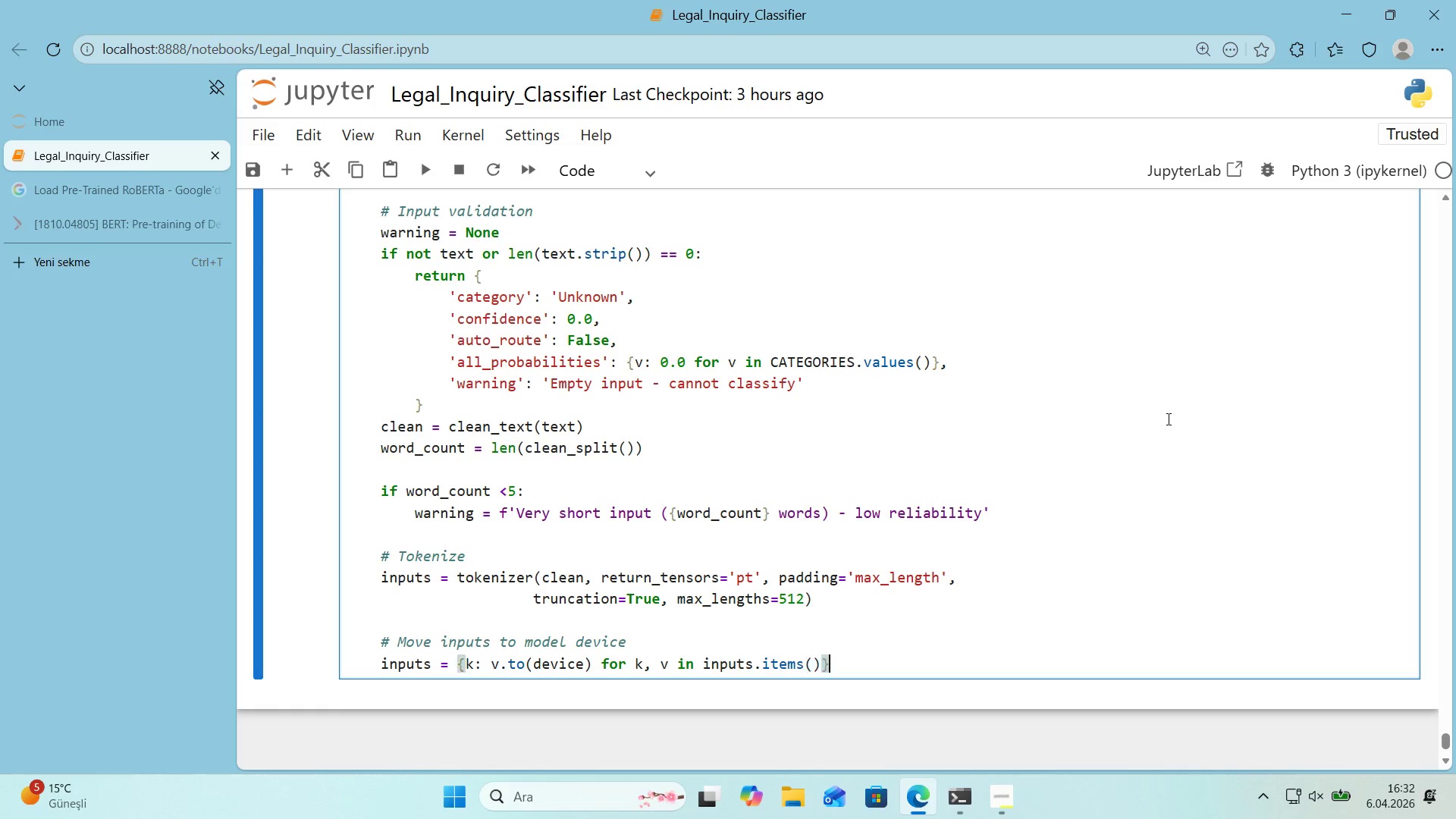 
key(ArrowRight)
 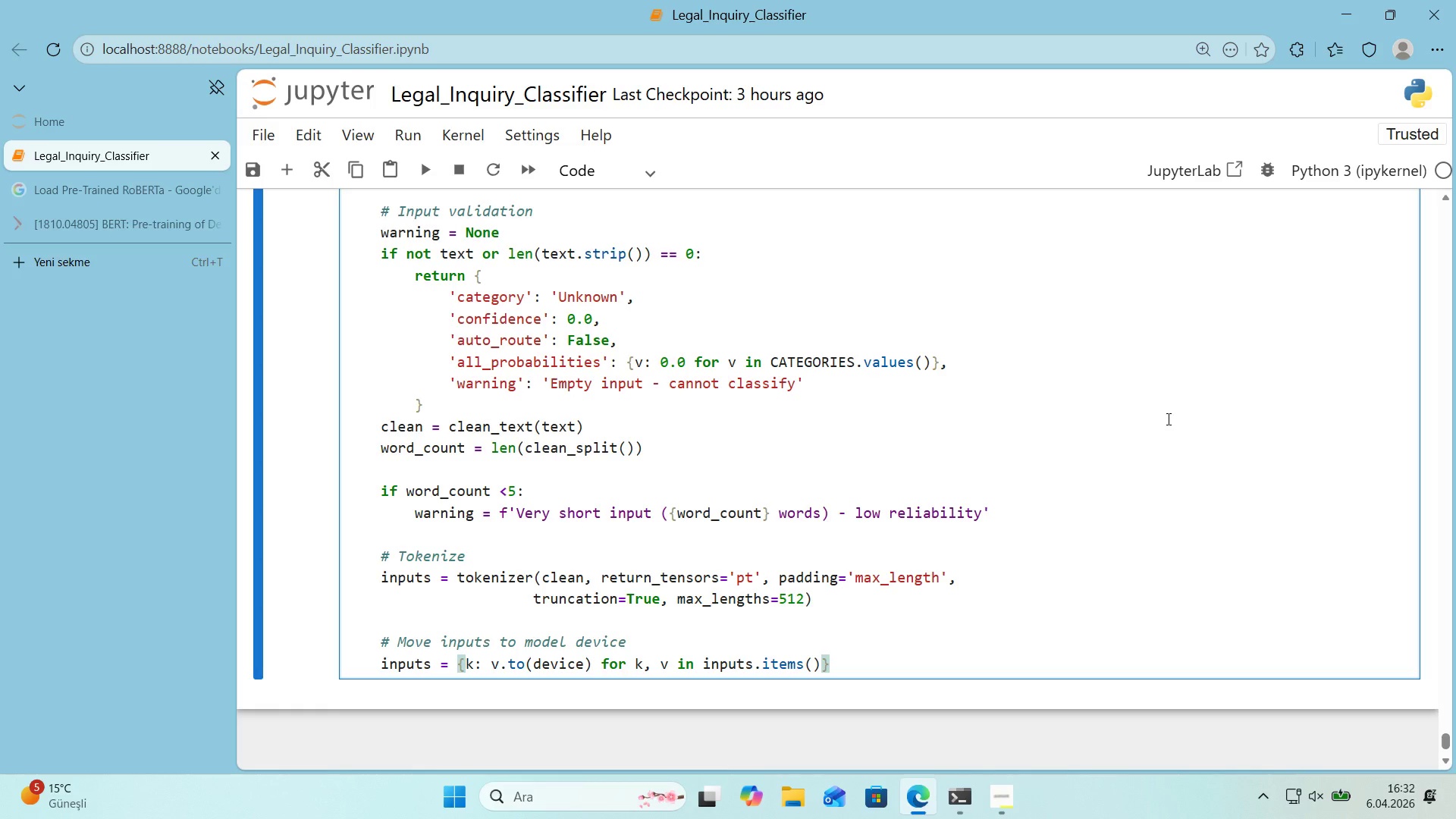 
key(Enter)
 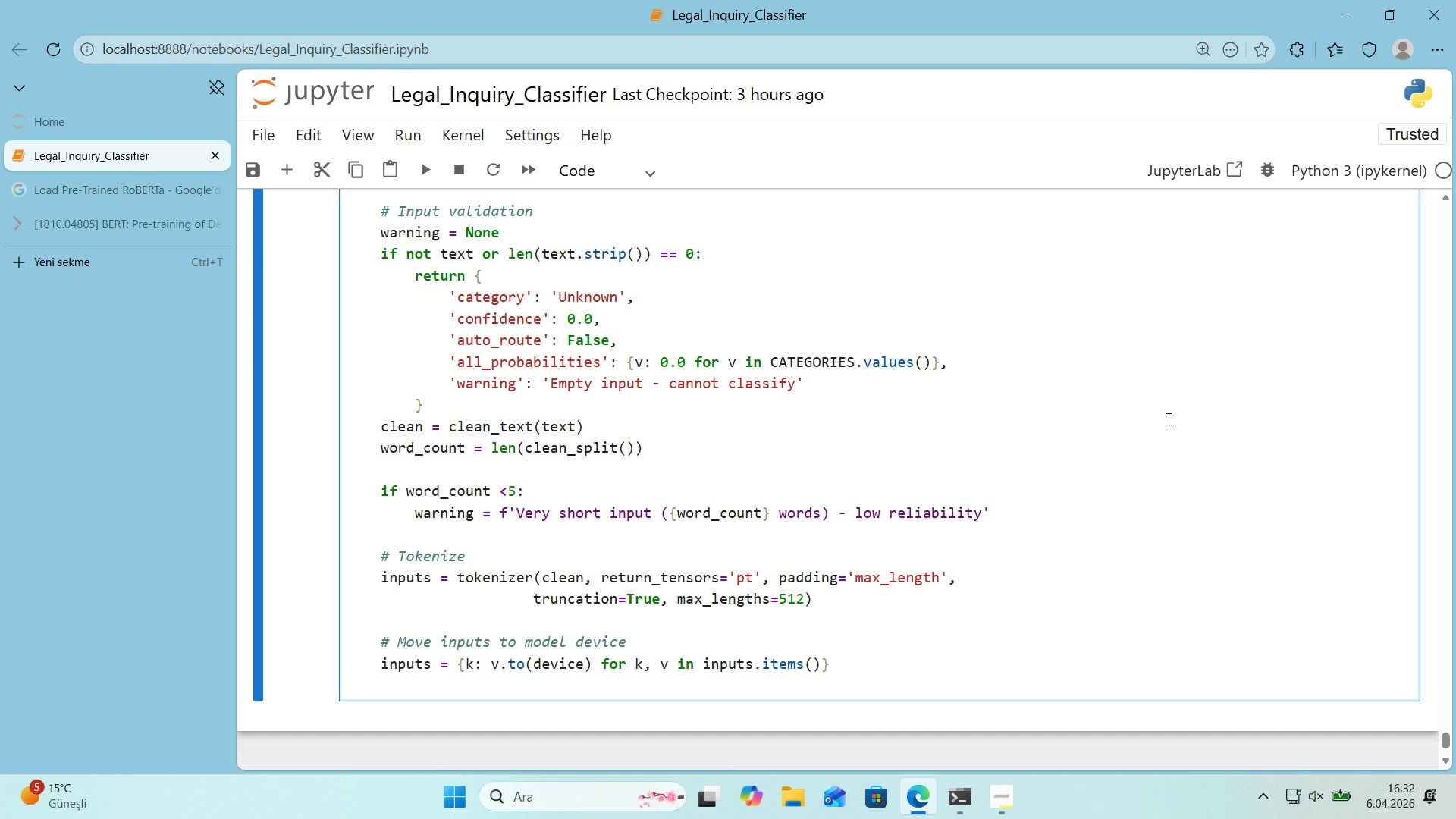 
key(Enter)
 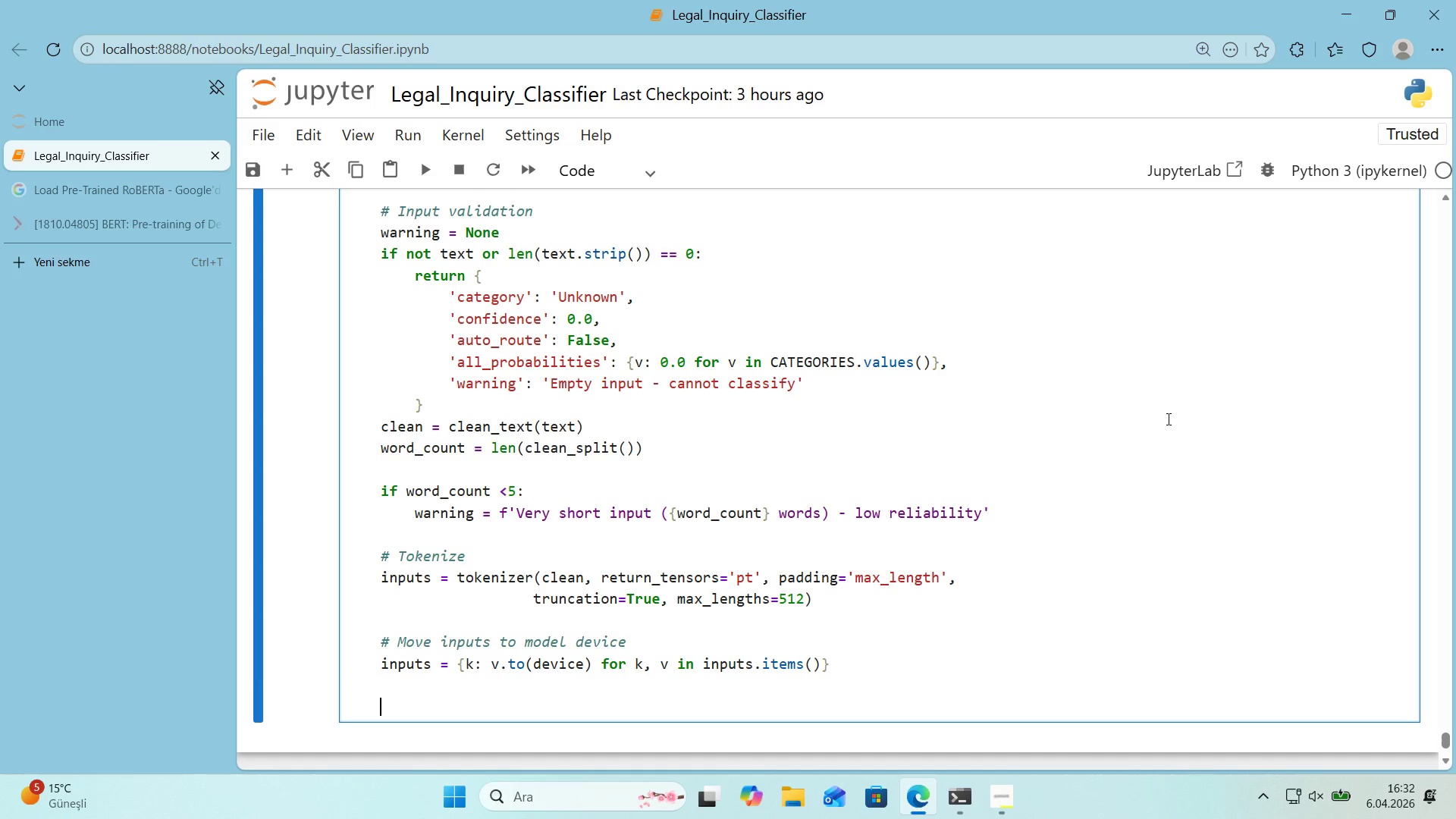 
key(Control+ControlLeft)
 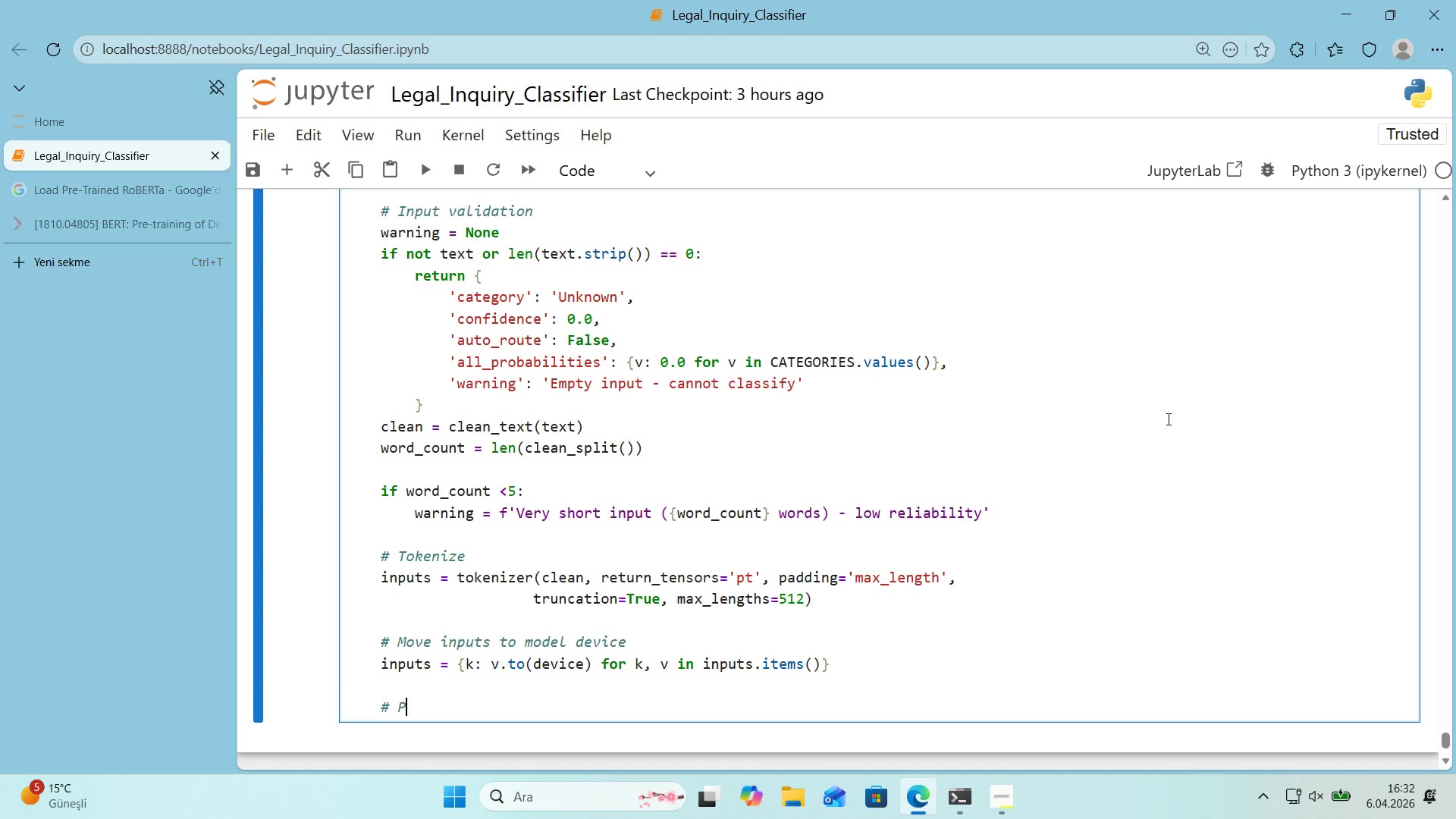 
key(Alt+Control+AltRight)
 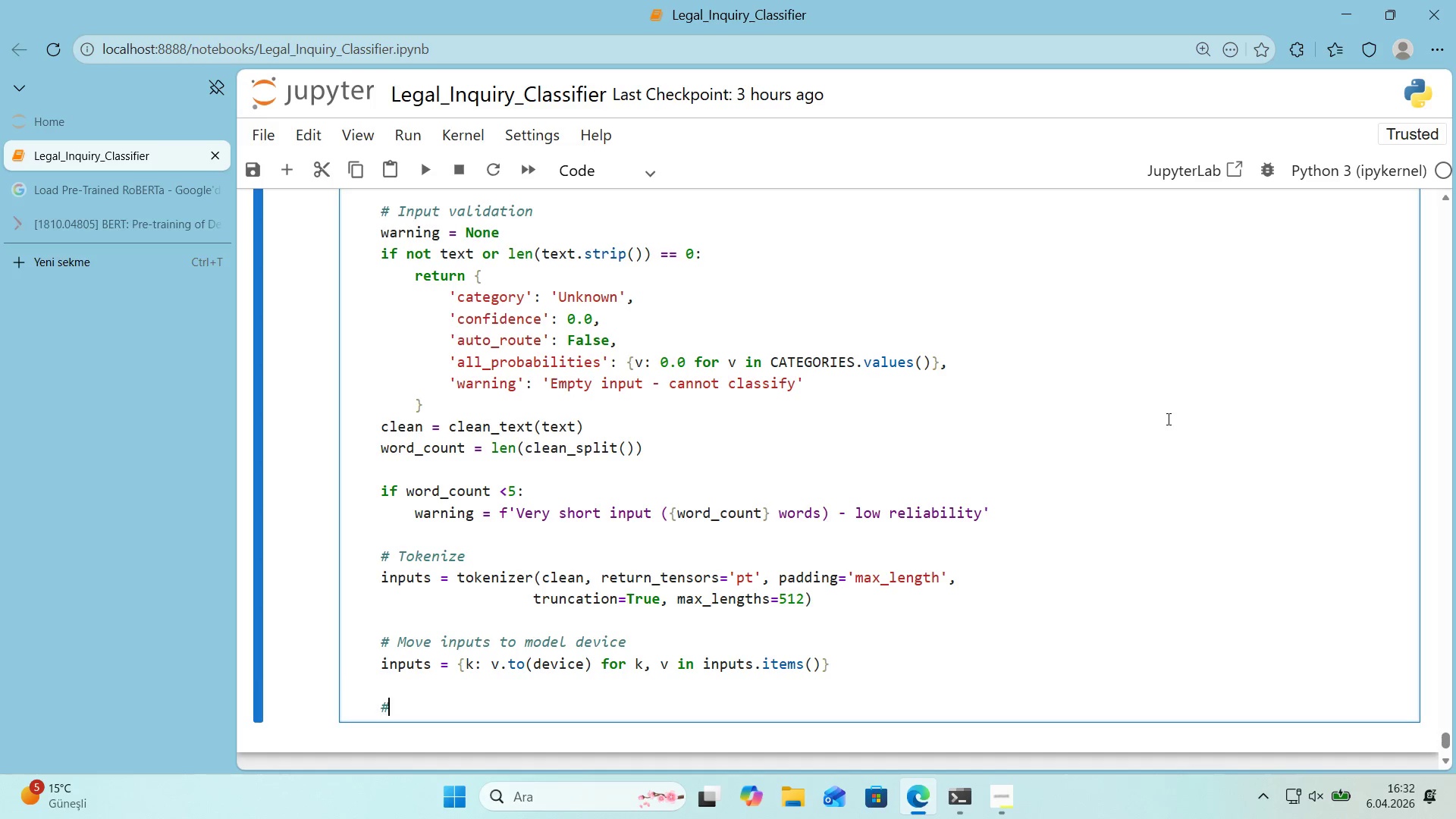 
key(Alt+Control+3)
 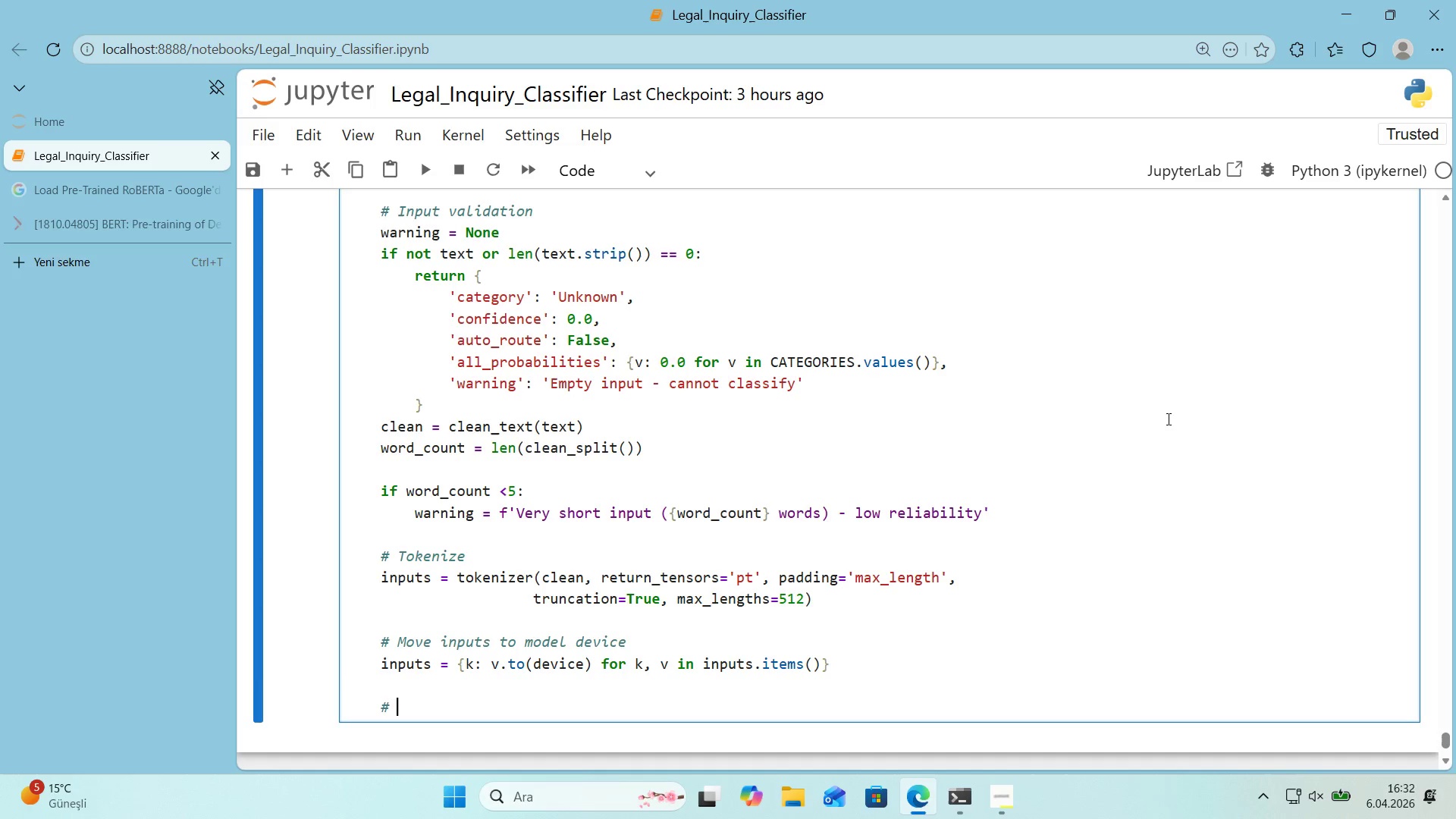 
type( Pred'ct*()
 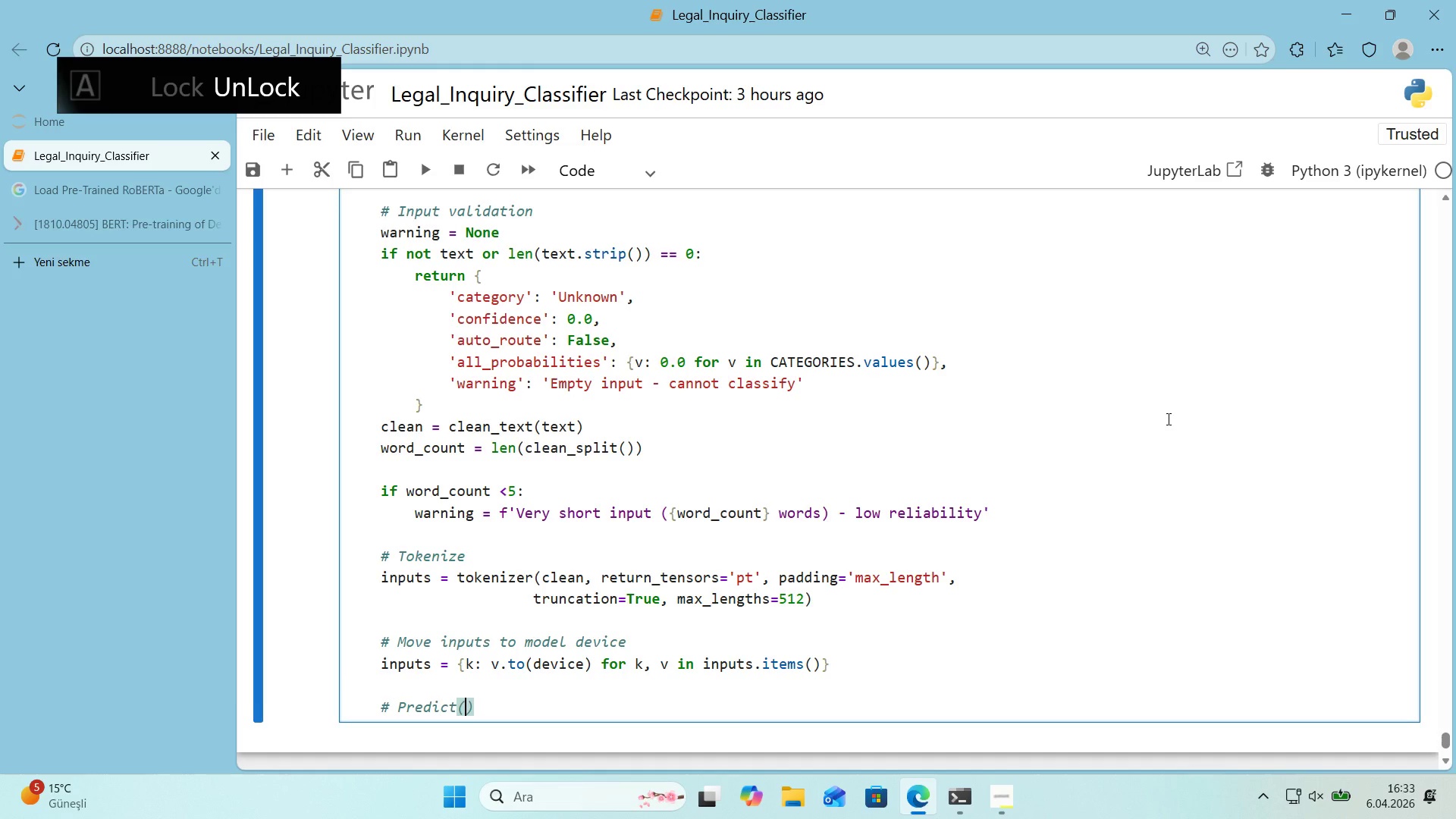 
 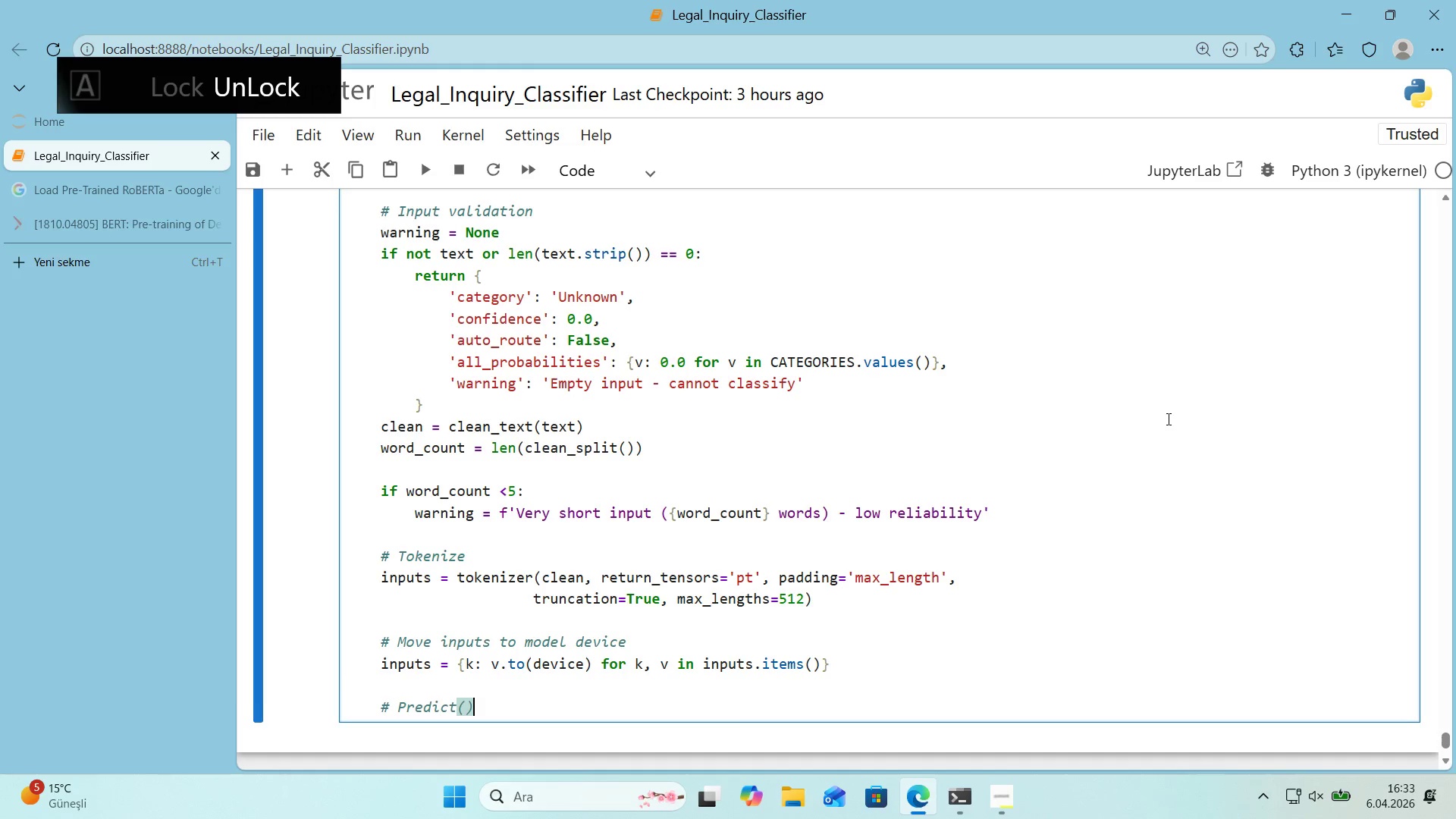 
key(ArrowLeft)
 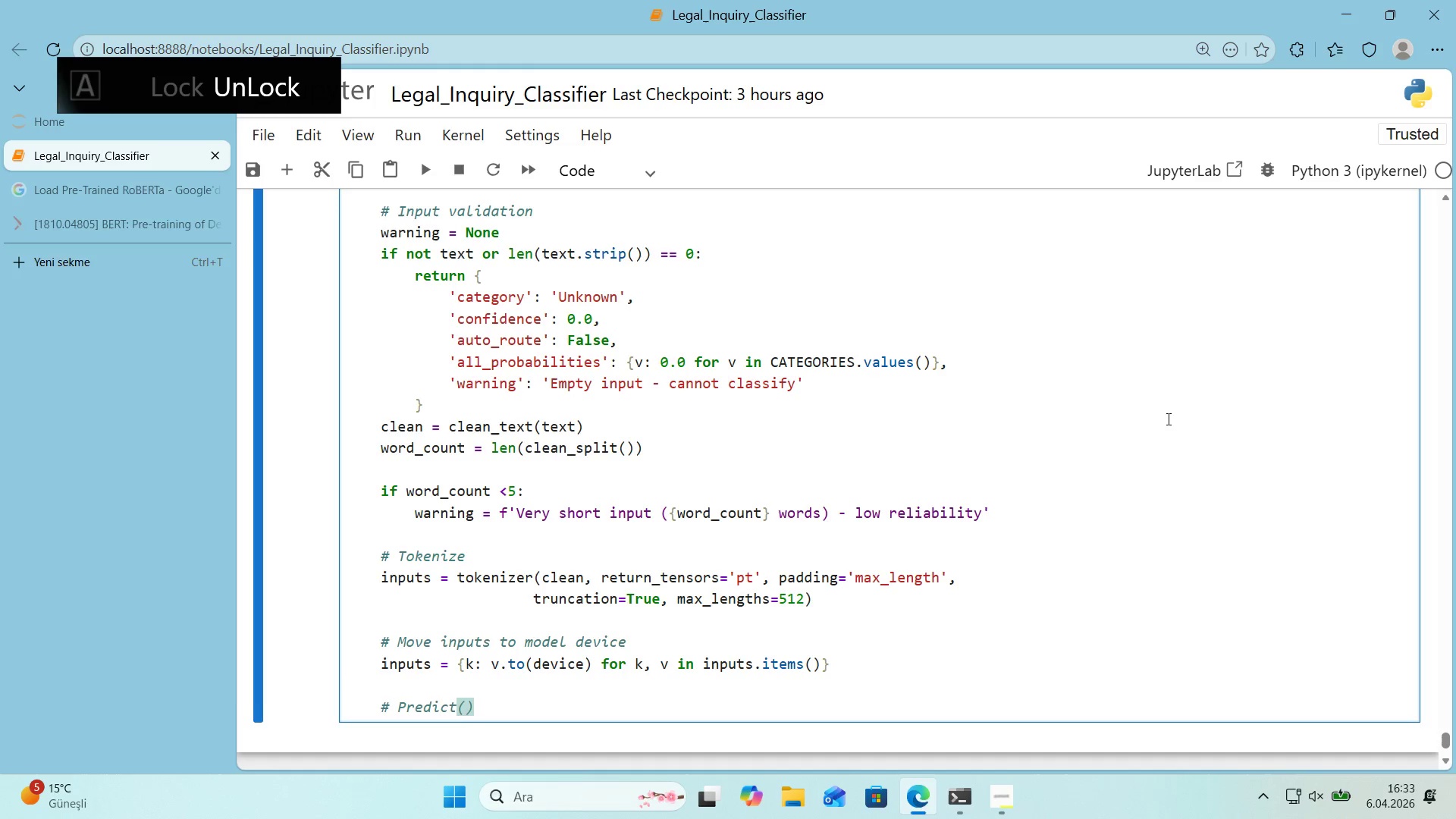 
type(14 classes)
 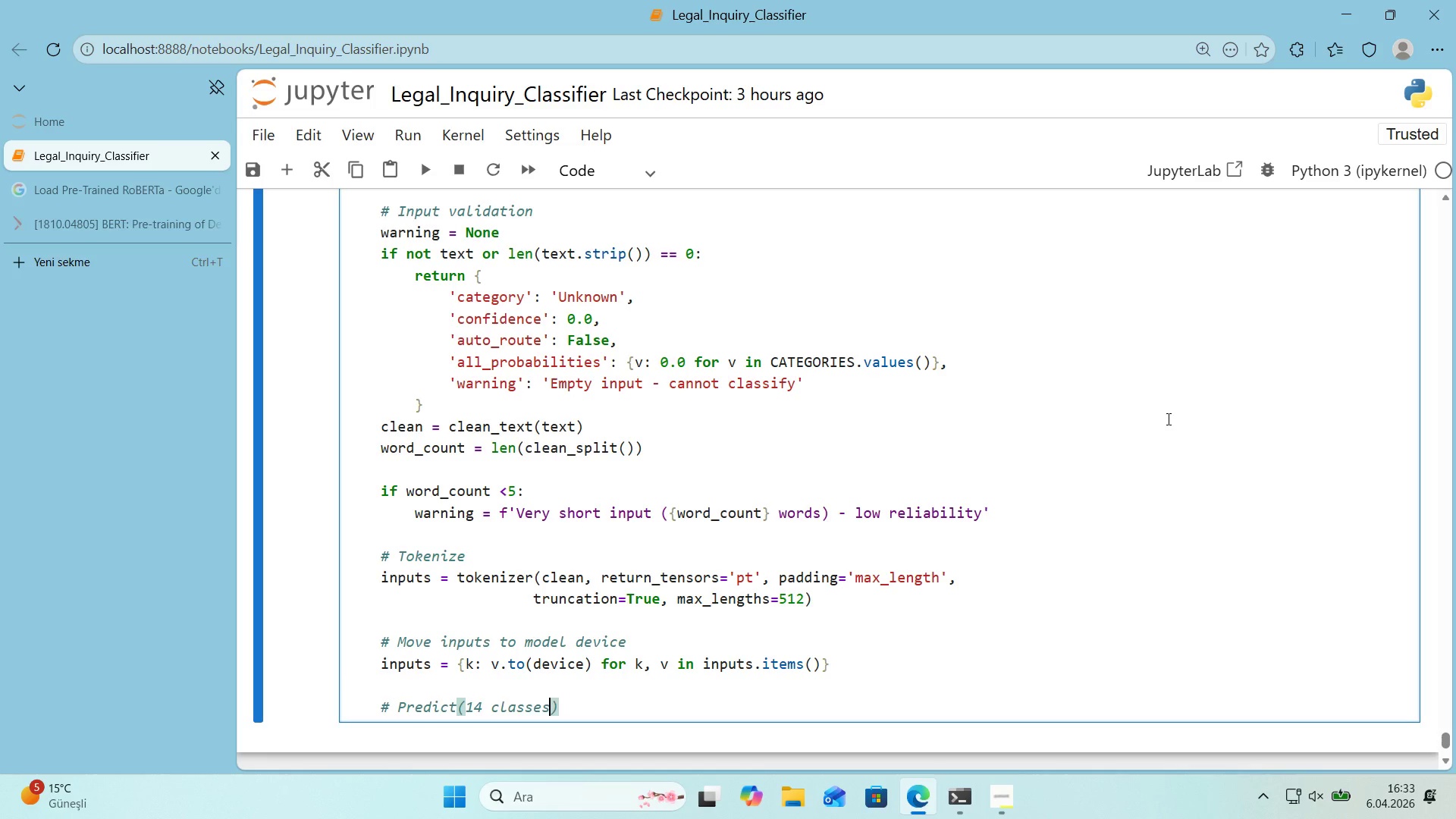 
key(ArrowRight)
 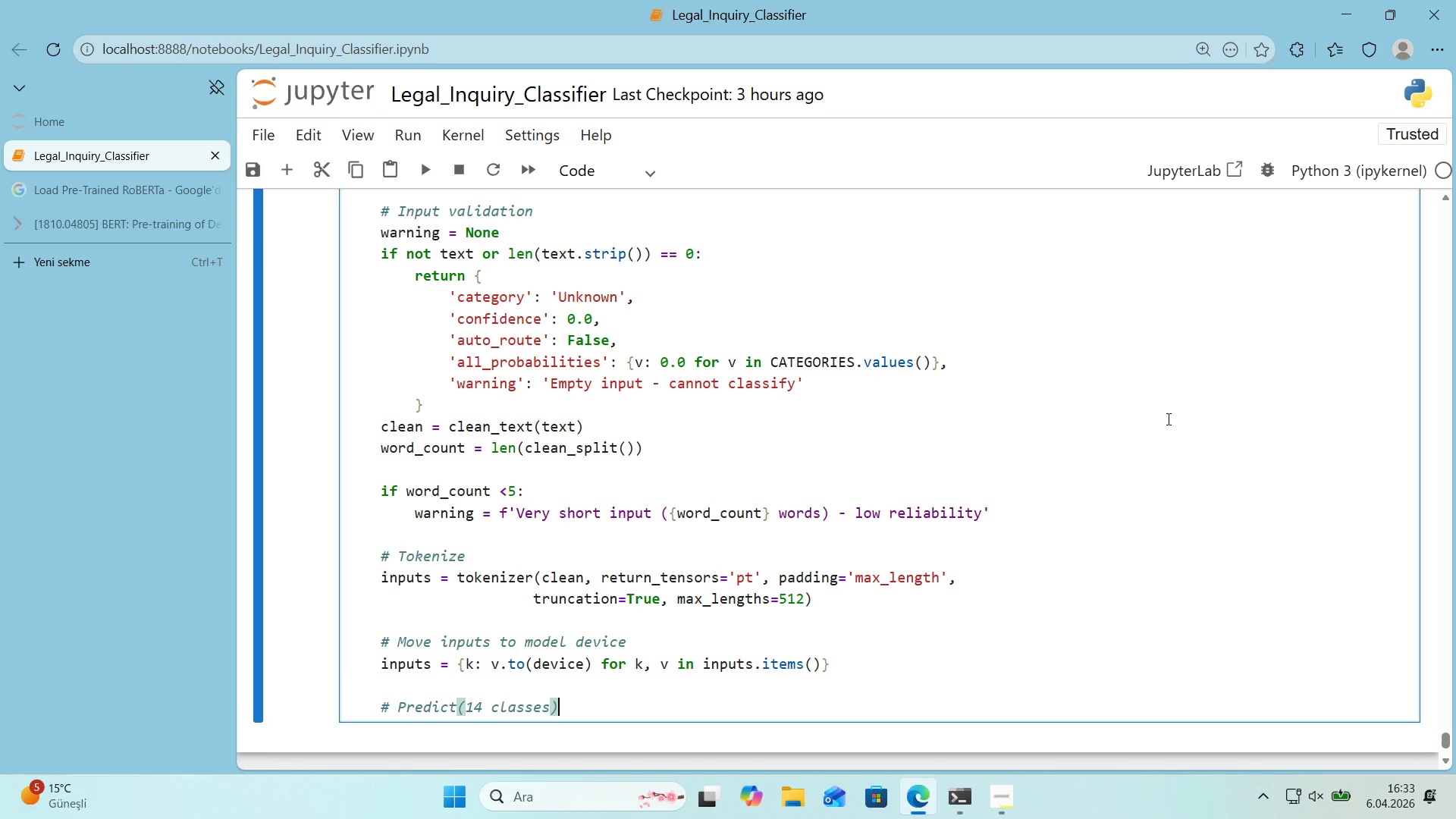 
key(Enter)
 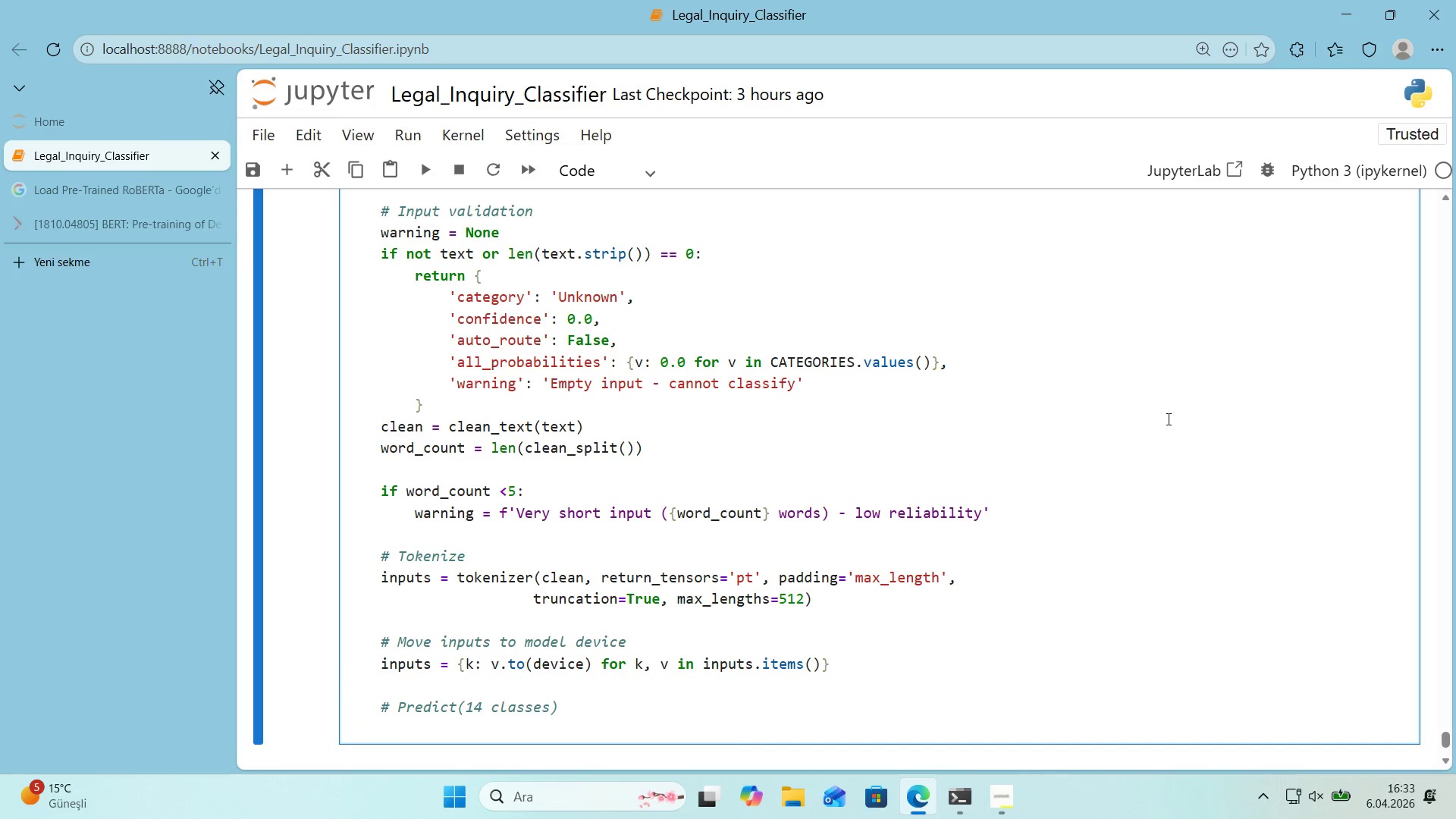 
type(model.eval*()
 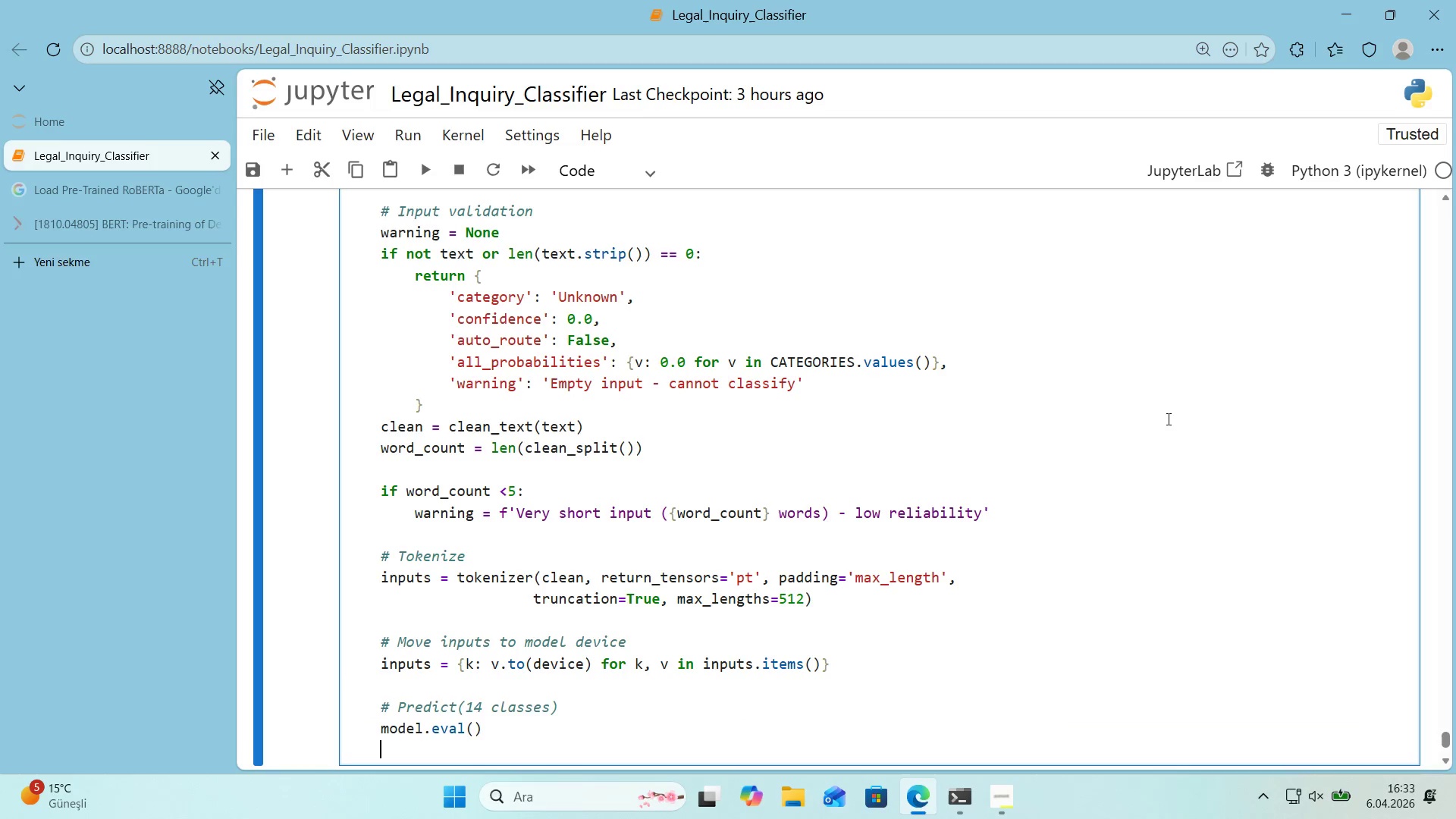 
 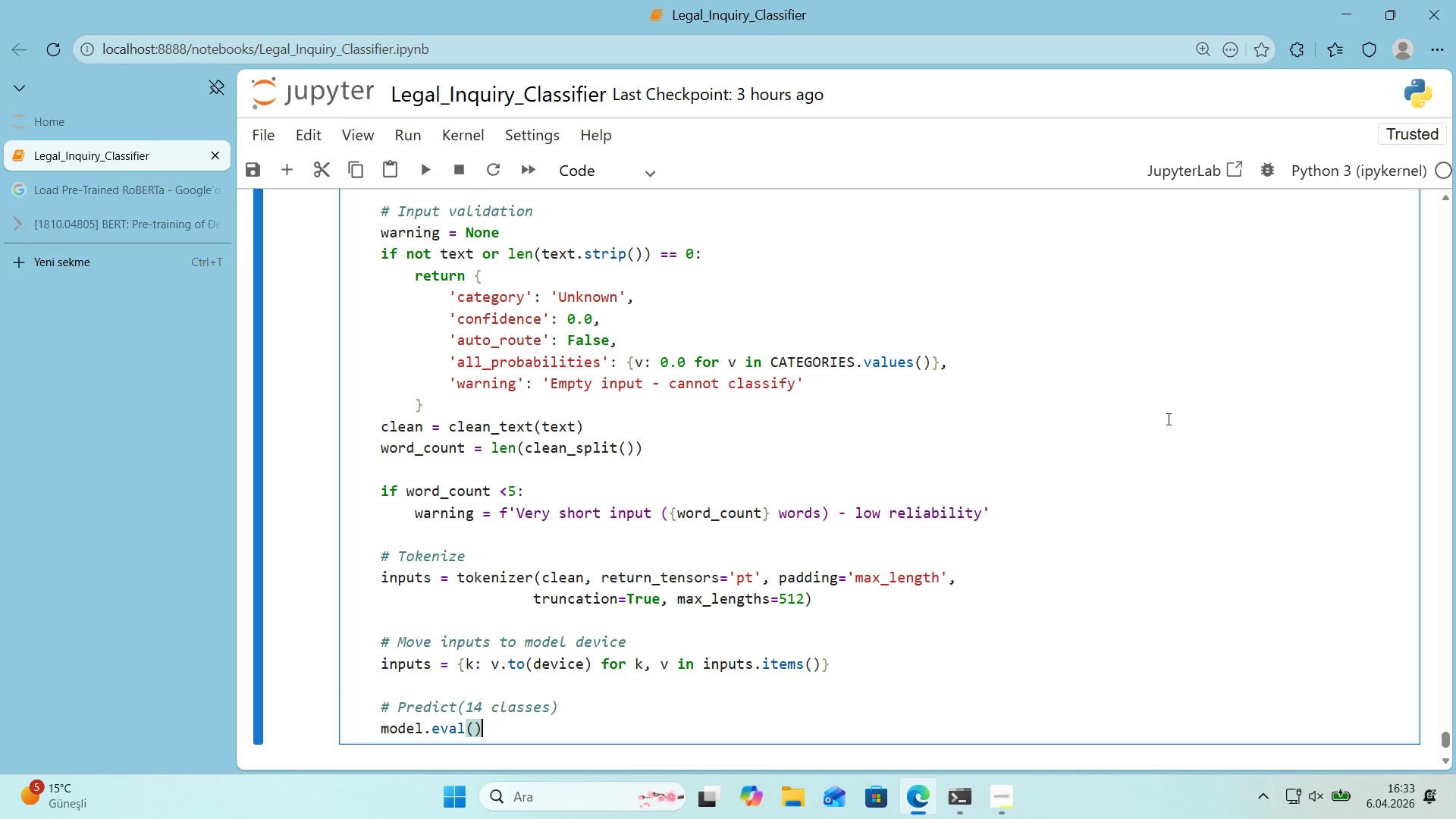 
key(Enter)
 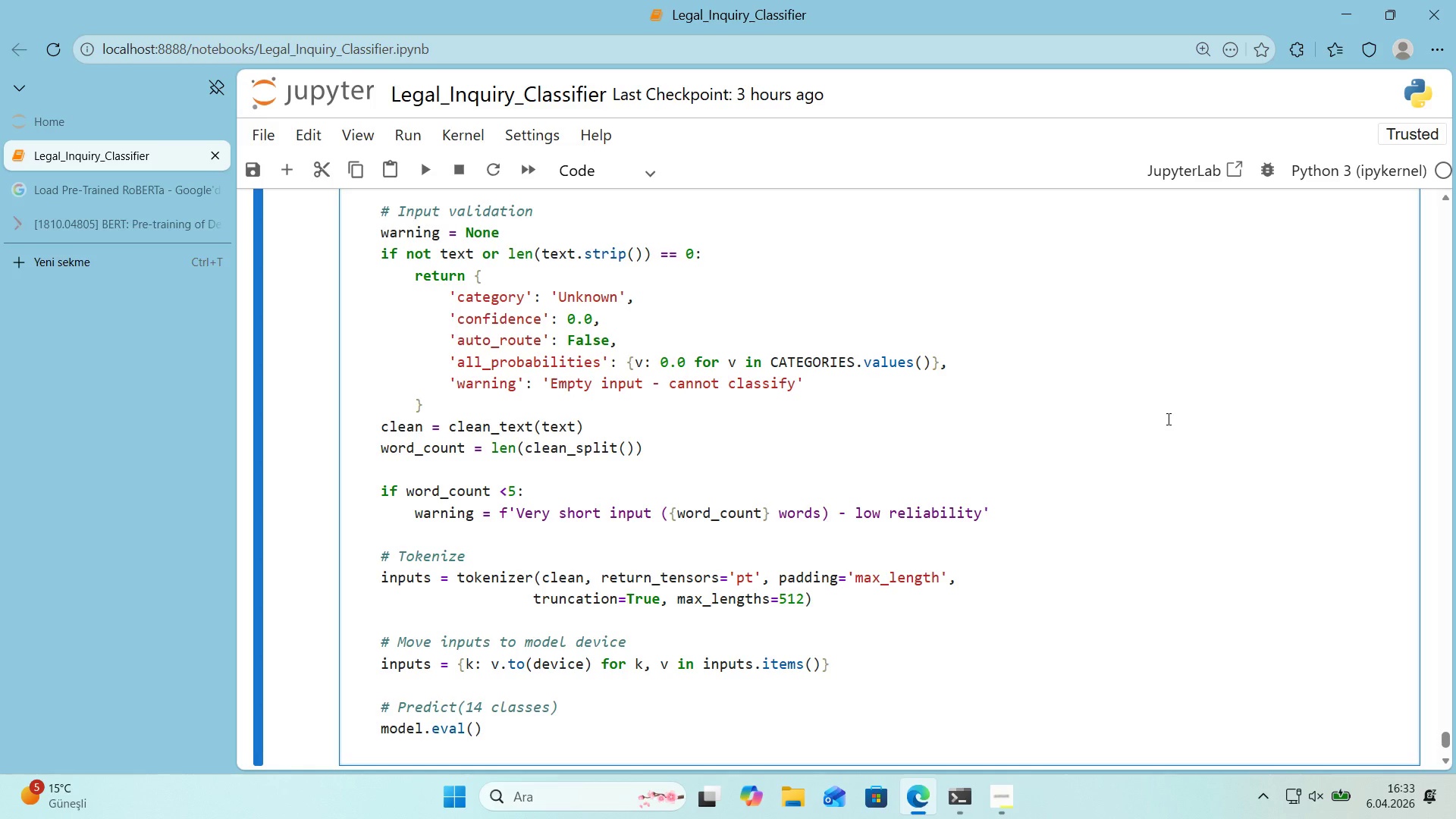 
scroll: coordinate [1167, 418], scroll_direction: down, amount: 1.0
 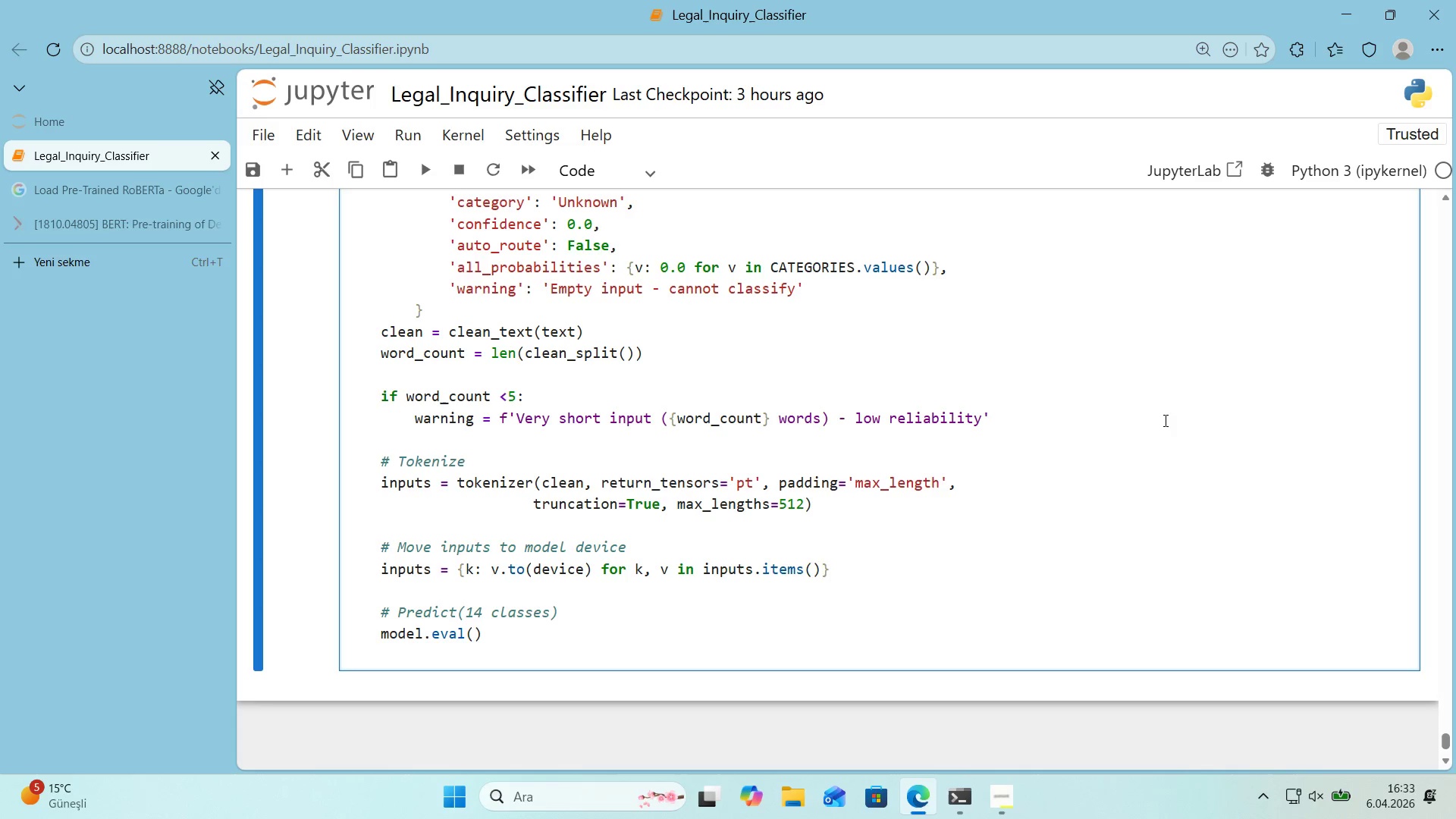 
wait(34.13)
 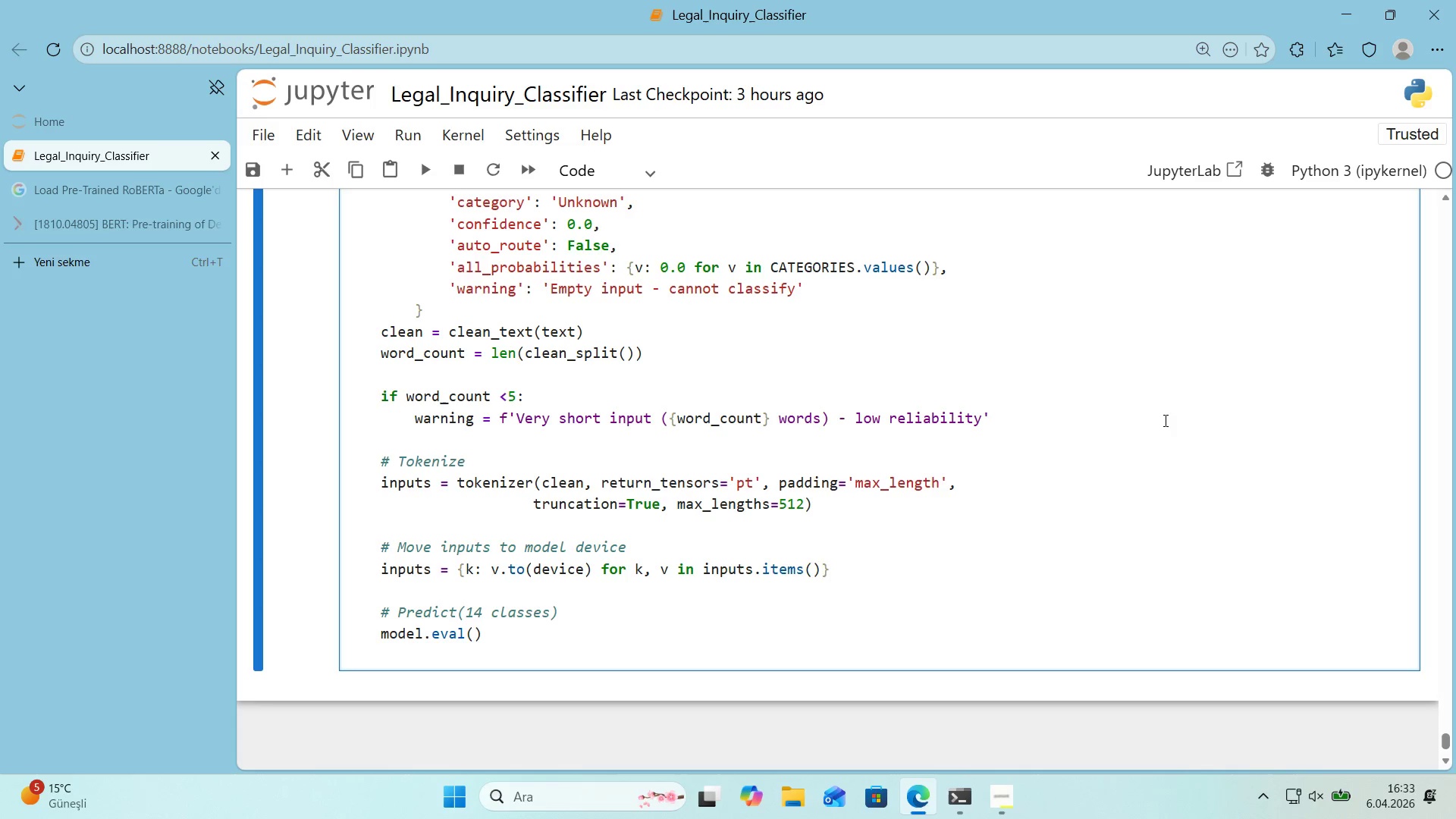 
type(w'th torch.no_gt)
key(Backspace)
type(rad*(>)
 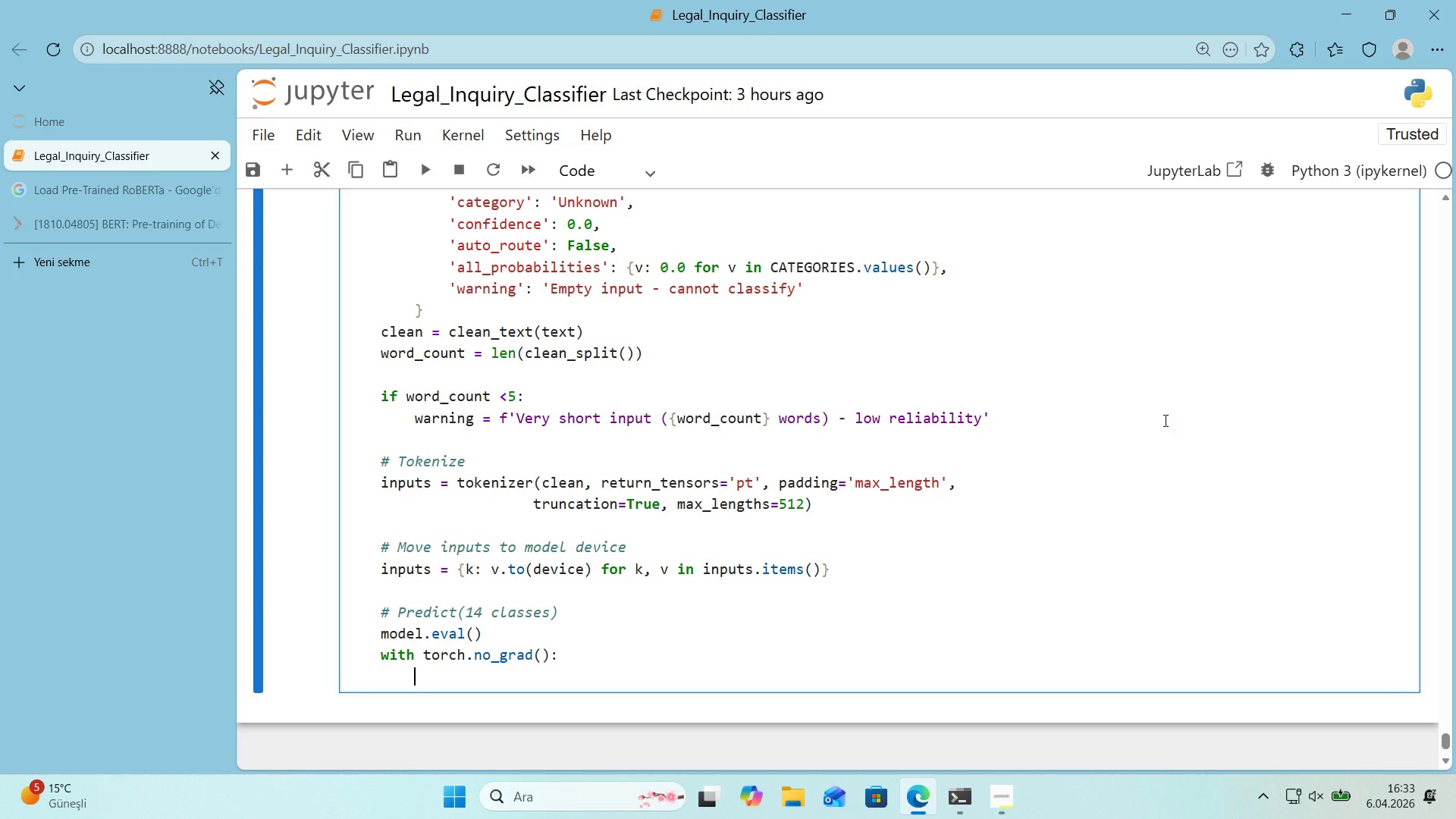 
 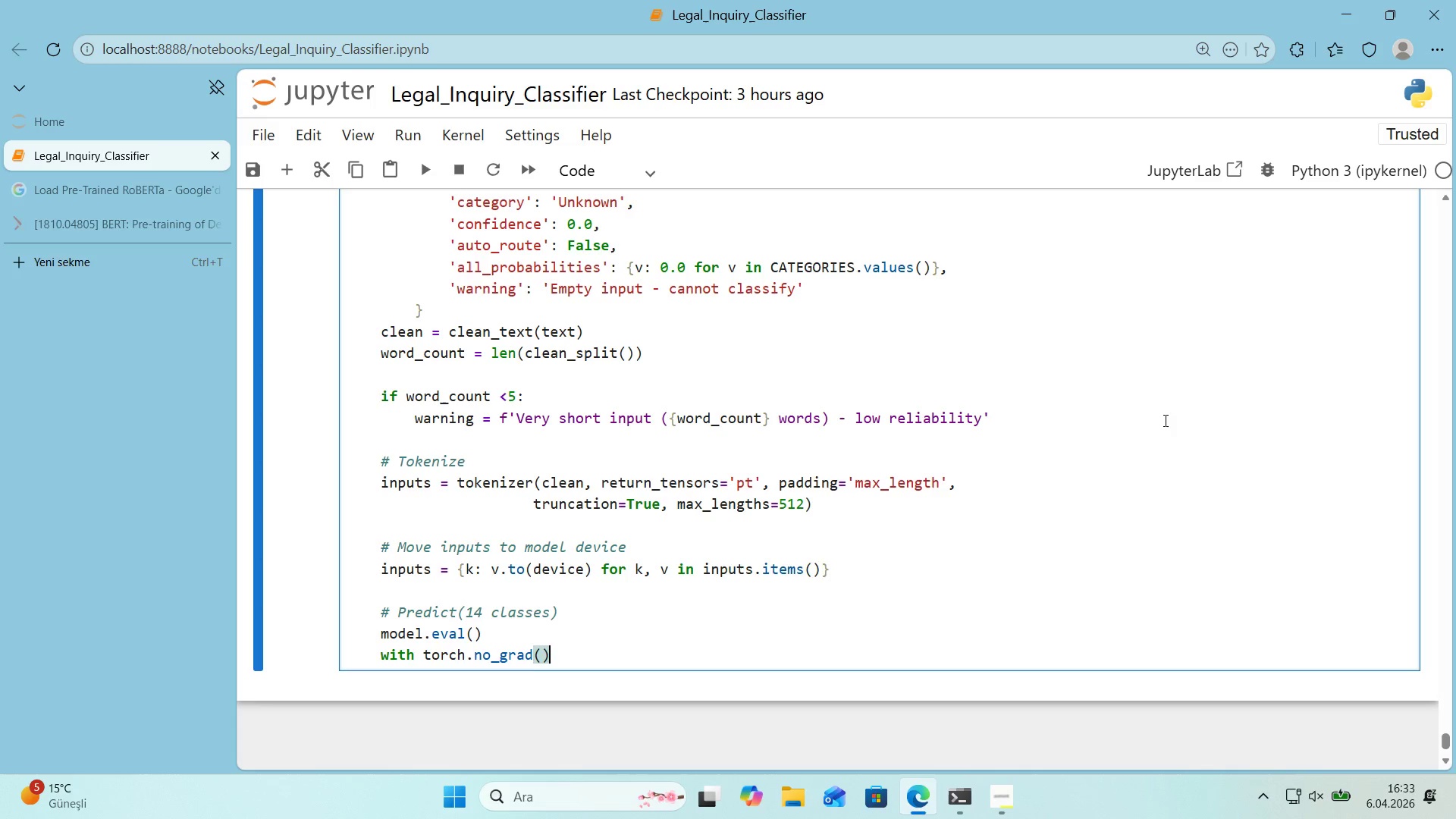 
key(Enter)
 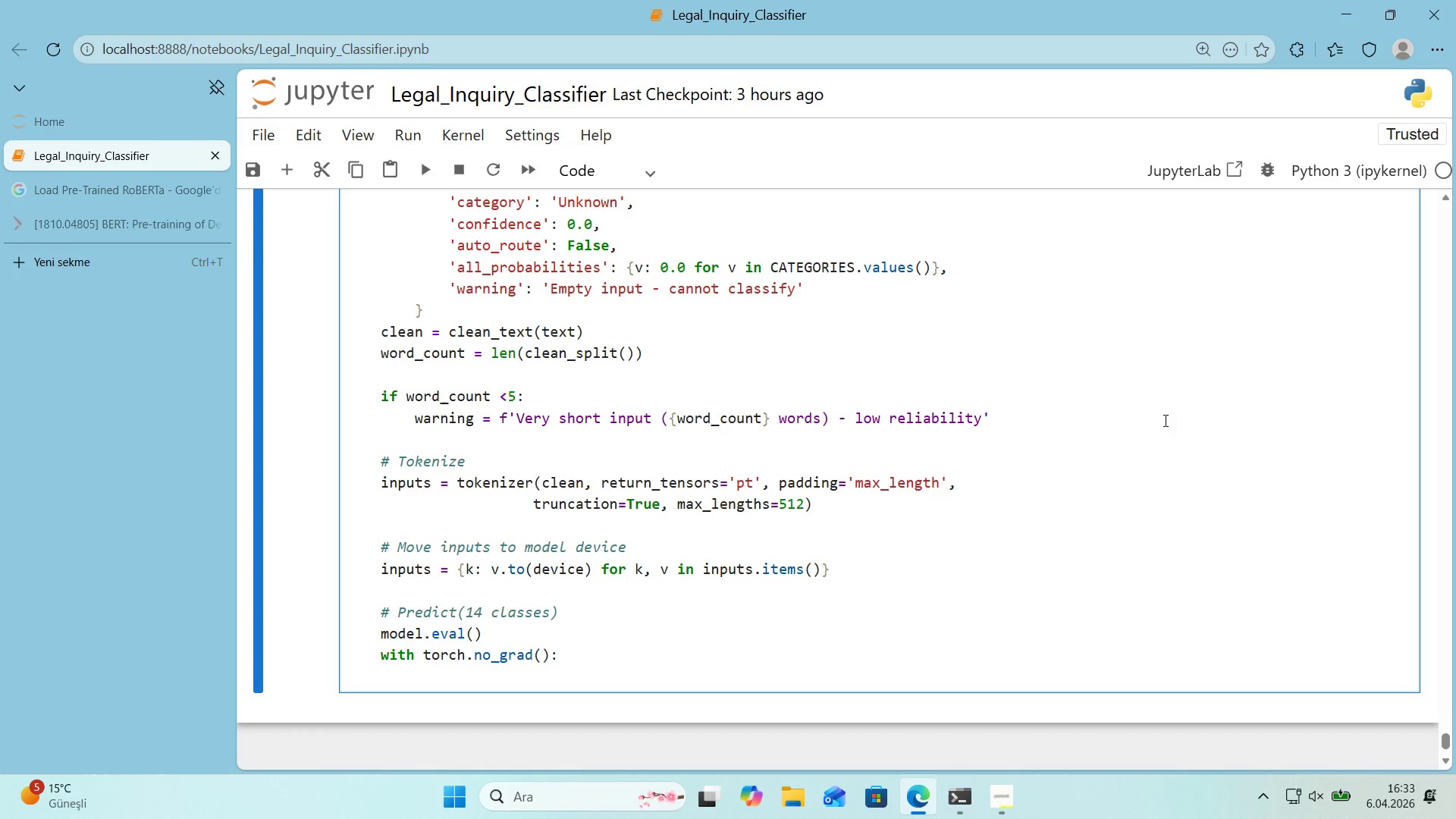 
wait(5.56)
 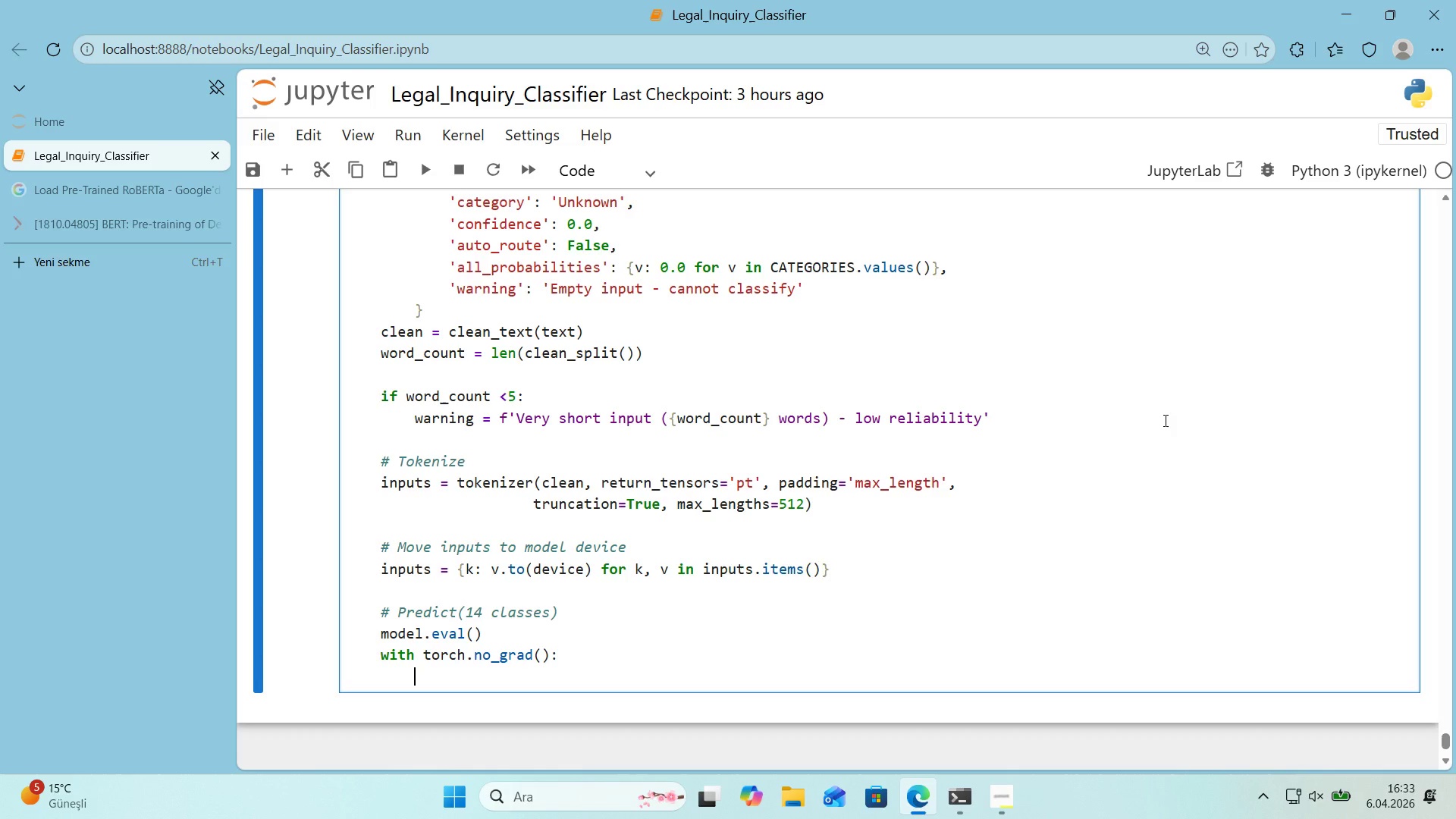 
type(outputs ) model*()
 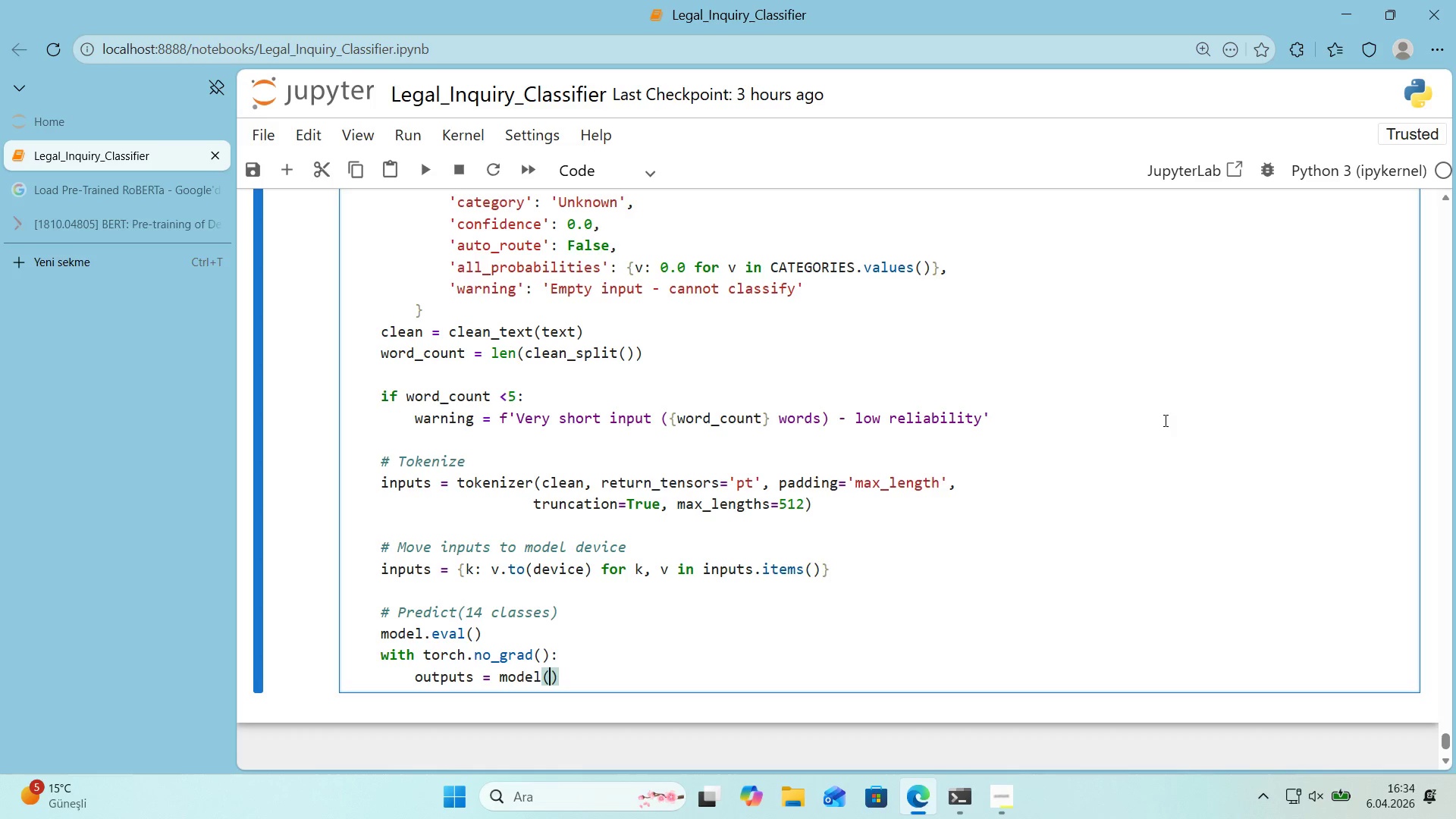 
 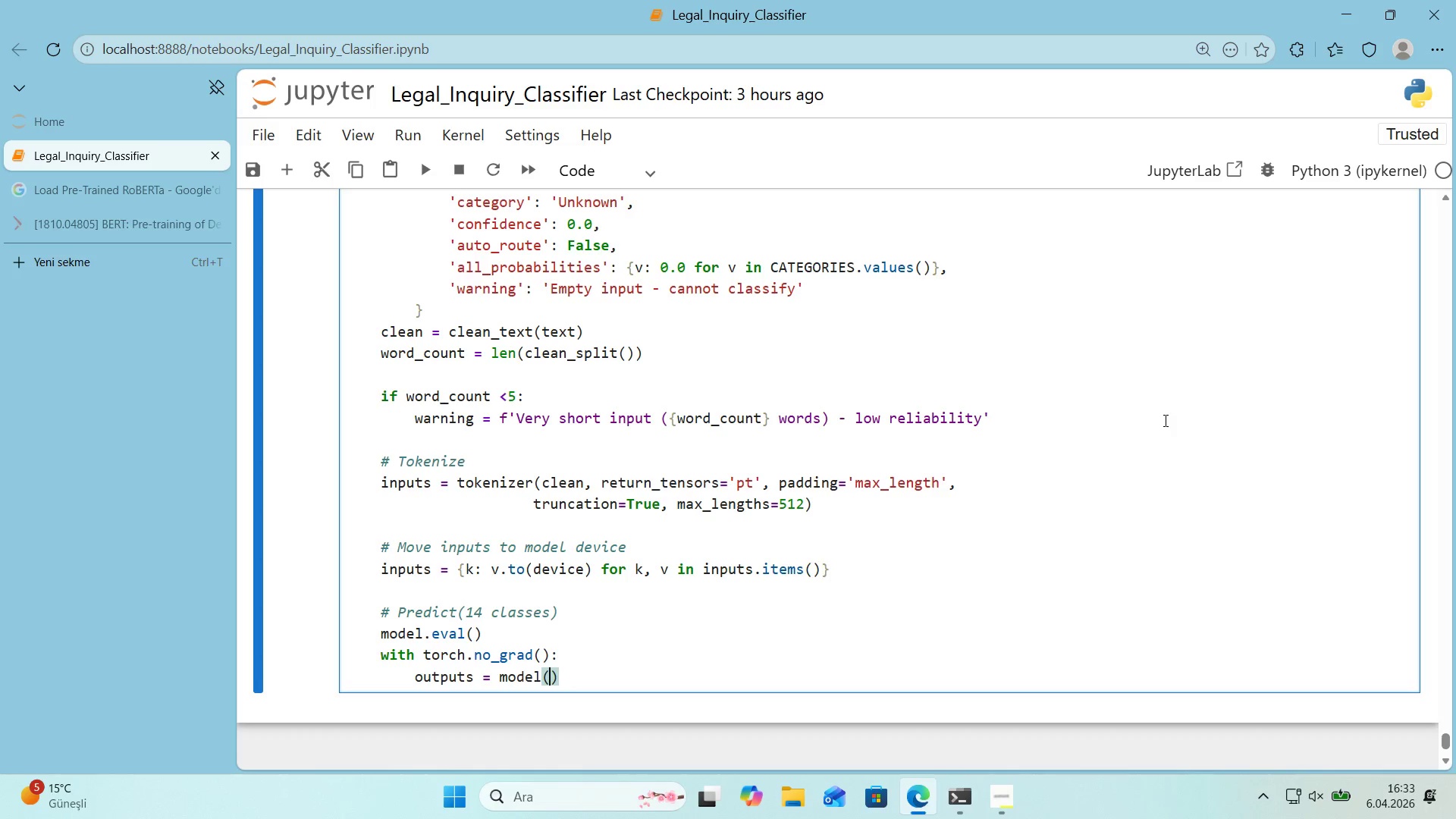 
key(ArrowLeft)
 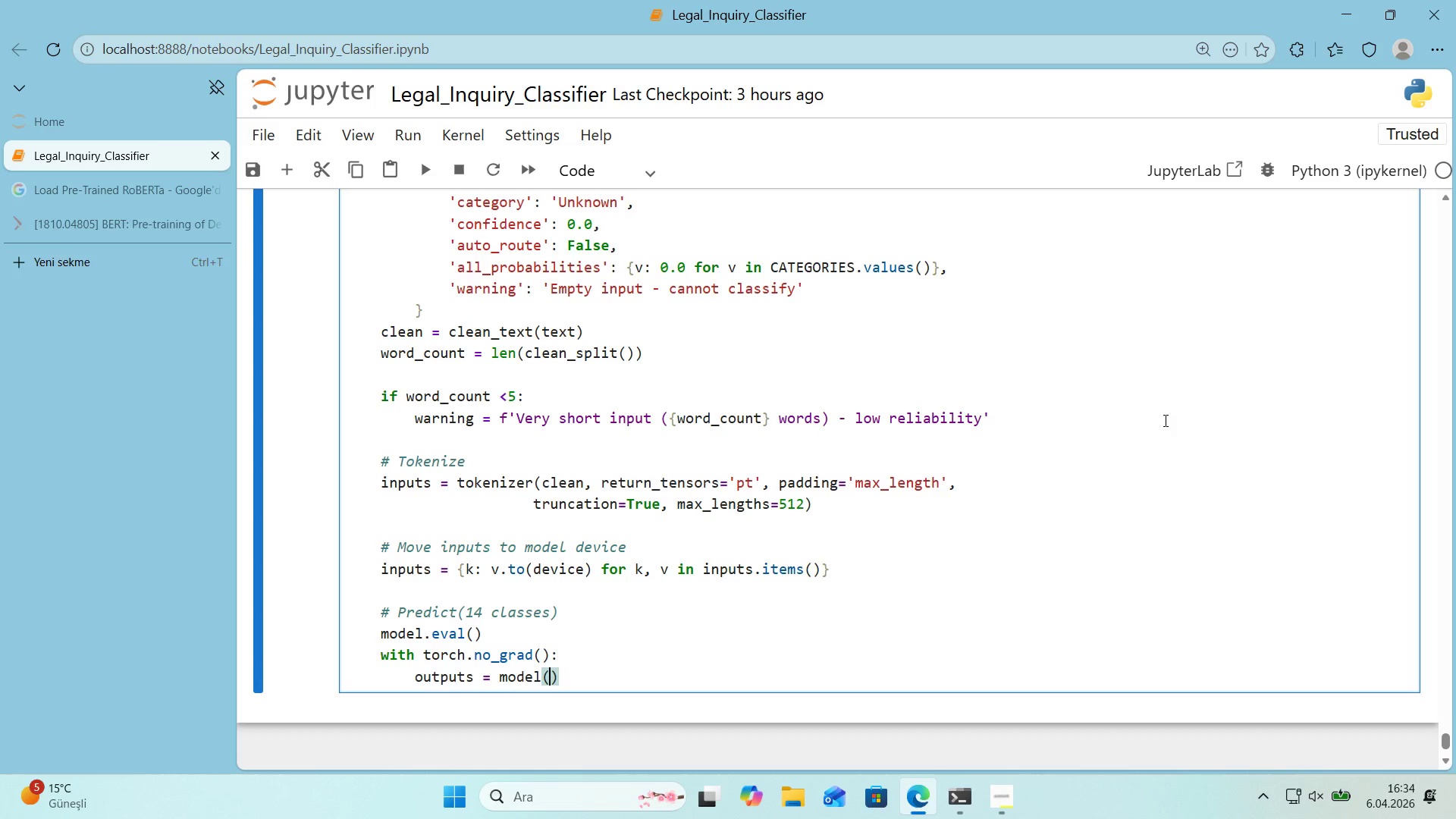 
type(**'nputs)
 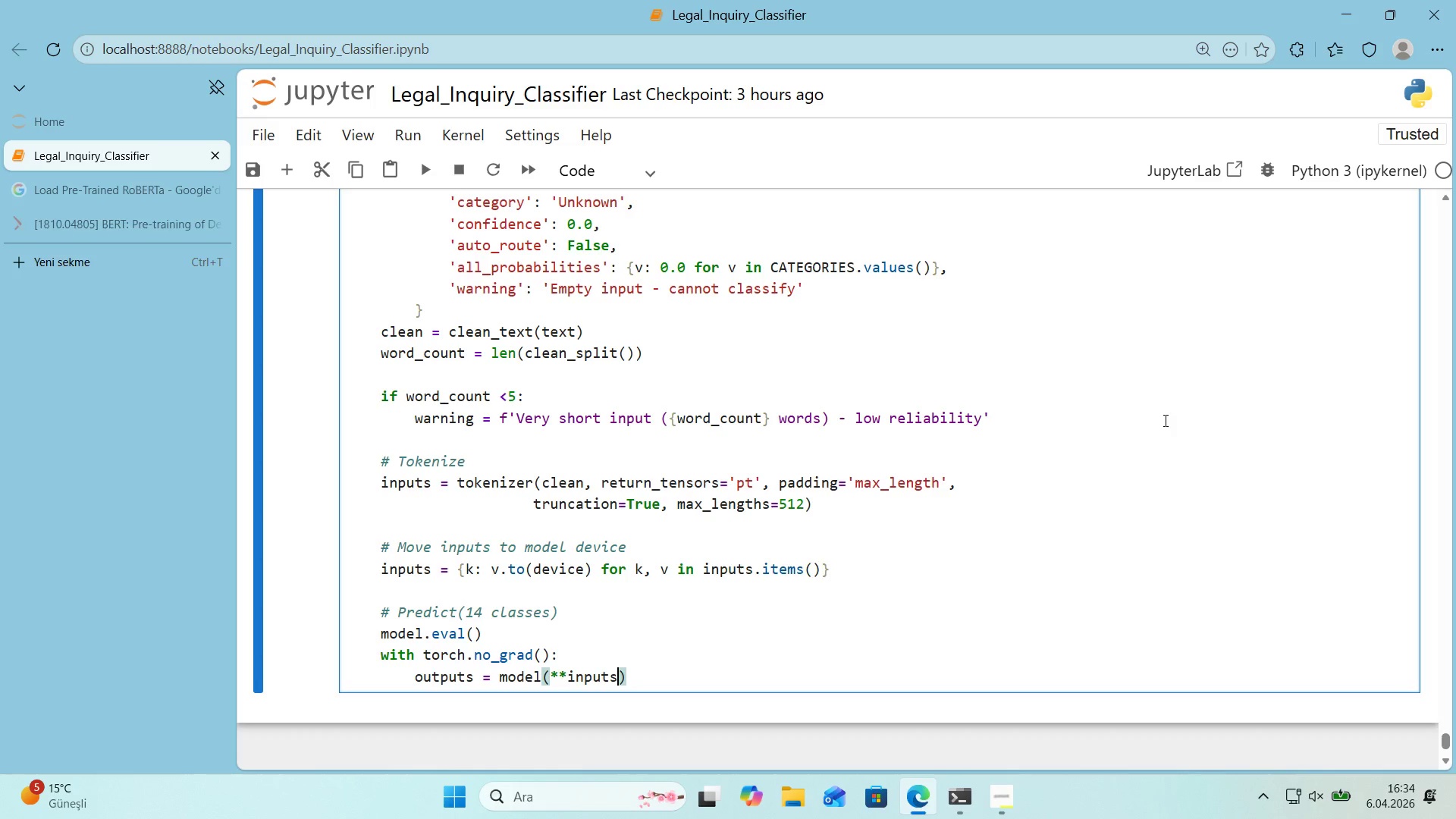 
key(ArrowRight)
 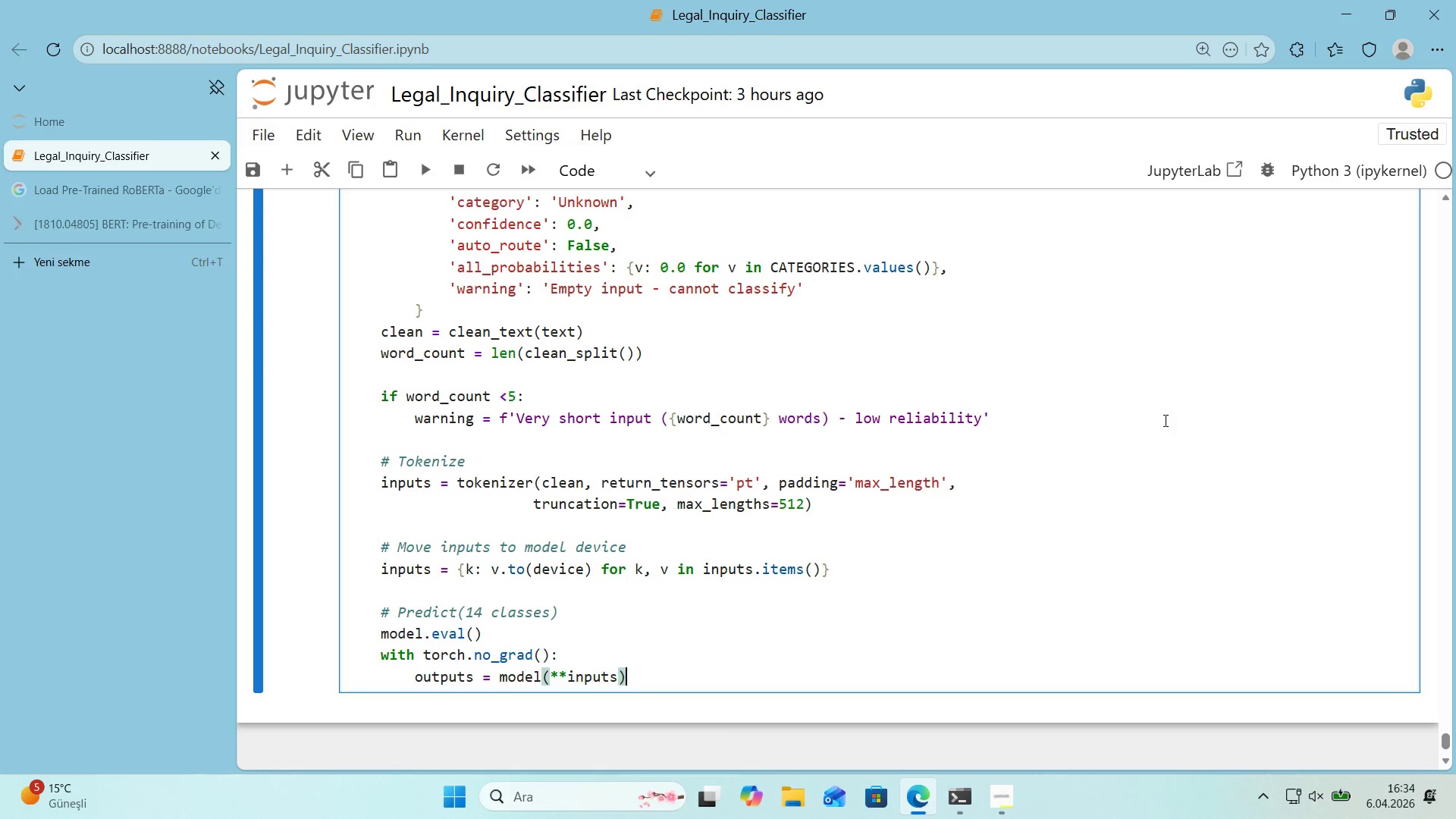 
key(Enter)
 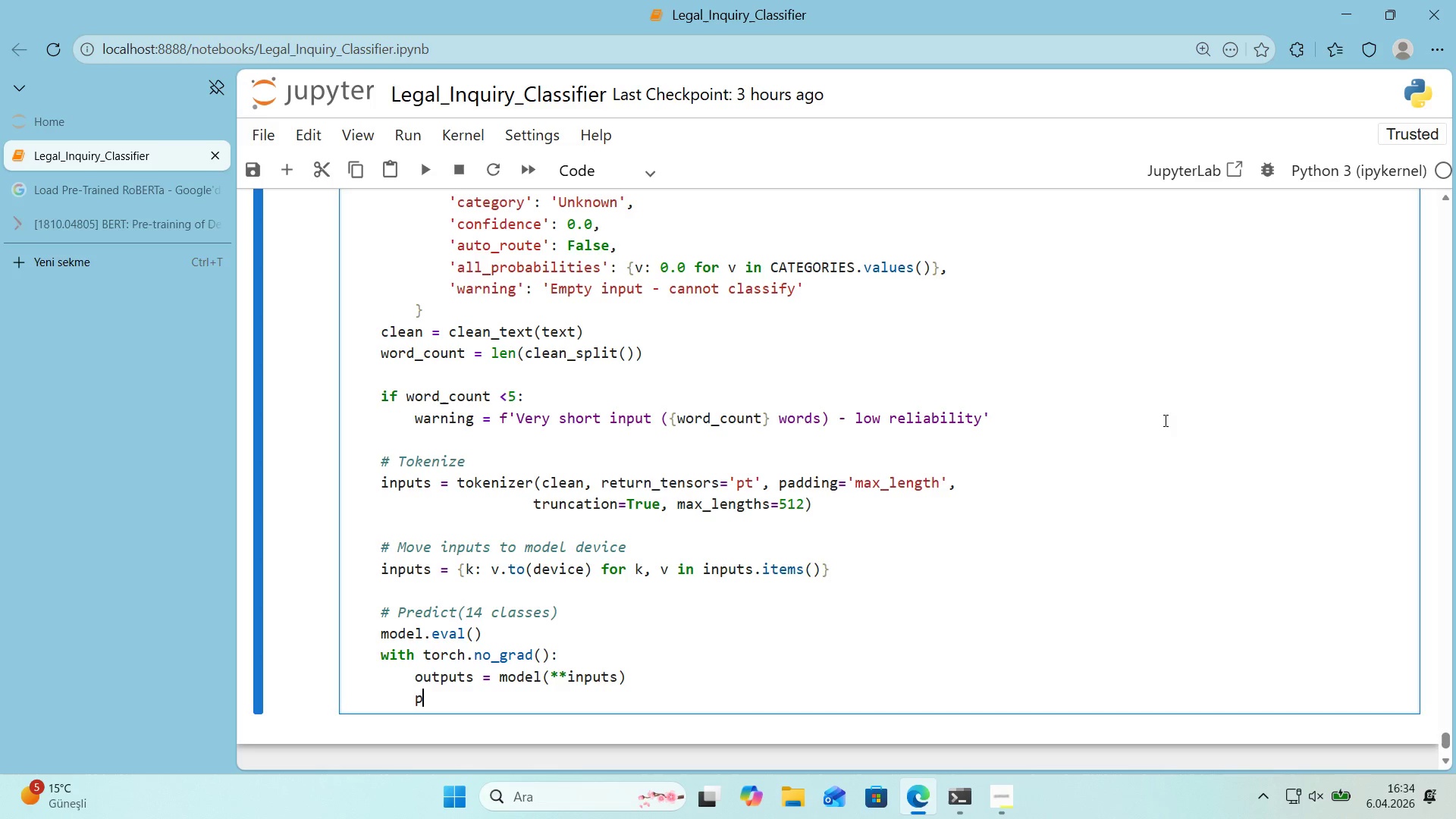 
type(probs_14 ) F.softmax*()
 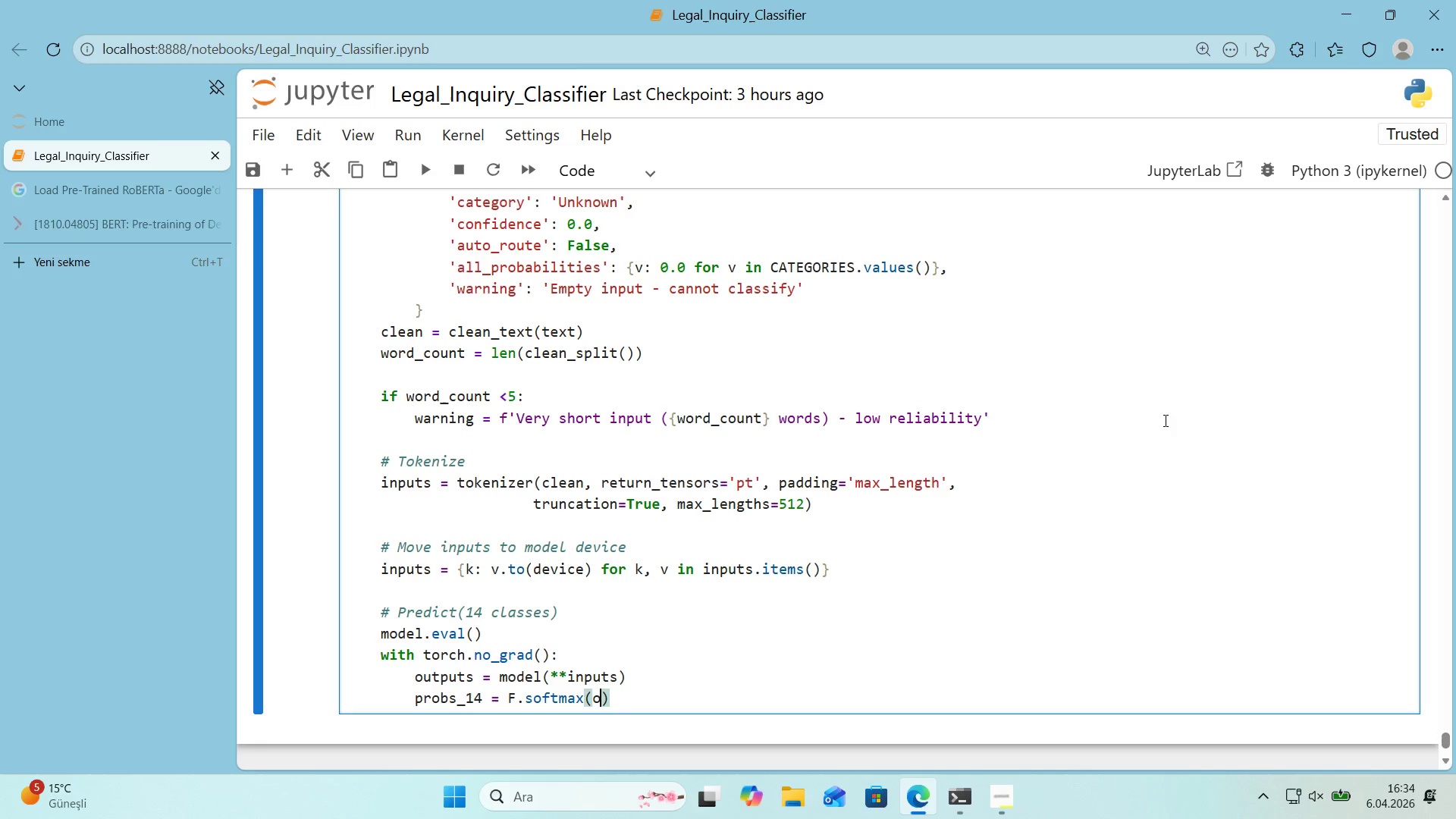 
 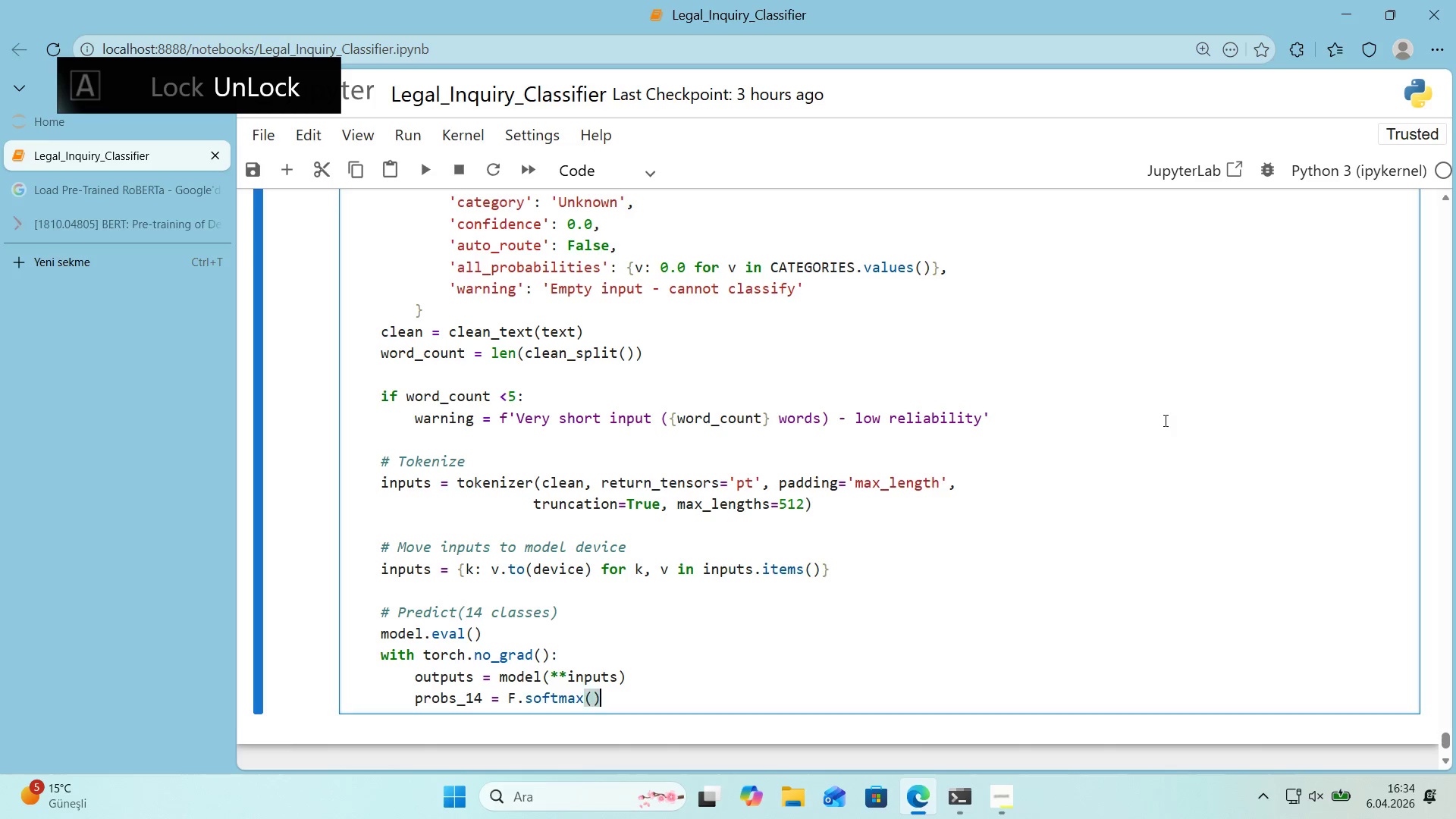 
key(ArrowLeft)
 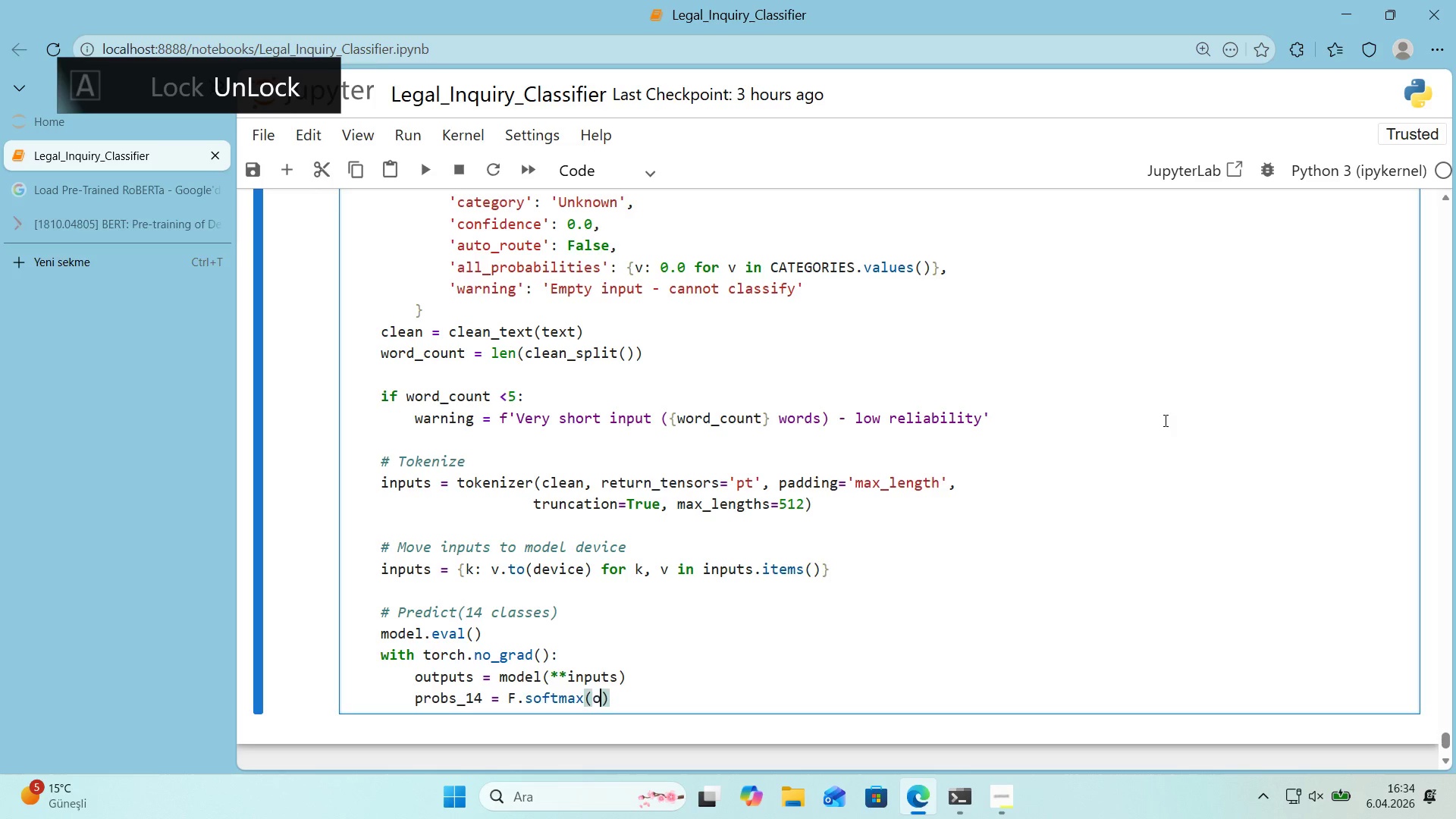 
type(outputs.log'ts, d'm)-1,)
key(Backspace)
 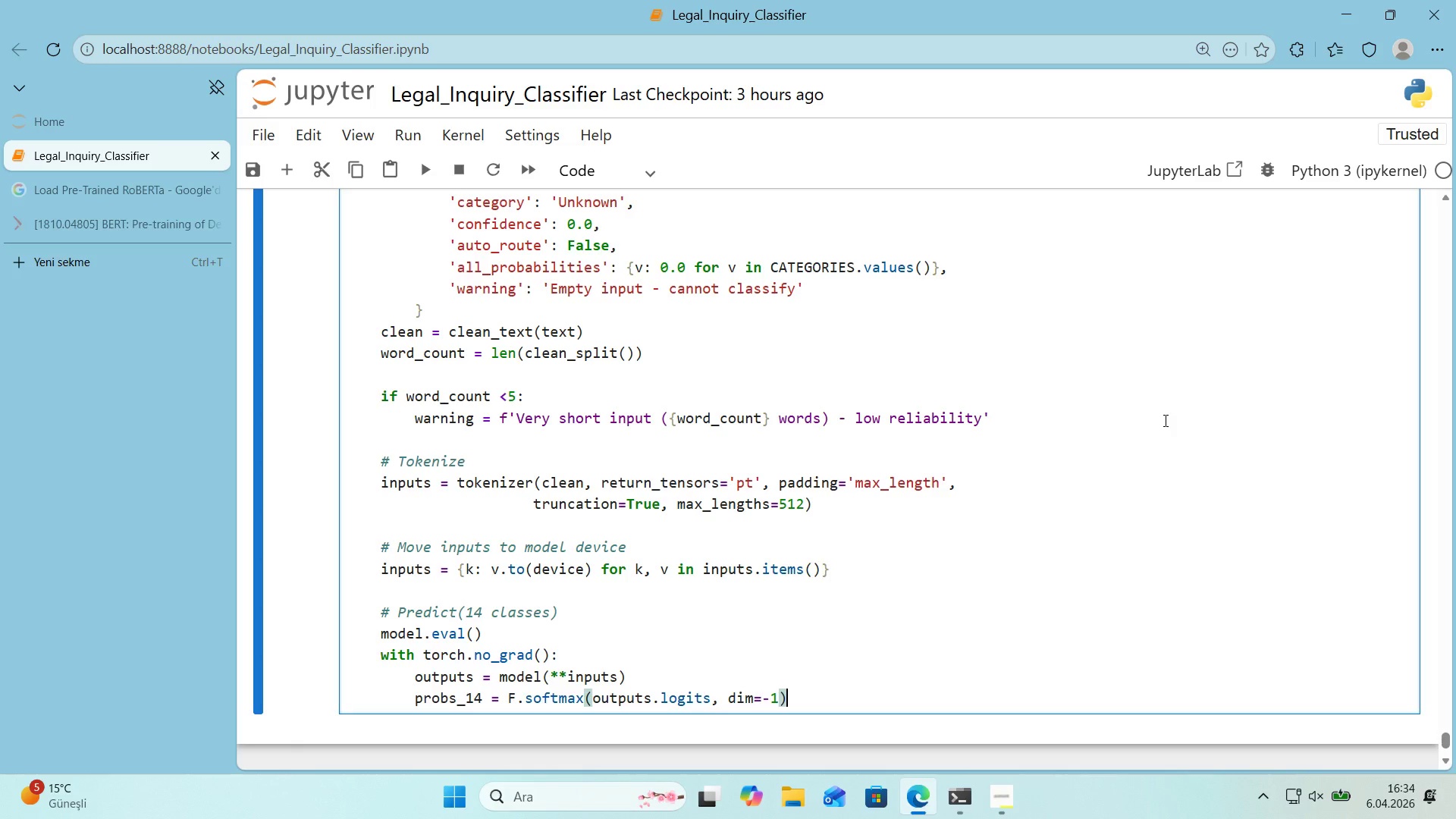 
 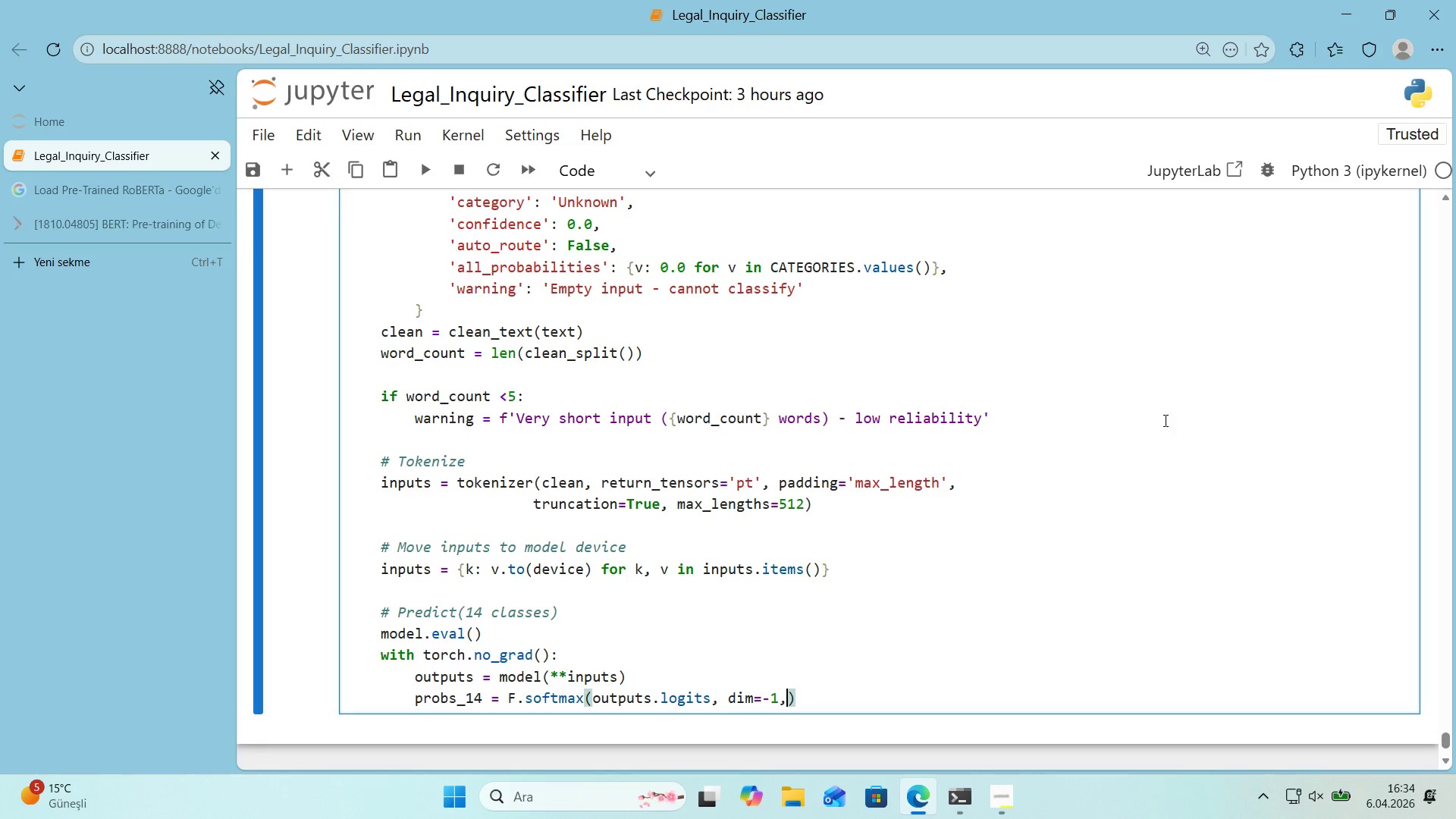 
key(ArrowRight)
 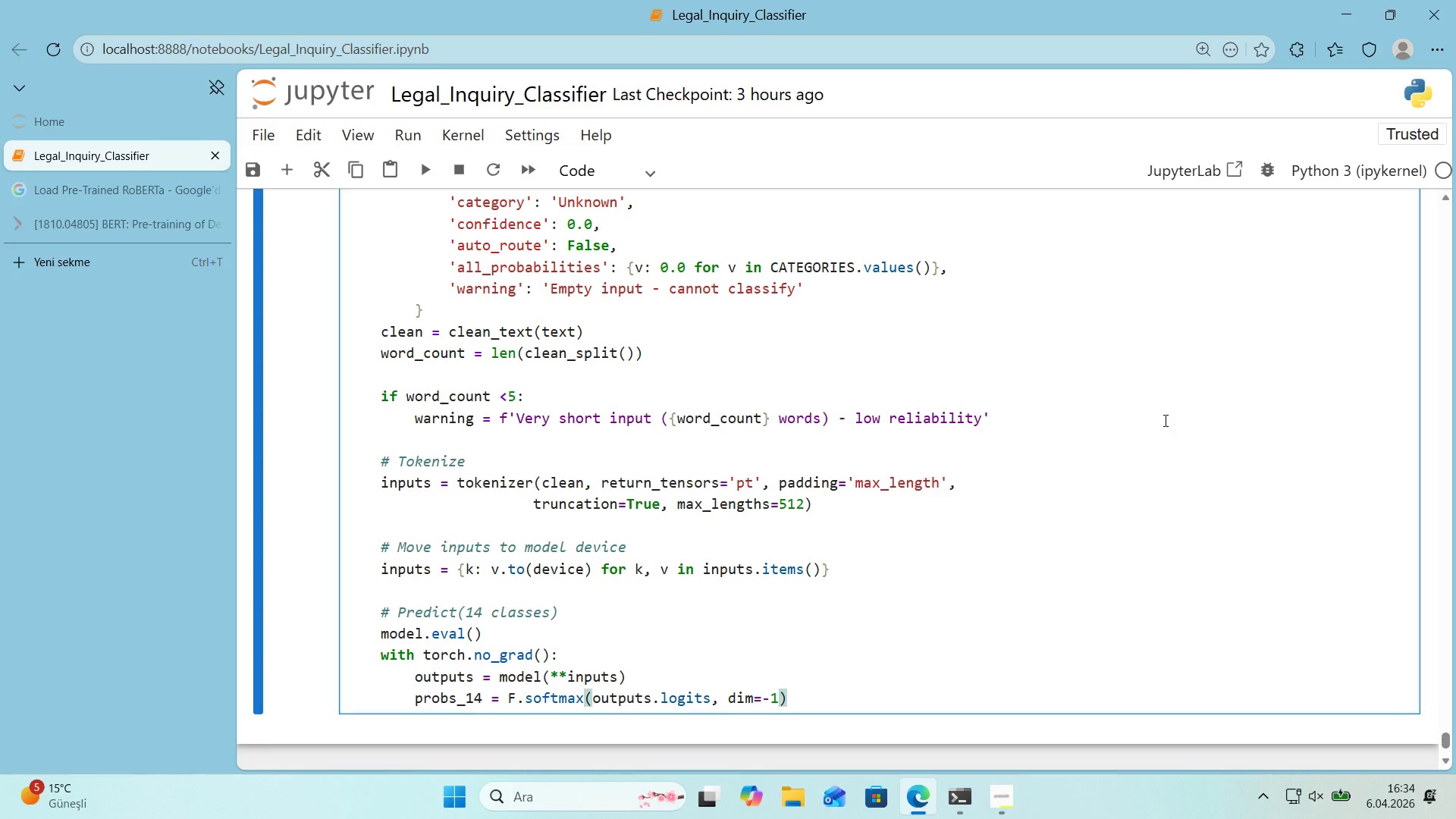 
type(.squueze)
key(Backspace)
key(Backspace)
key(Backspace)
key(Backspace)
key(Backspace)
key(Backspace)
key(Backspace)
type(squeeze*(.cup)
key(Backspace)
key(Backspace)
type(pu*(.numpy*()
 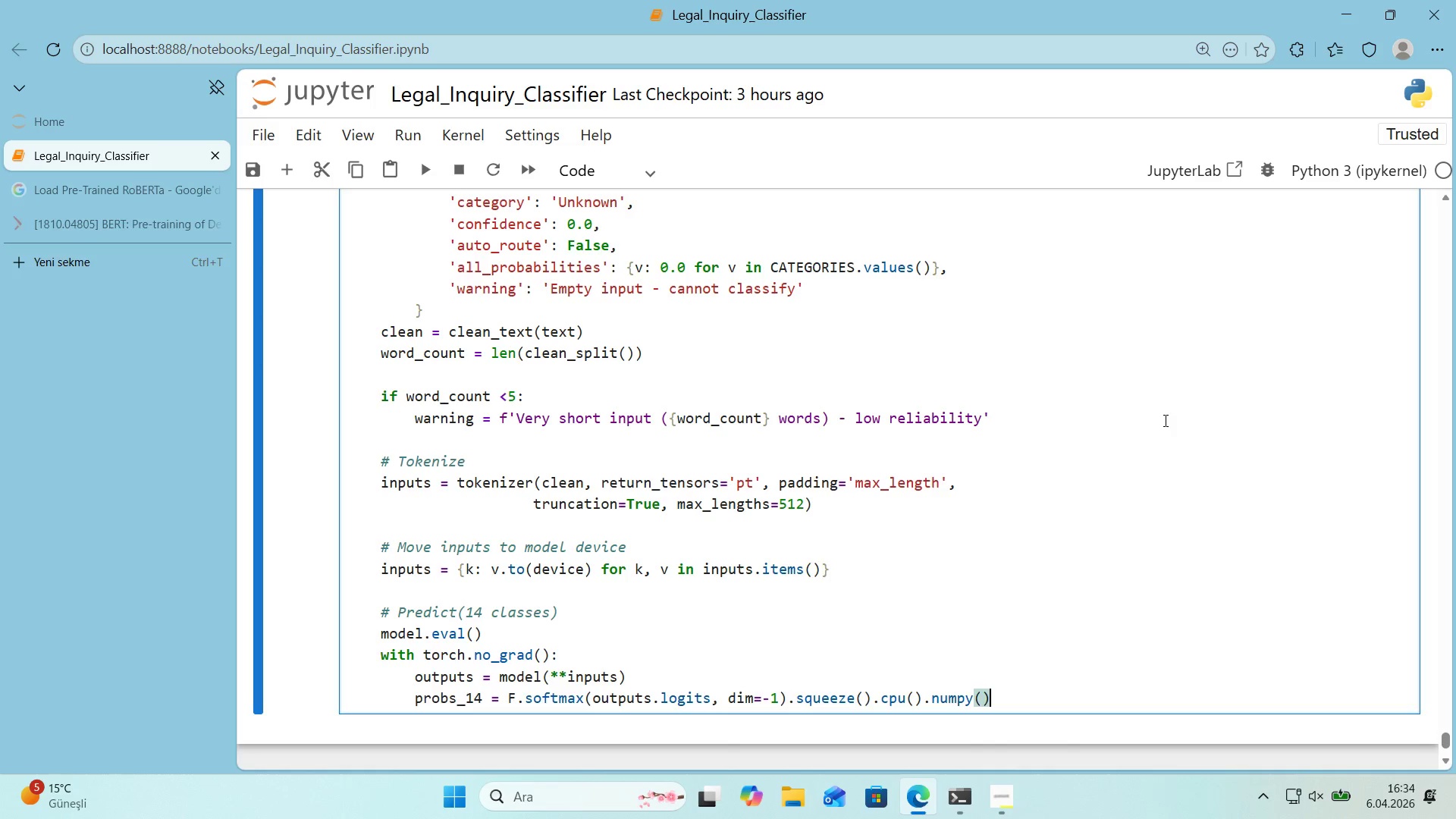 
 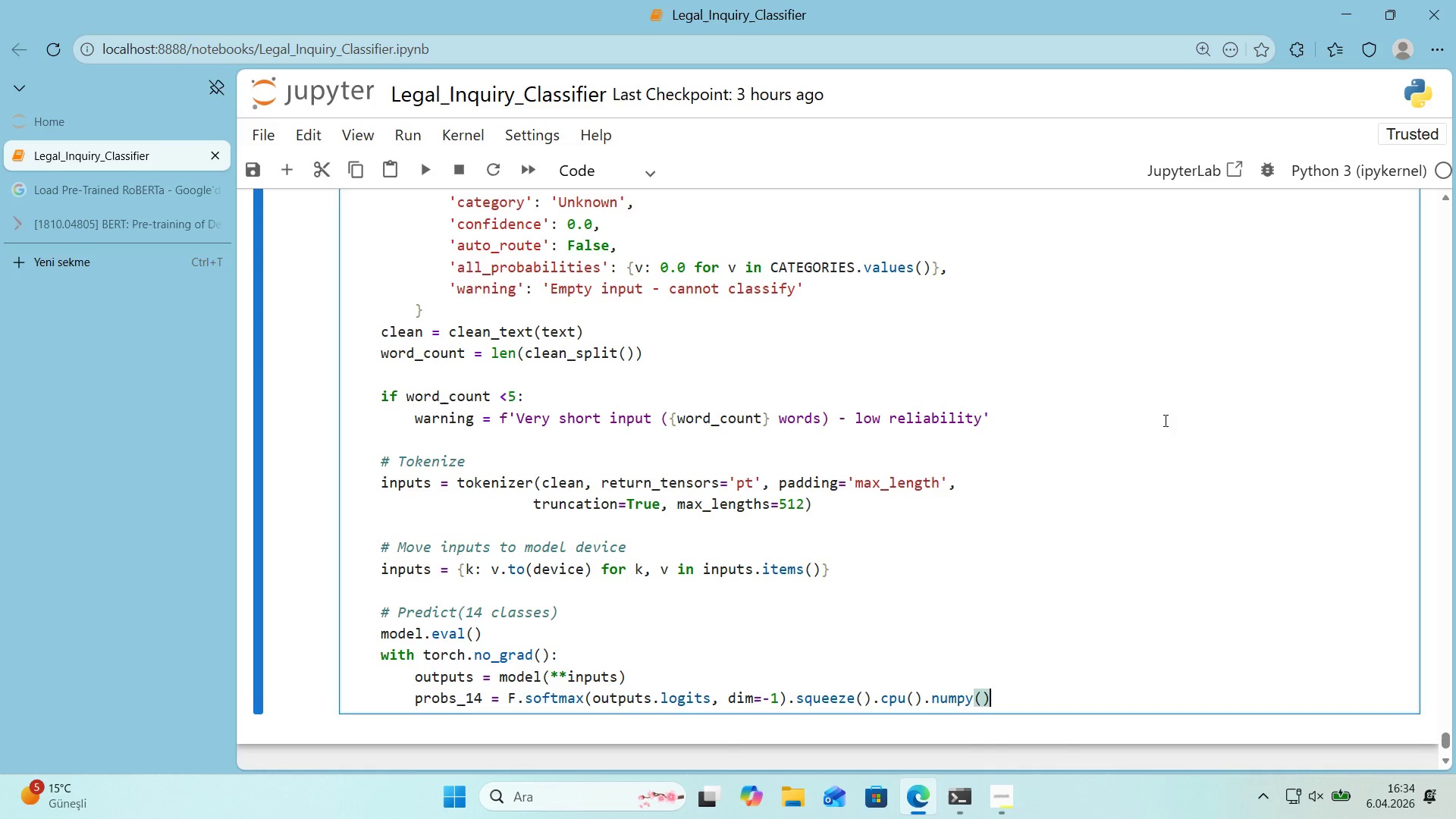 
key(Enter)
 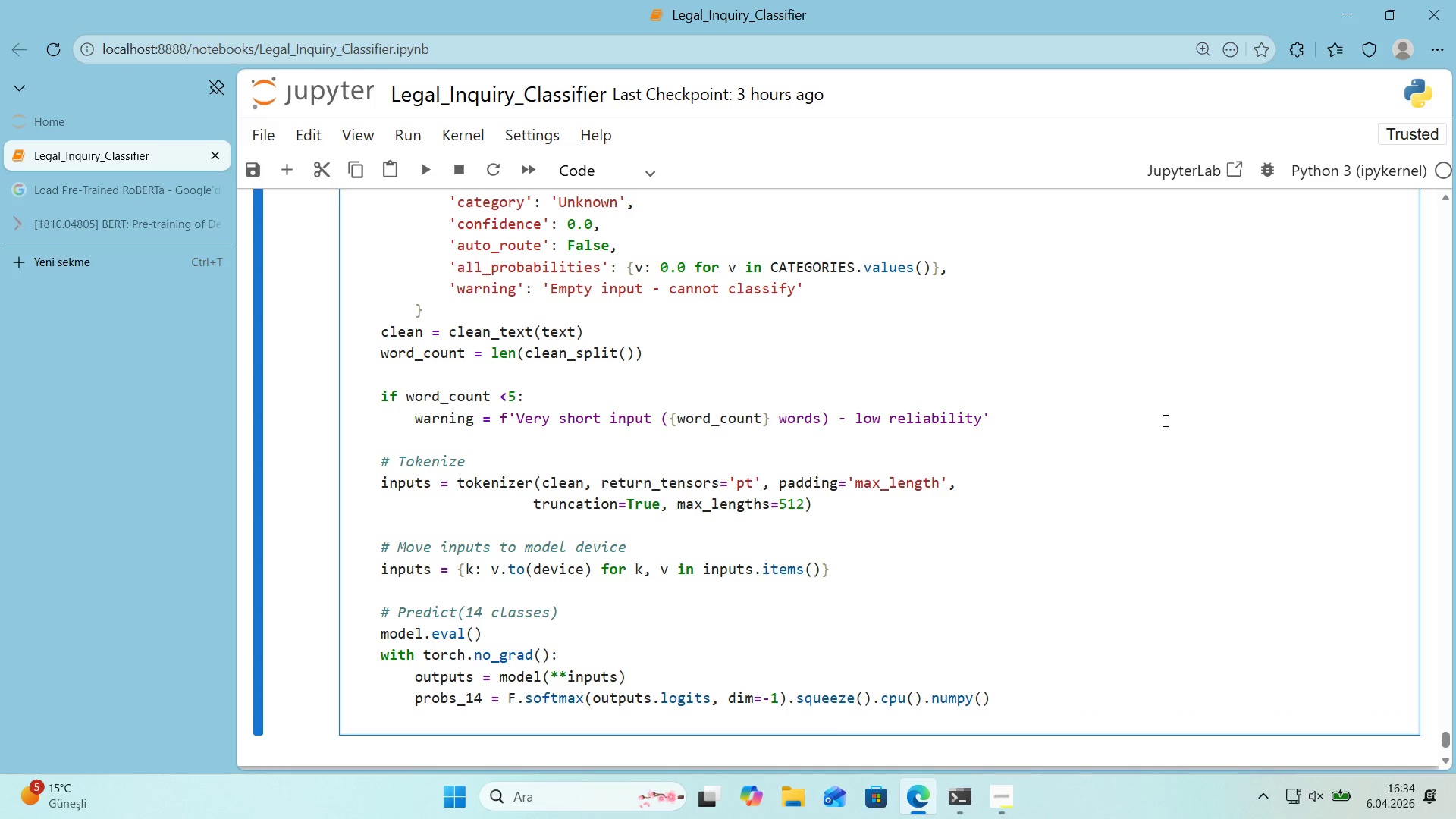 
scroll: coordinate [1162, 420], scroll_direction: down, amount: 1.0
 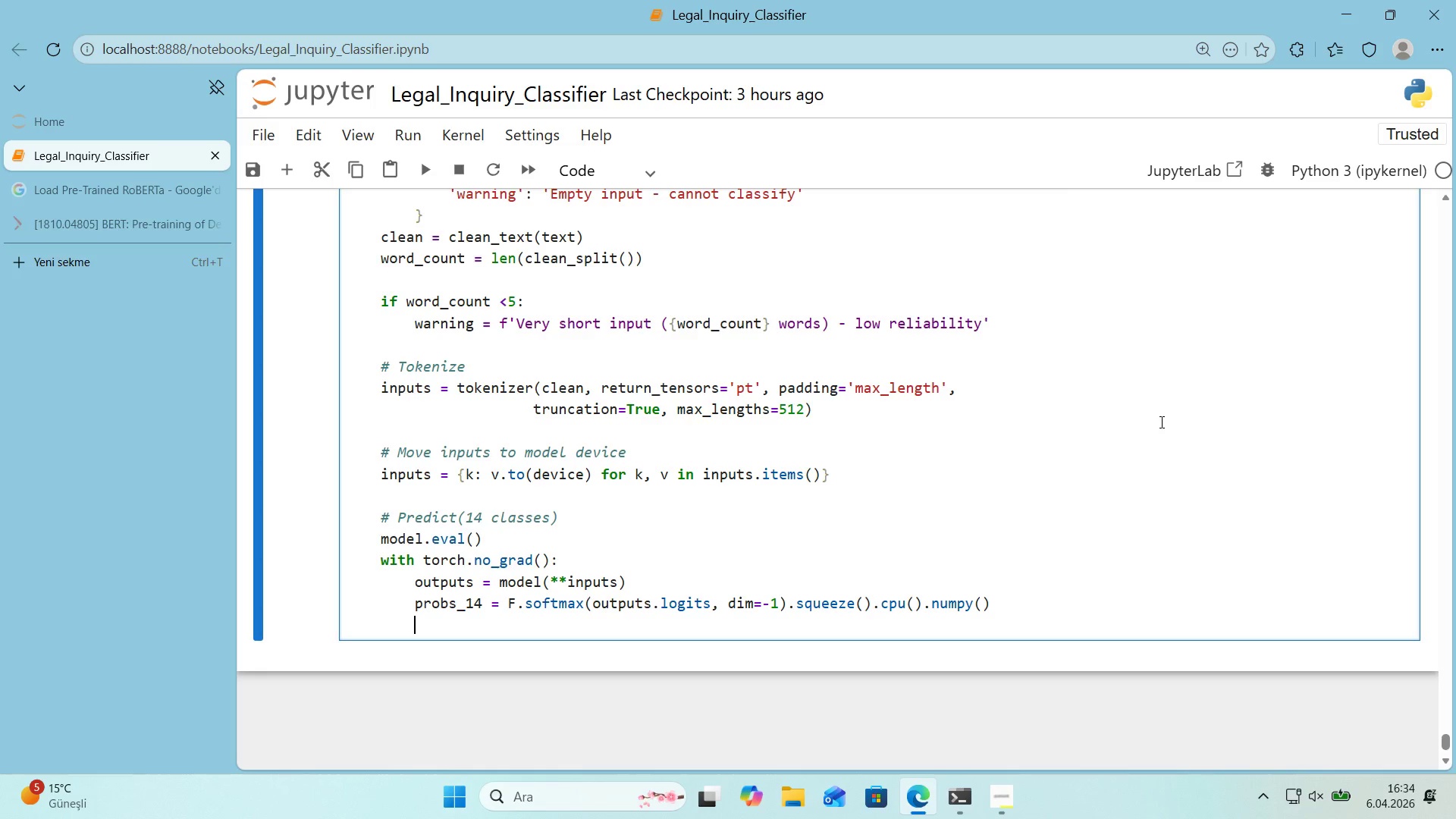 
wait(13.28)
 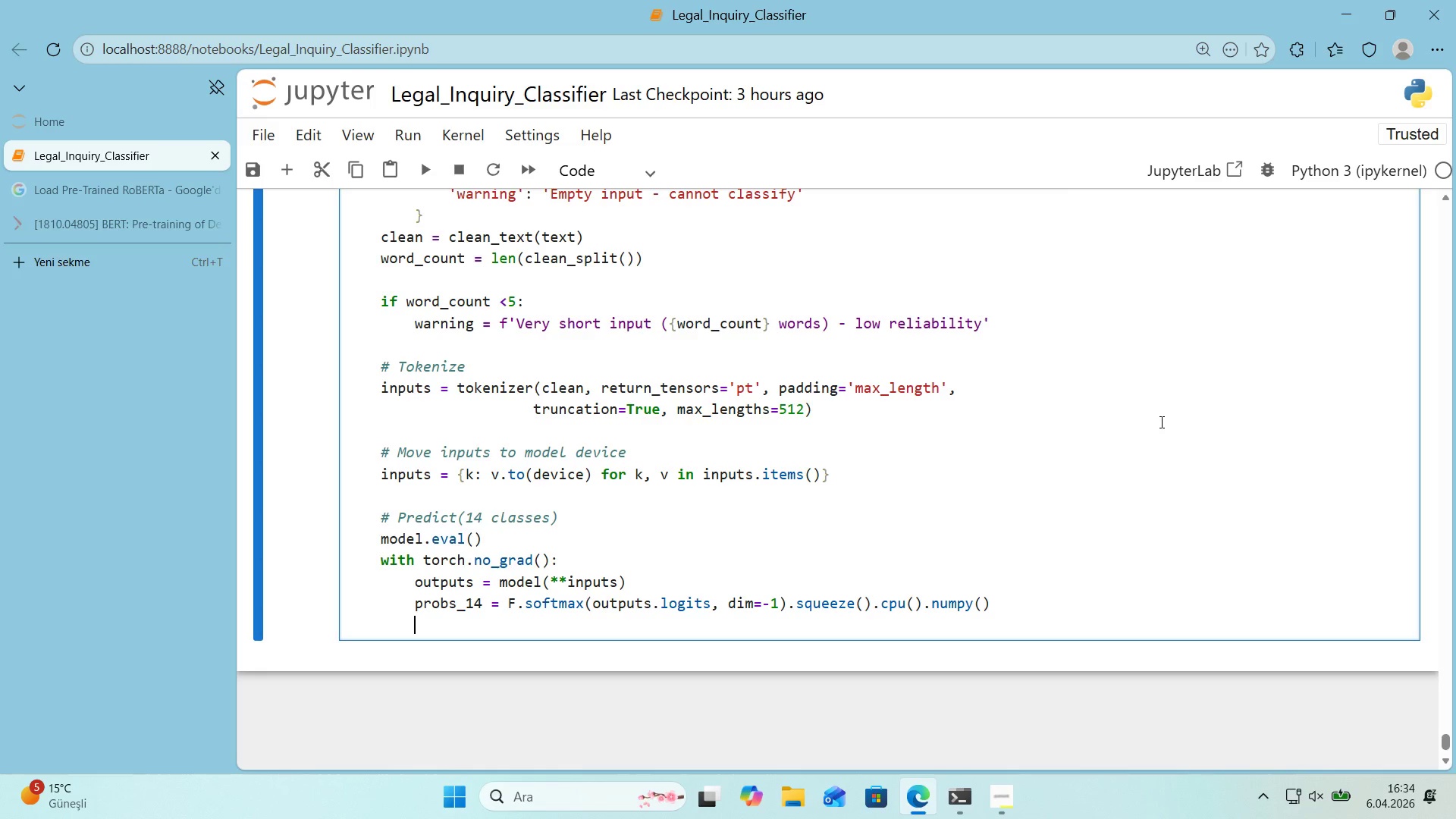 
key(Backspace)
 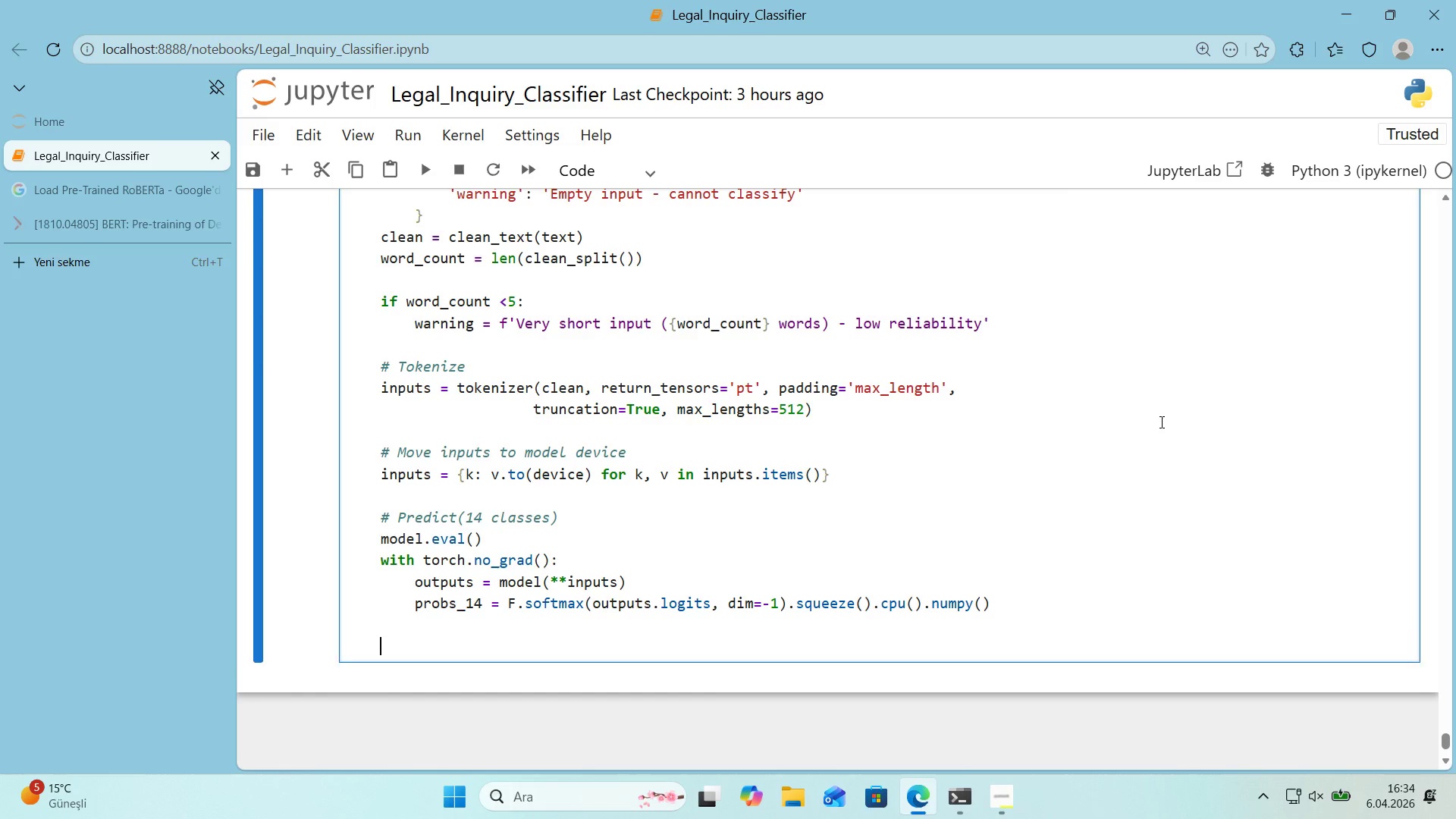 
key(Enter)
 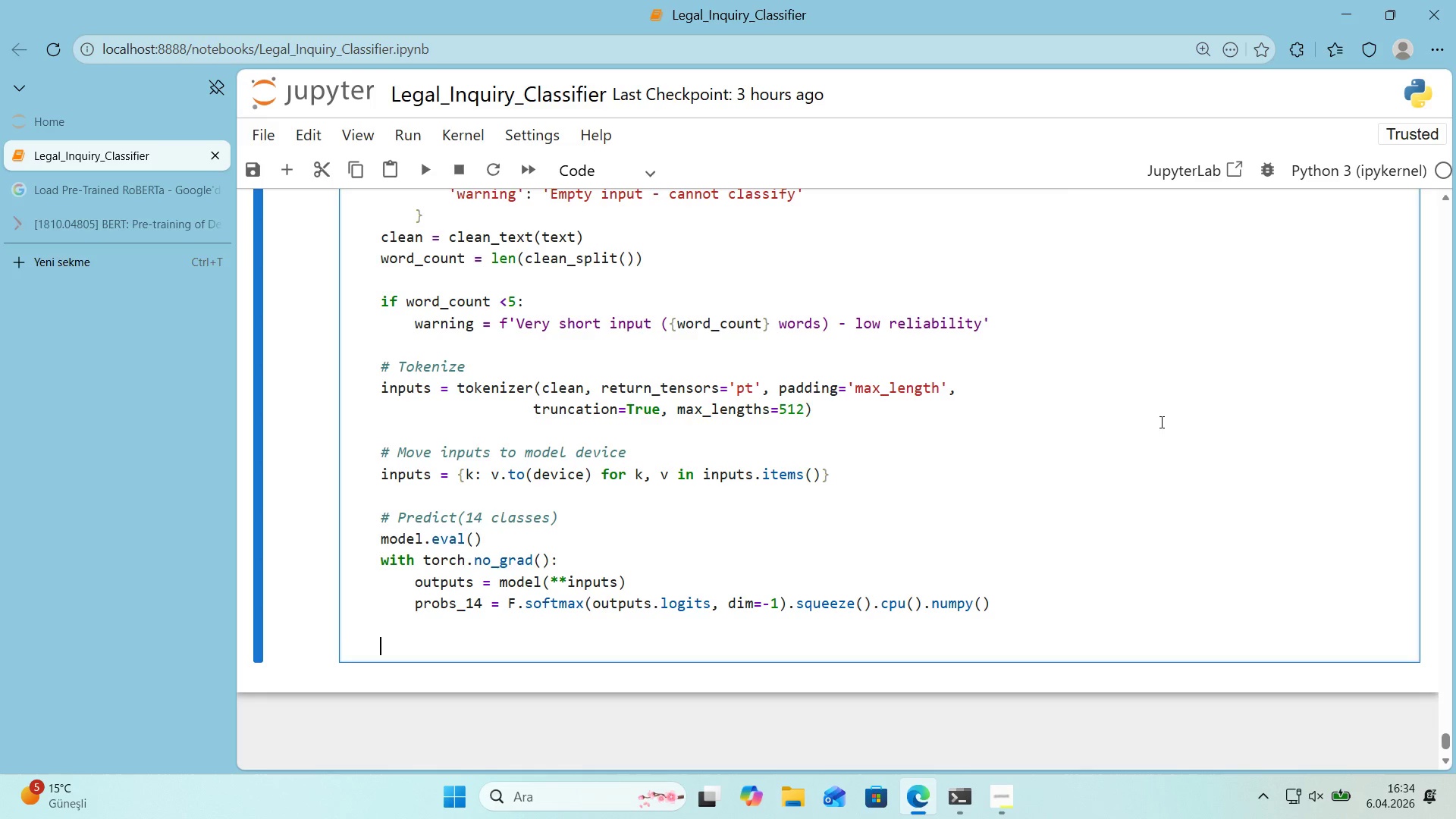 
key(Alt+Control+AltRight)
 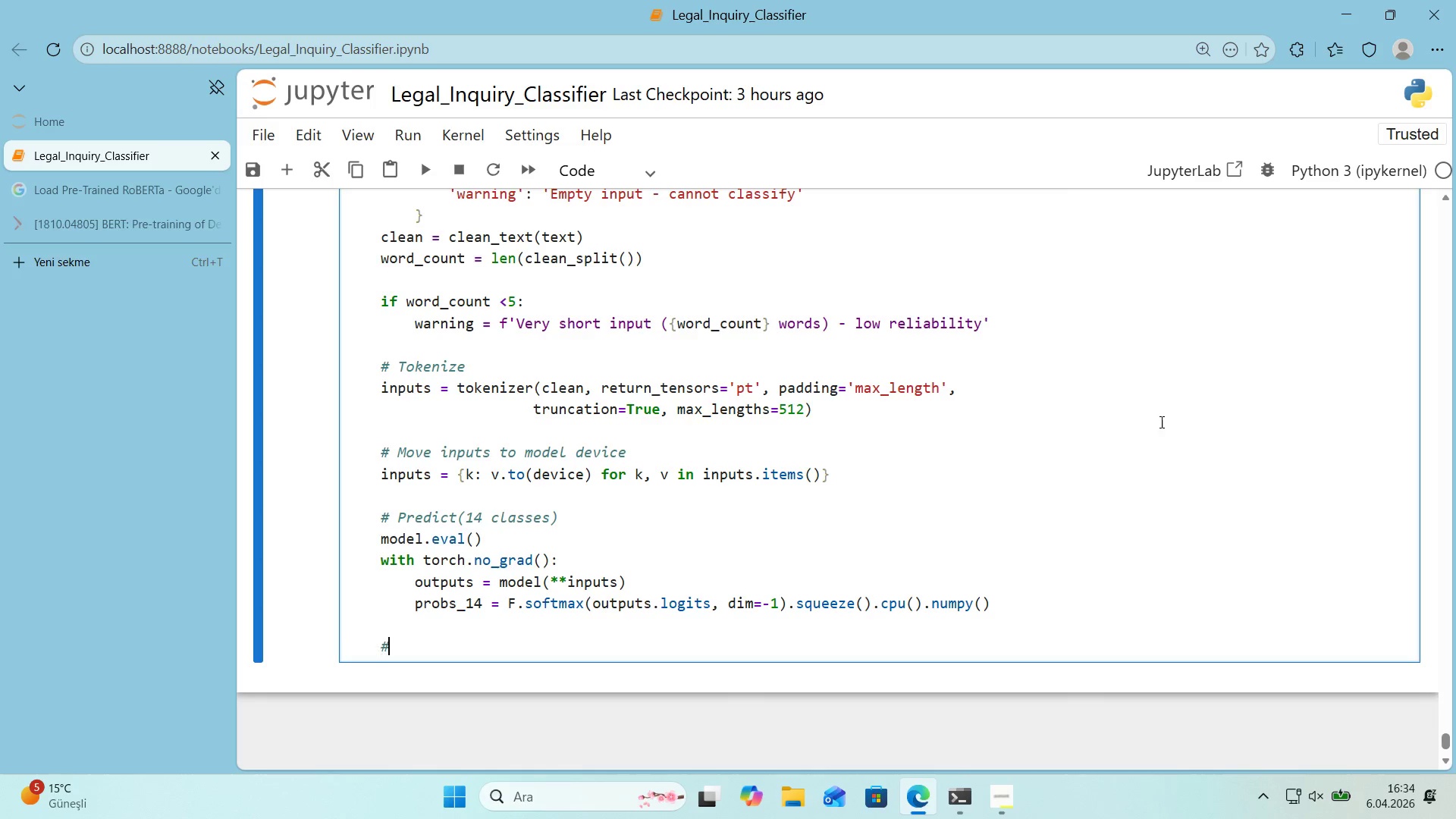 
key(Control+ControlLeft)
 